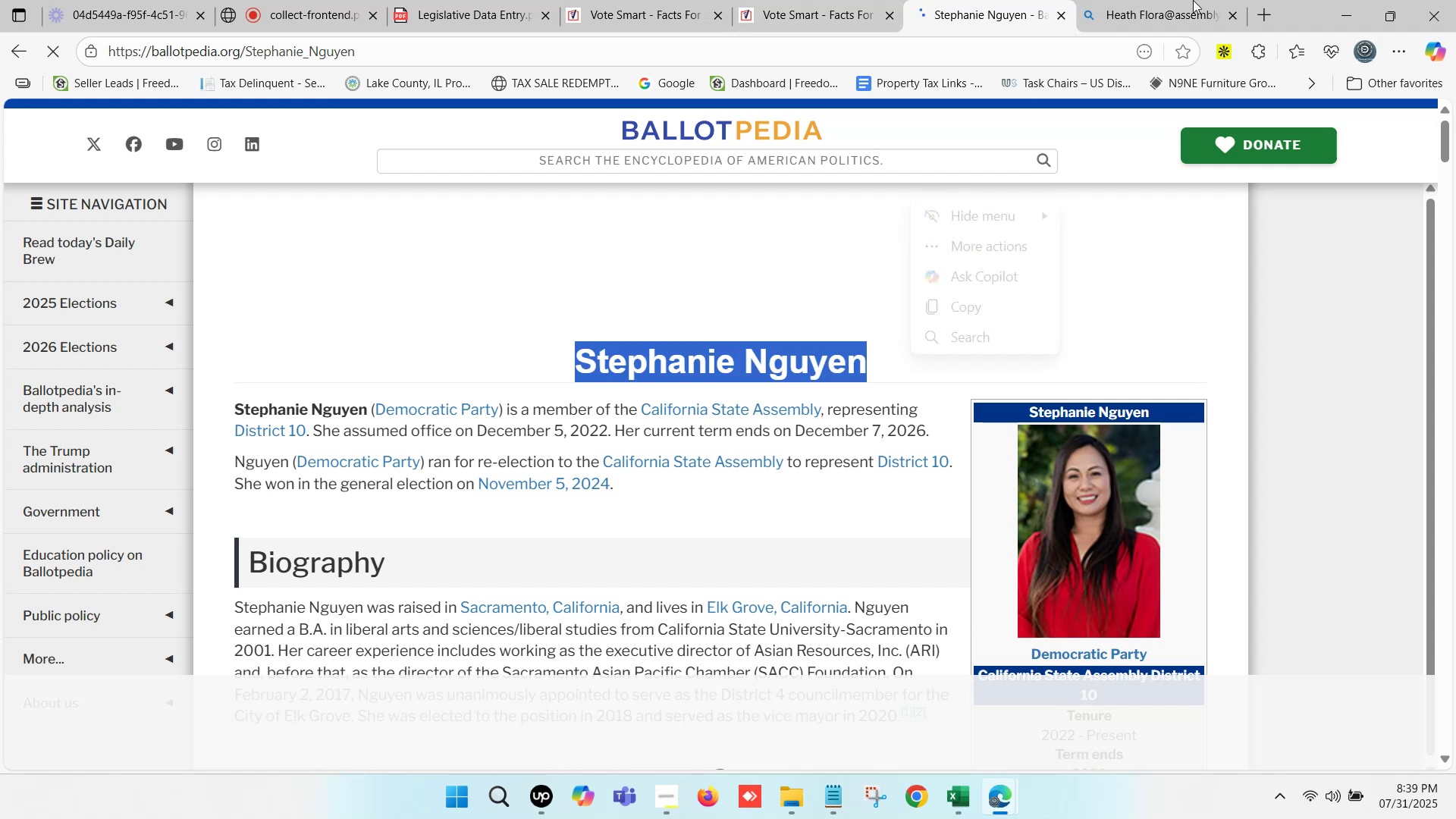 
key(Control+C)
 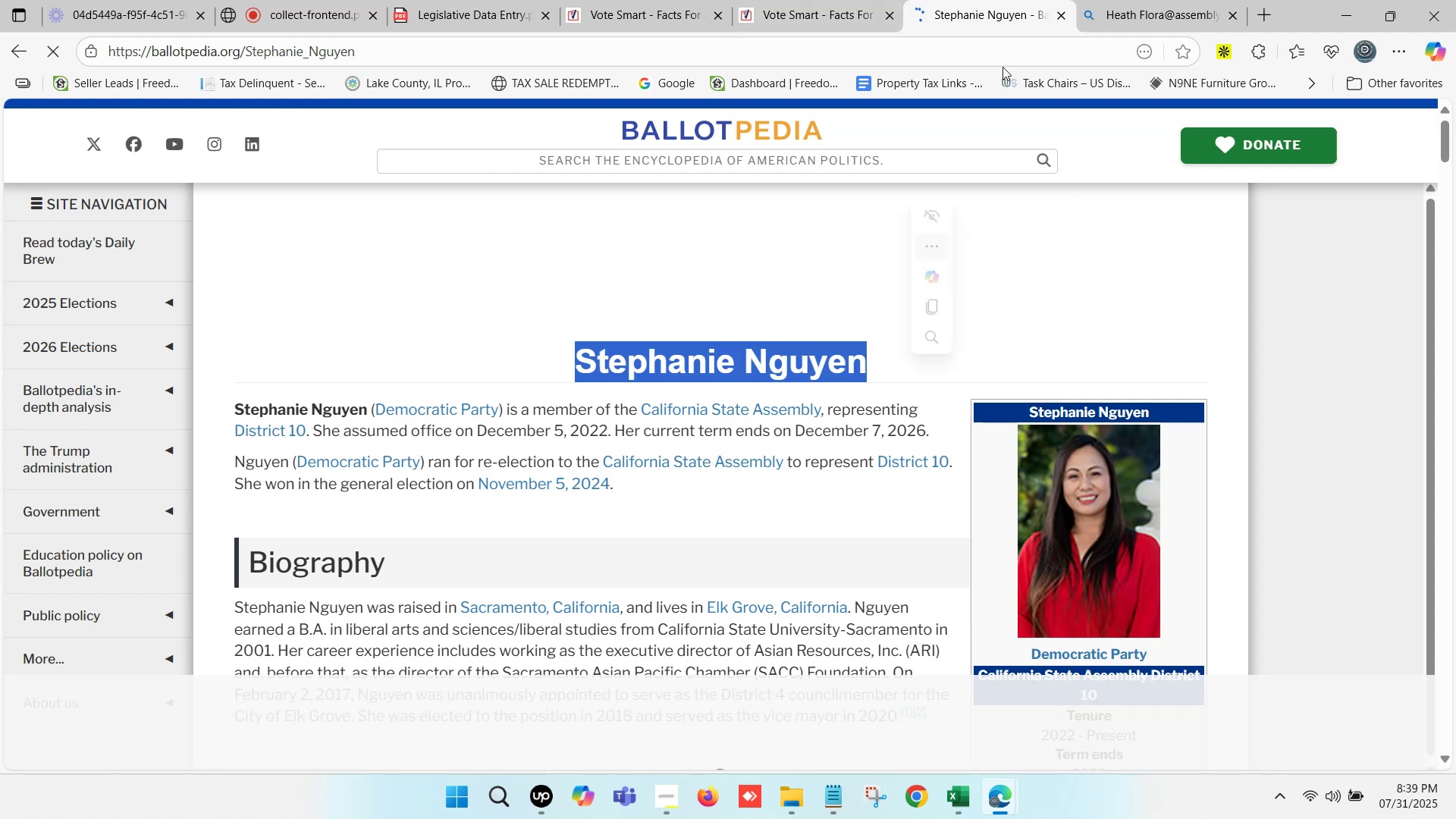 
key(Control+C)
 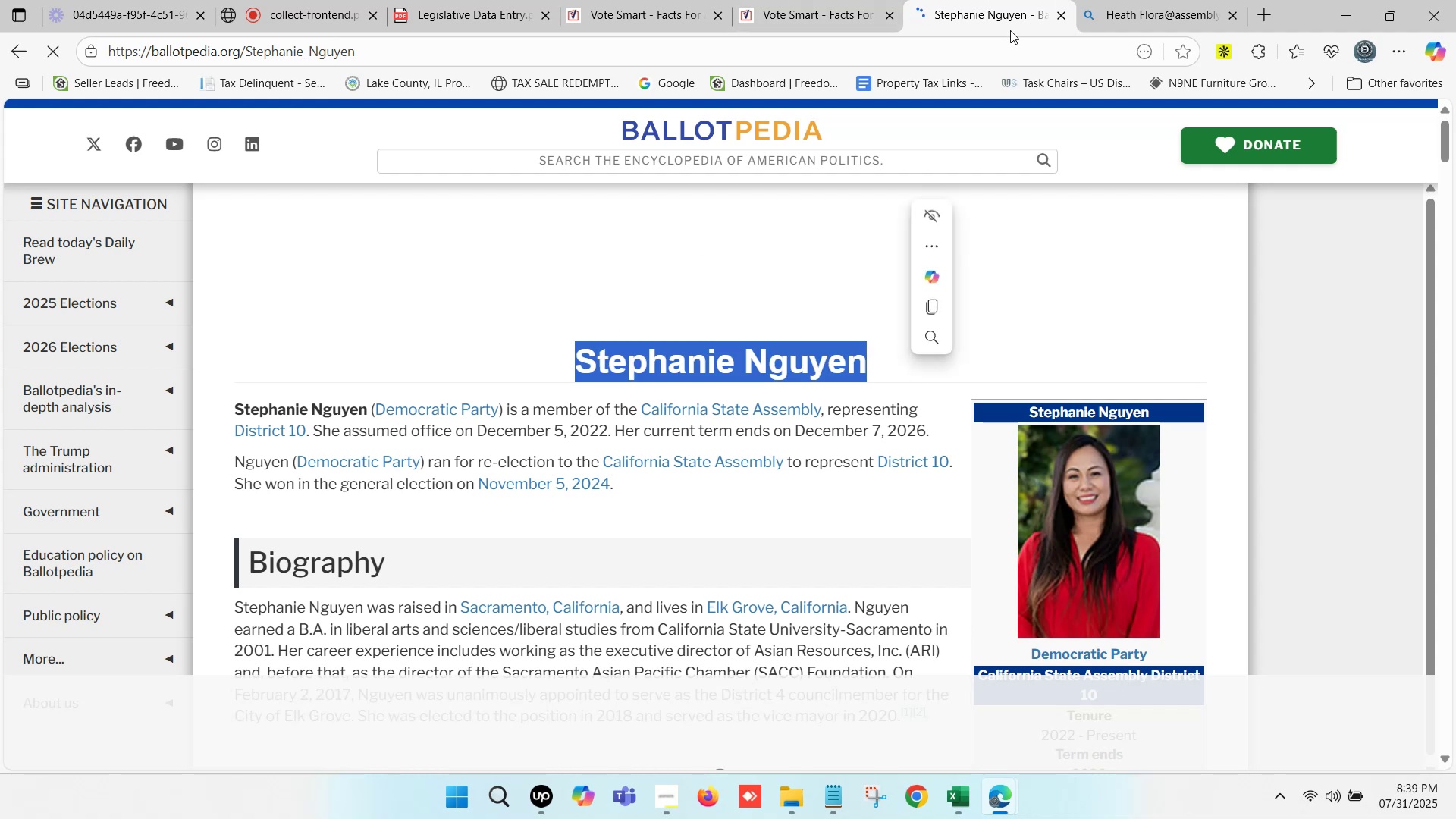 
key(Control+C)
 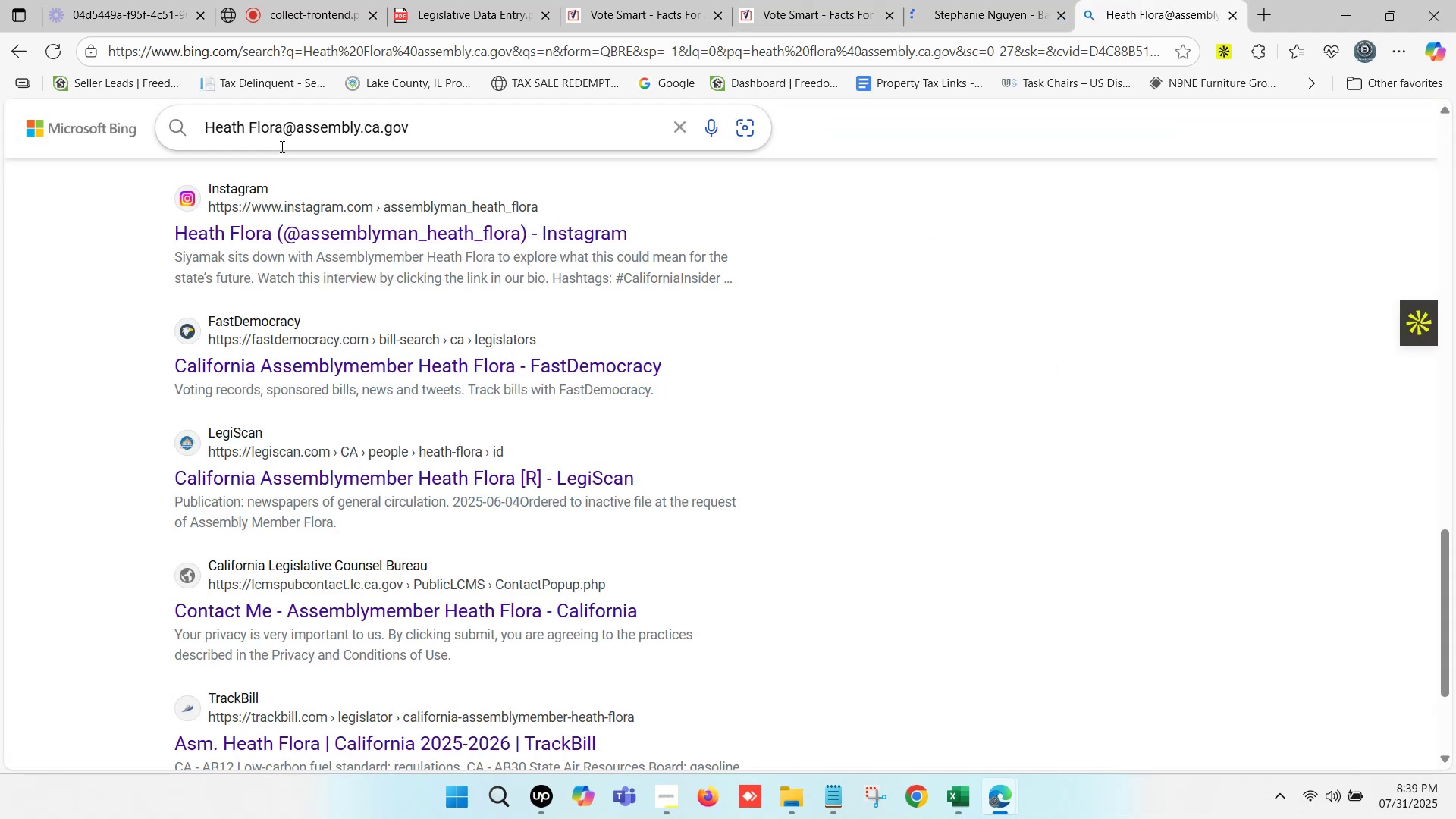 
left_click_drag(start_coordinate=[281, 129], to_coordinate=[0, 177])
 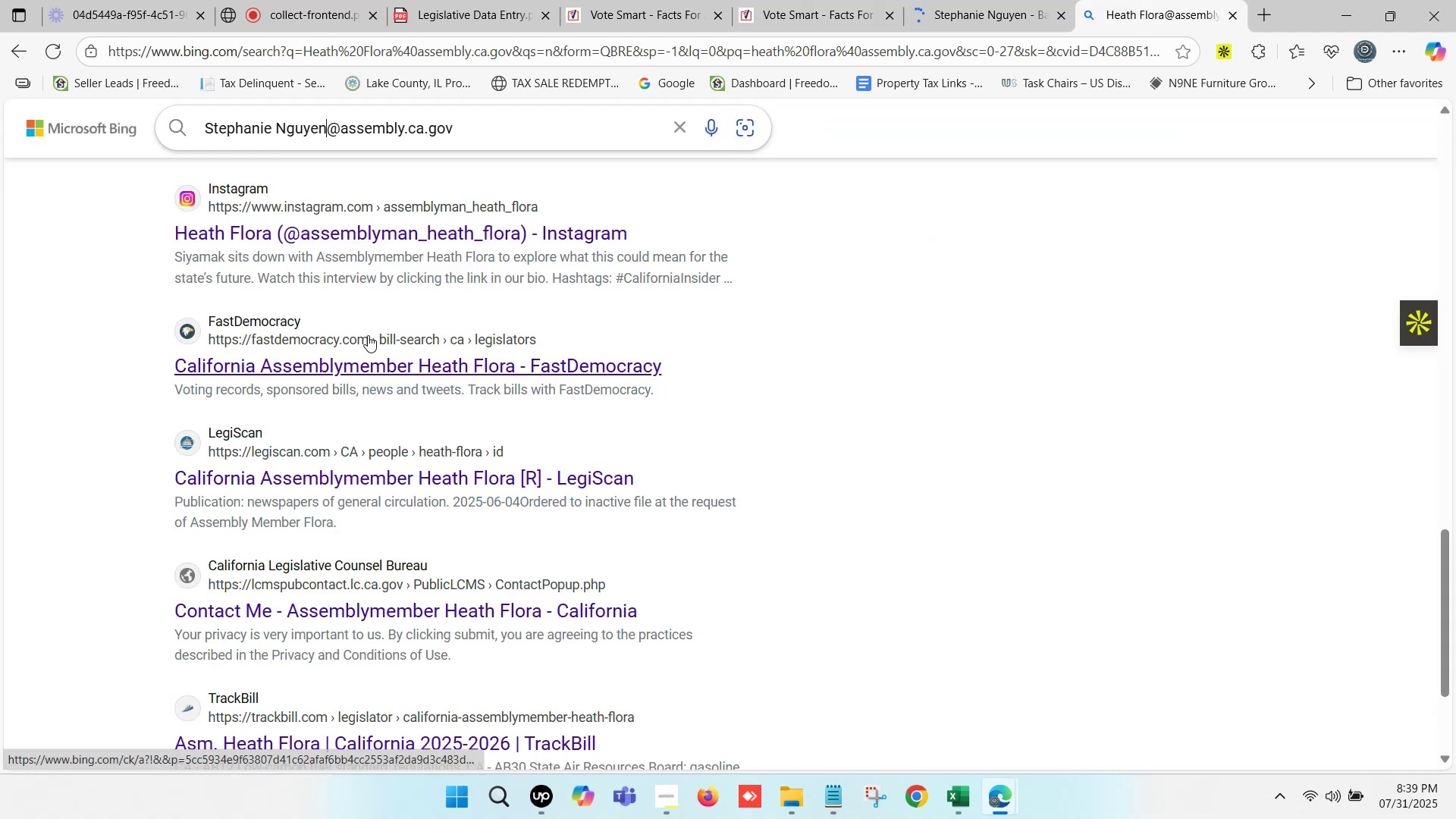 
key(Control+ControlLeft)
 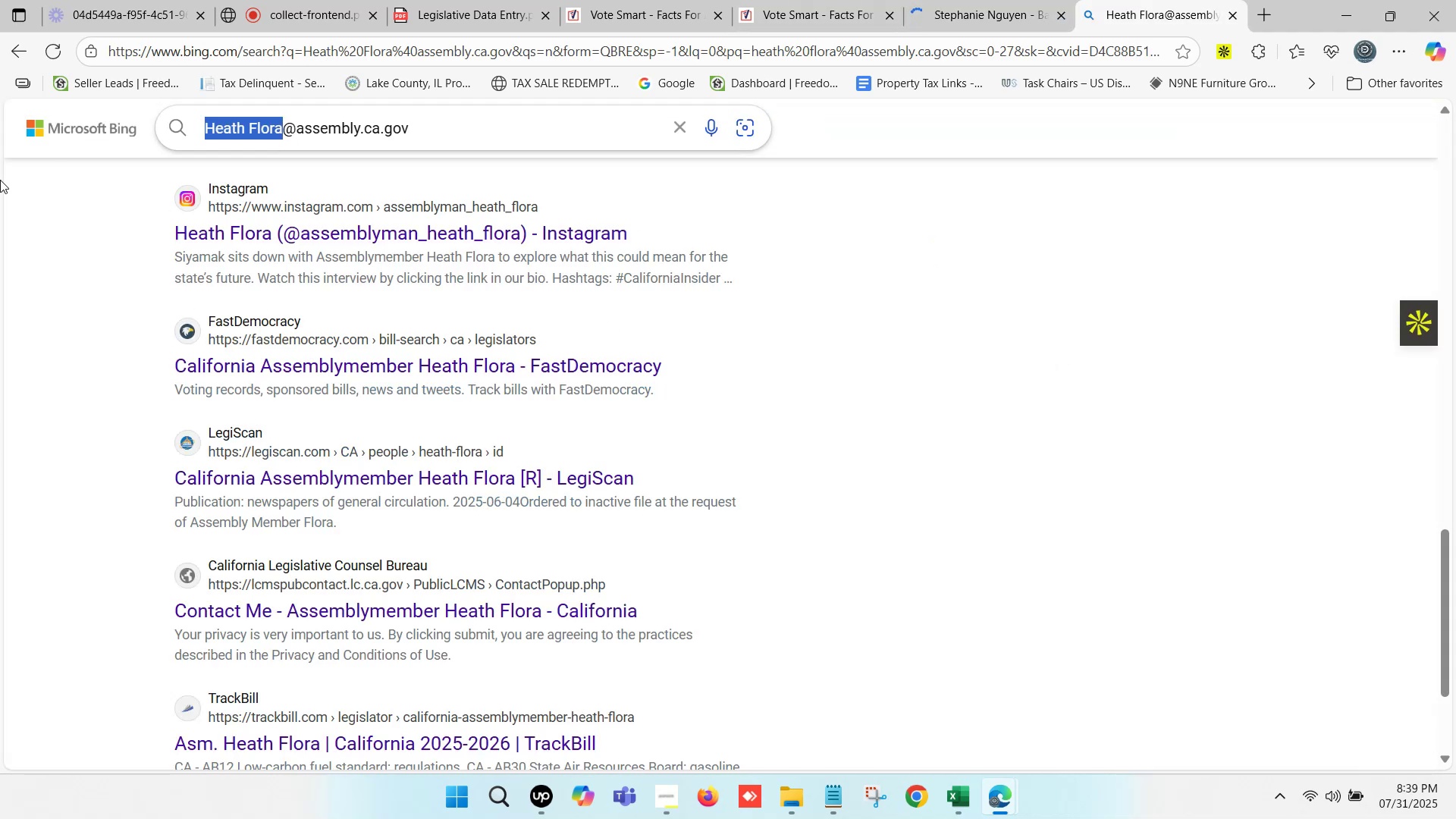 
key(Control+V)
 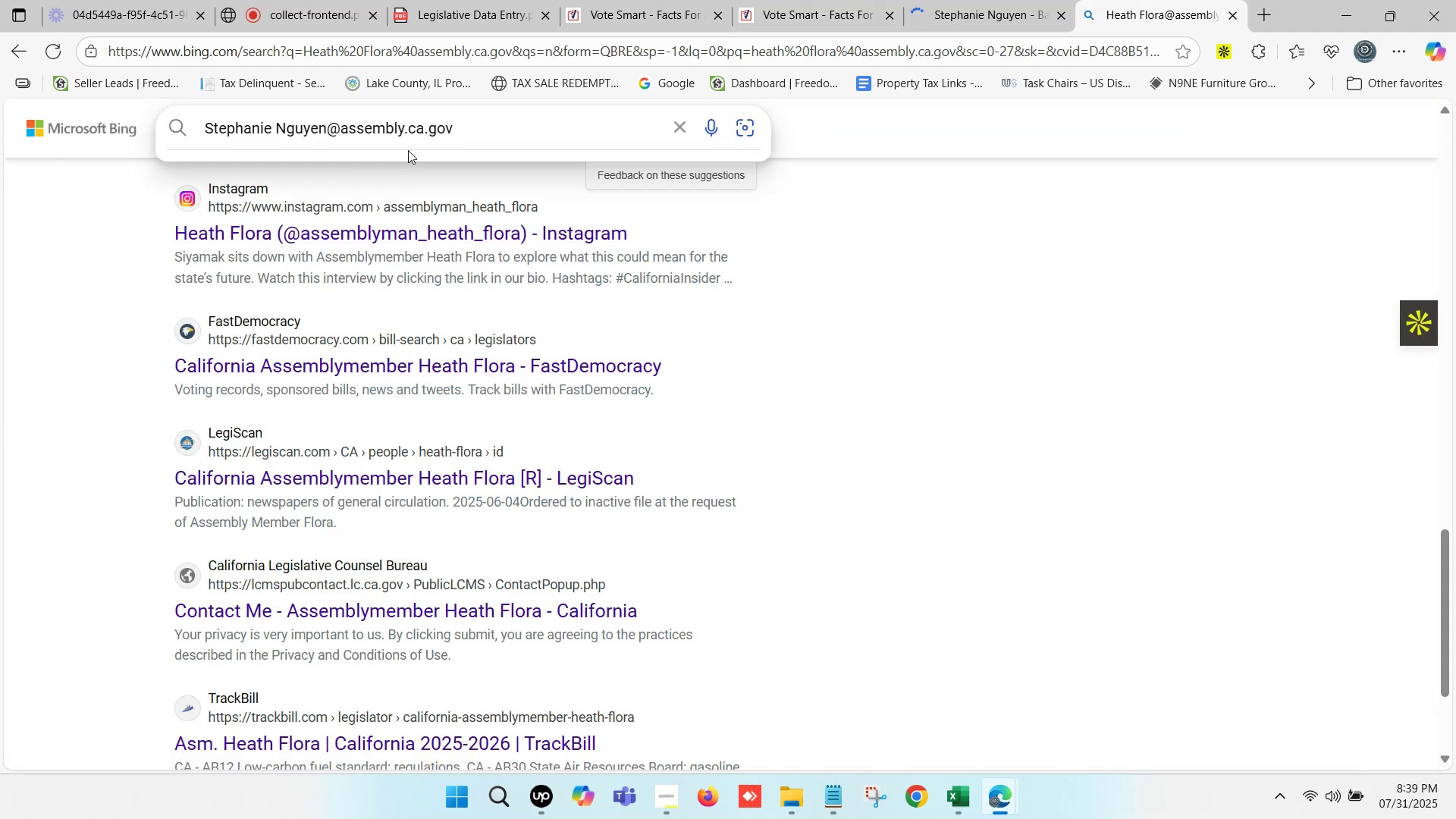 
key(Enter)
 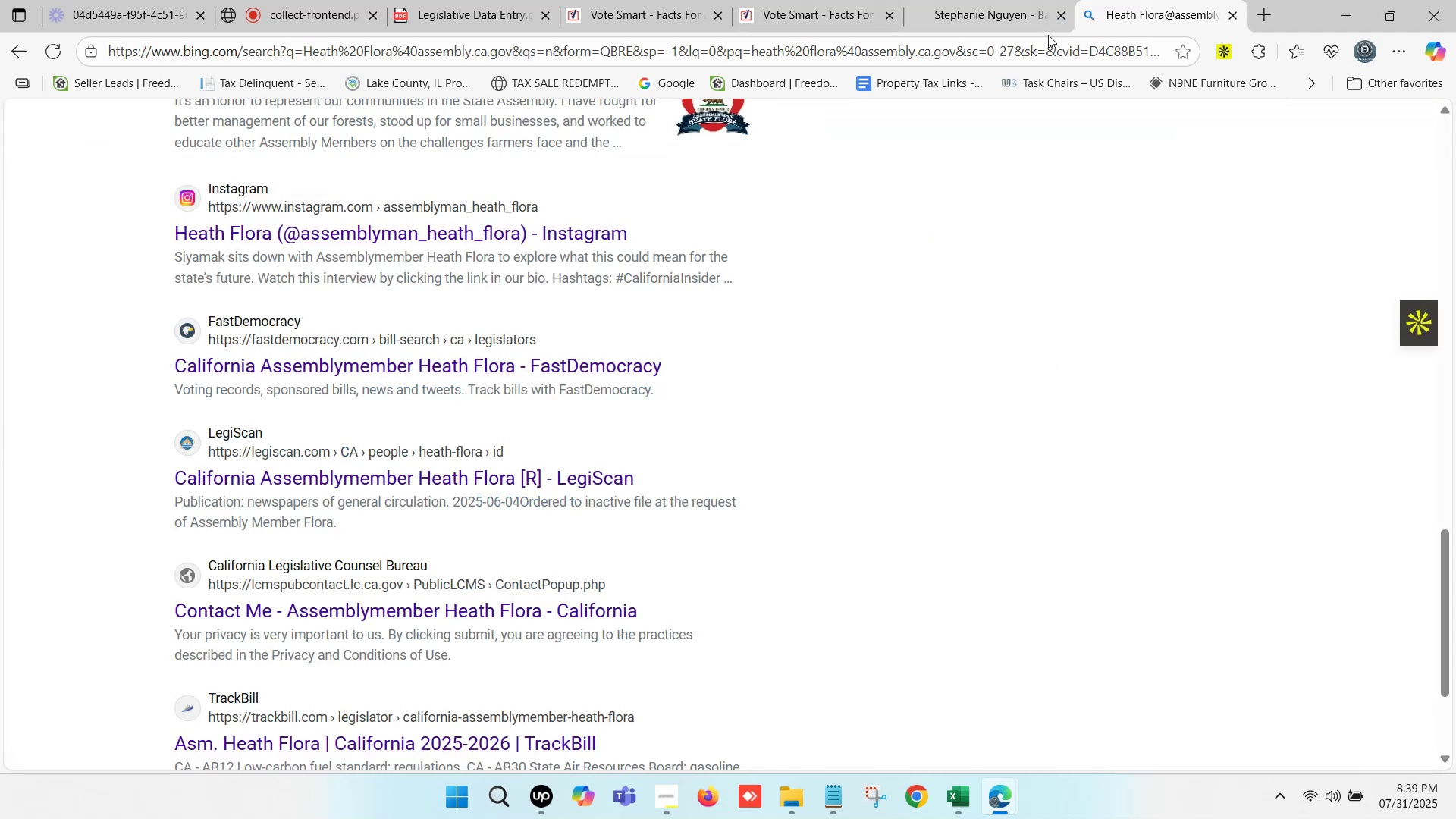 
left_click([980, 0])
 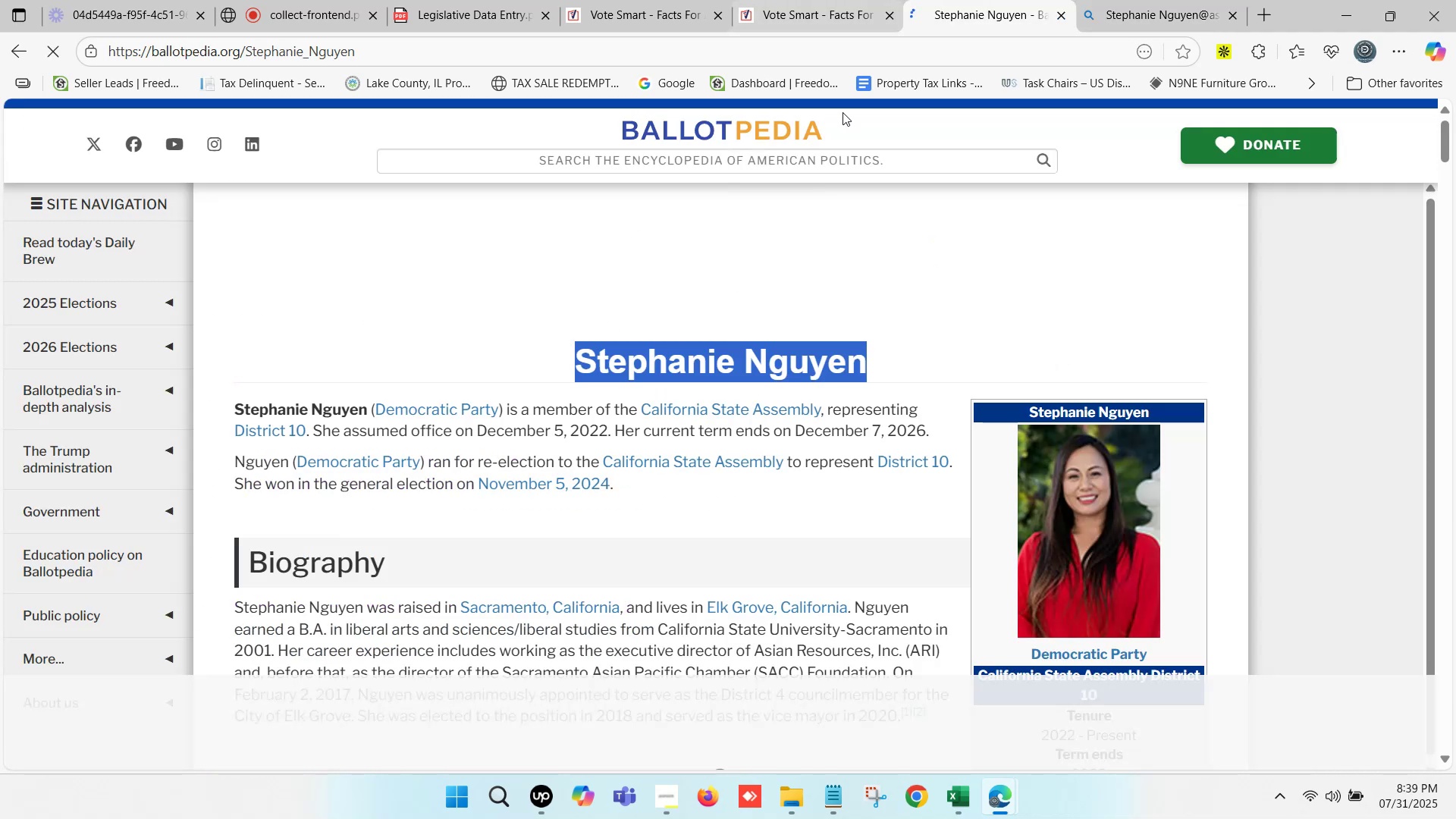 
scroll: coordinate [1147, 476], scroll_direction: down, amount: 9.0
 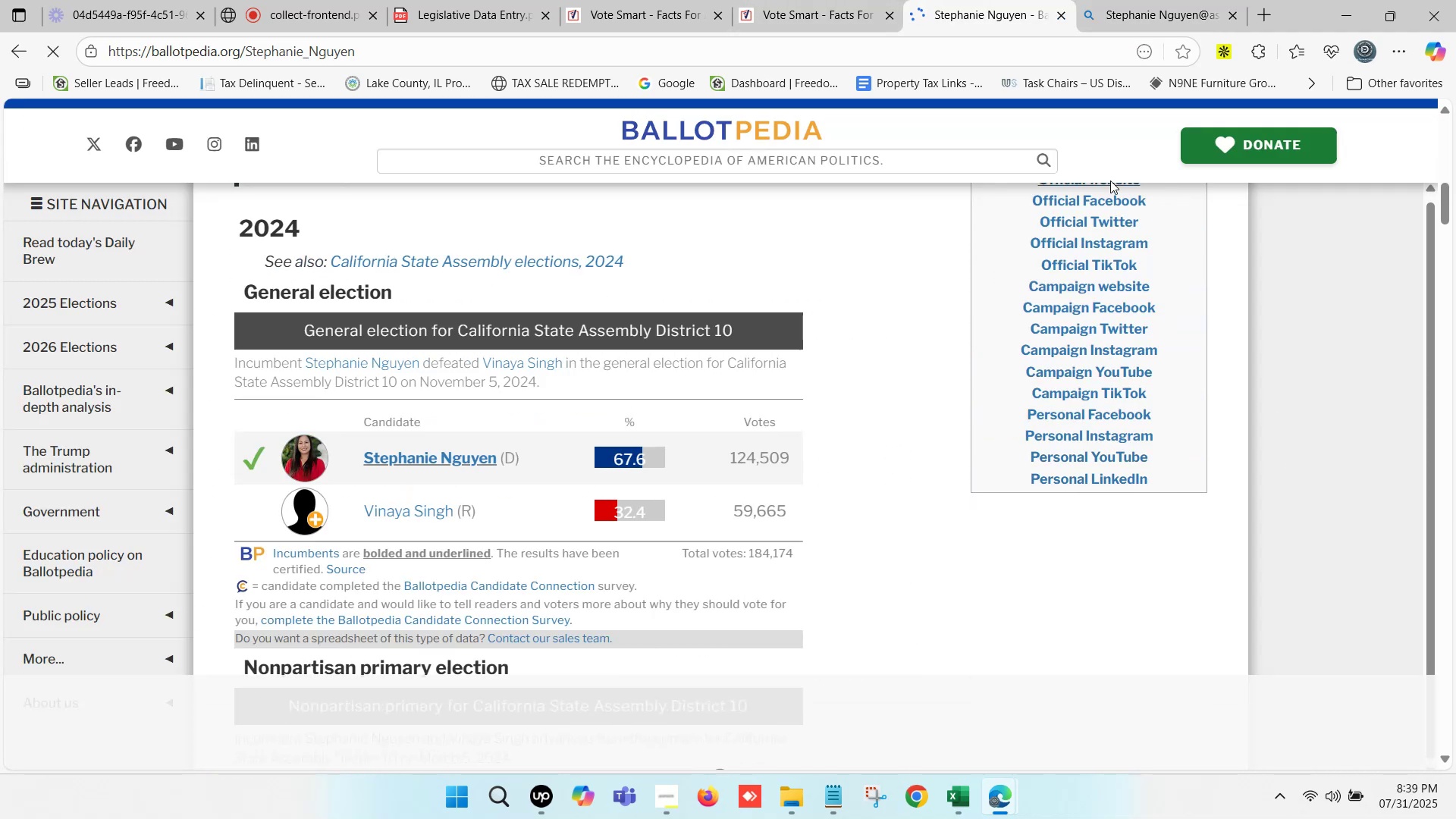 
scroll: coordinate [1087, 260], scroll_direction: up, amount: 1.0
 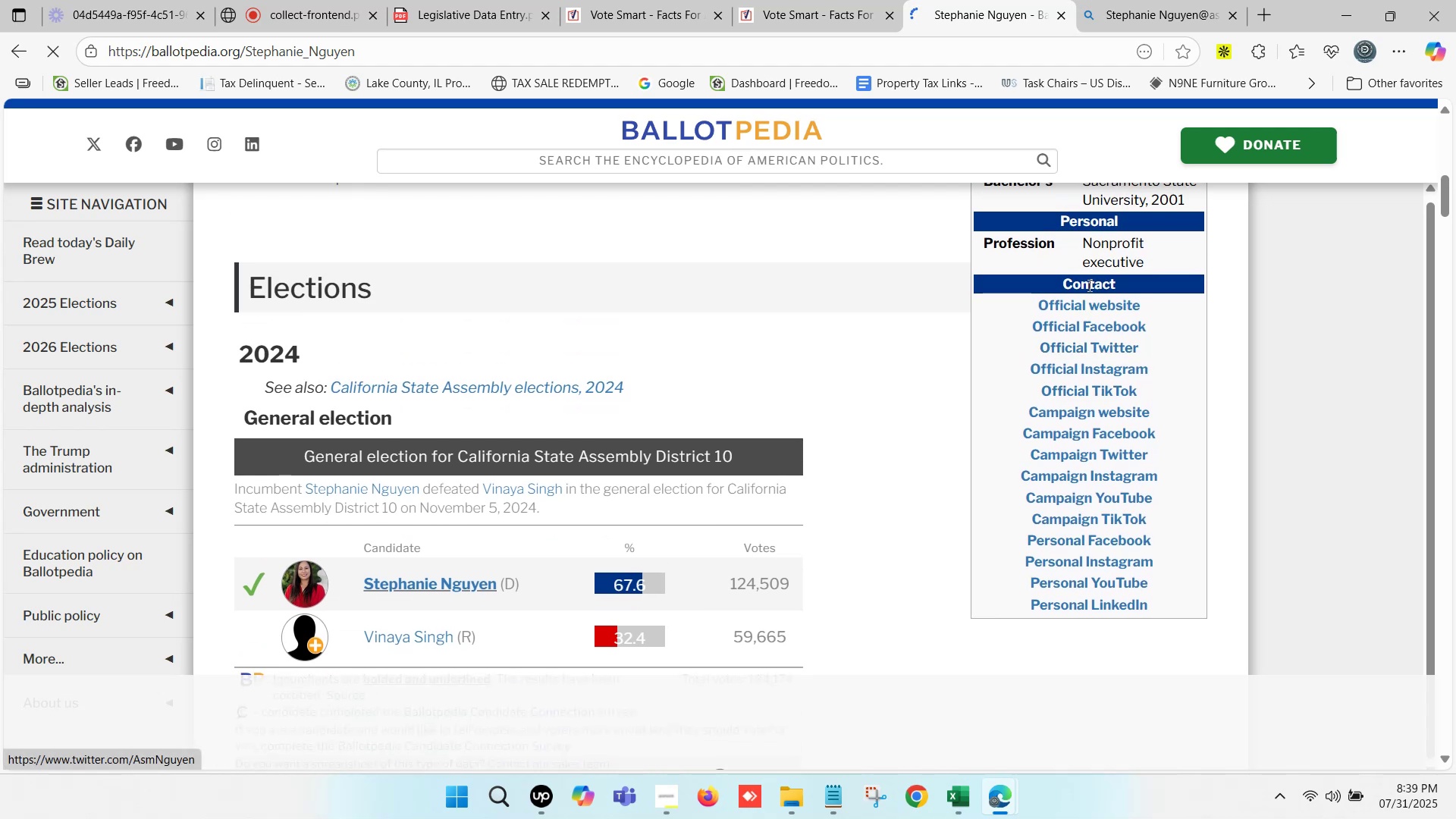 
hold_key(key=ControlLeft, duration=0.68)
left_click([1084, 307])
 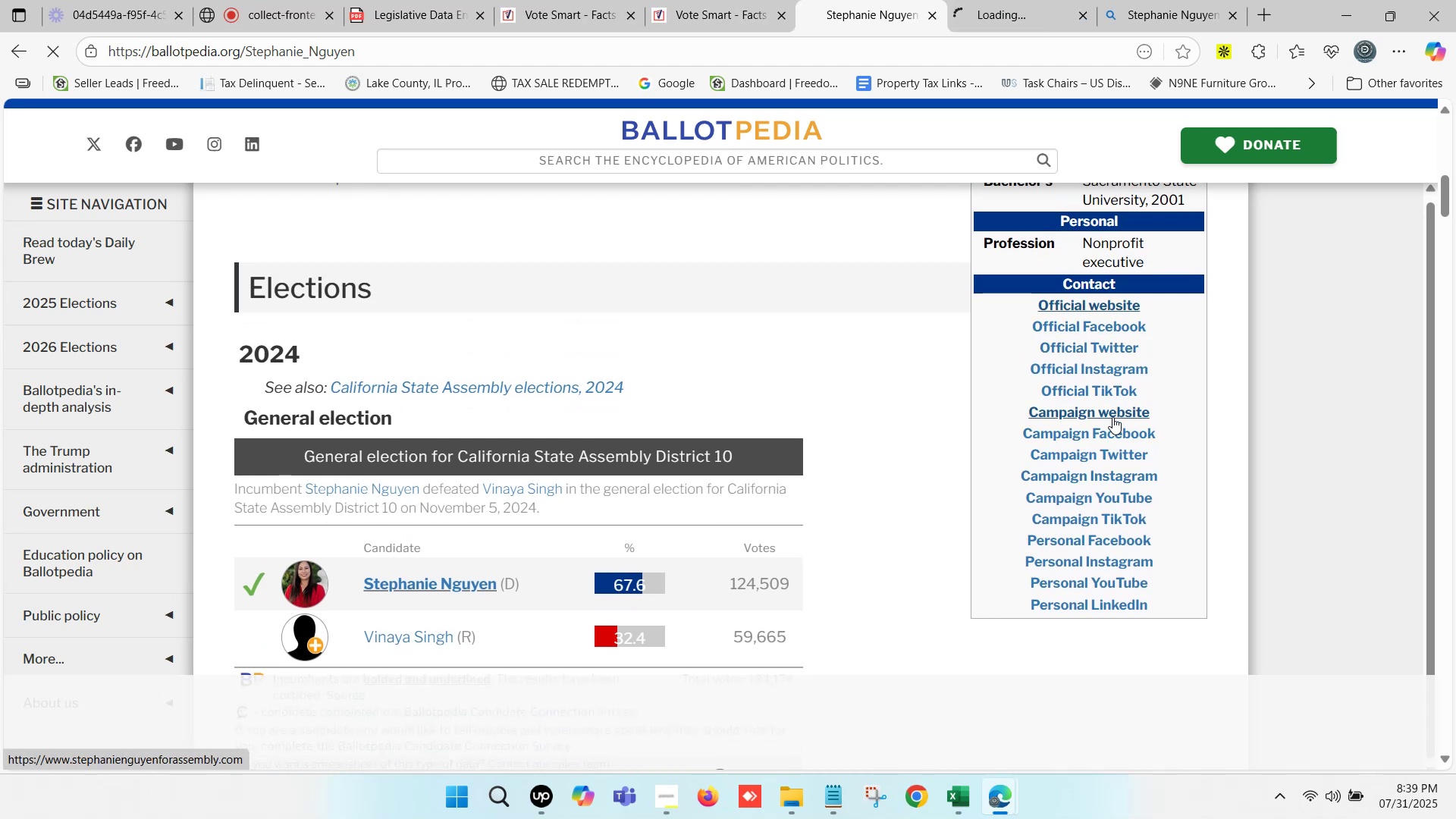 
hold_key(key=ControlLeft, duration=1.5)
left_click([1109, 409])
 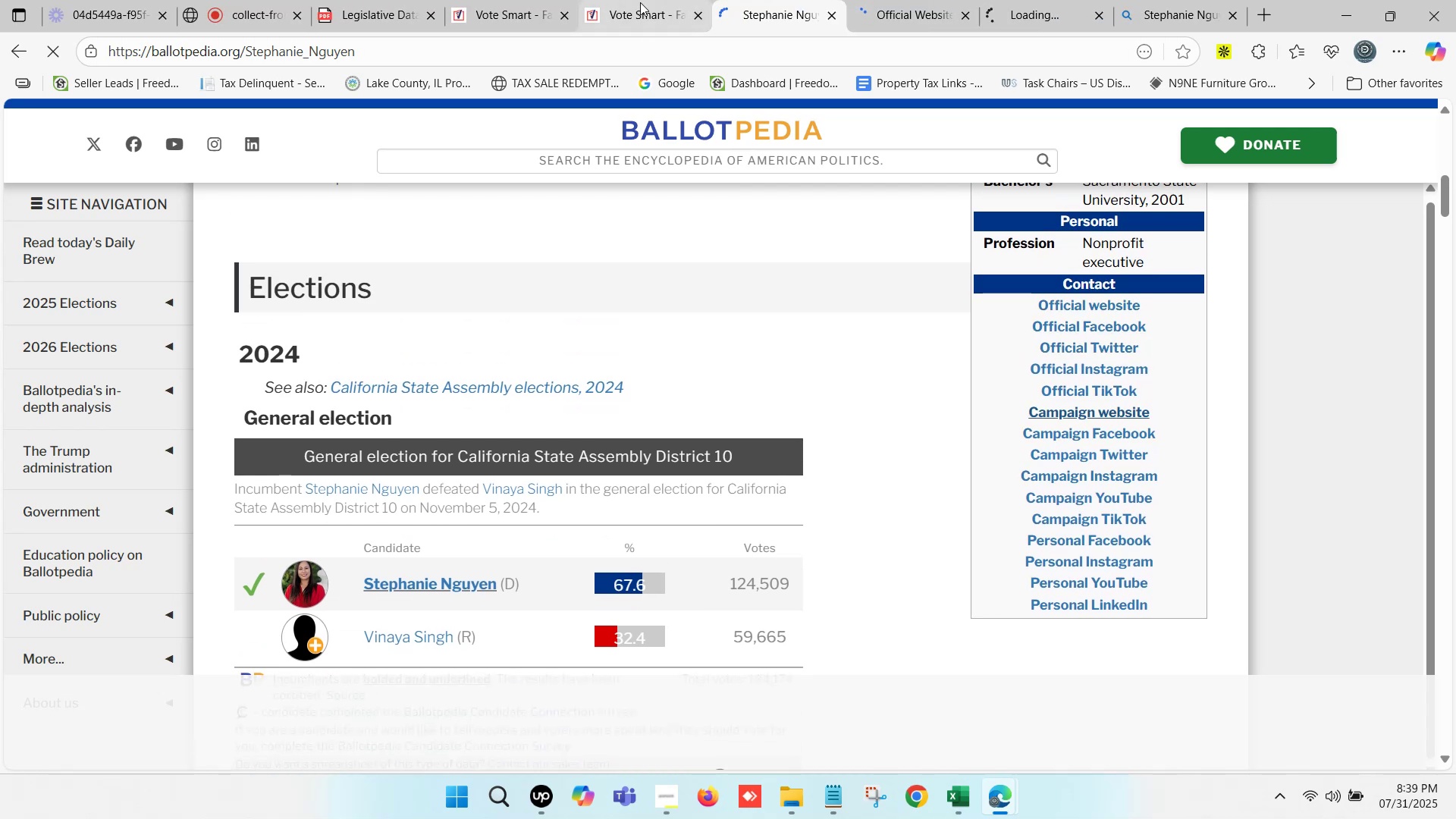 
left_click([641, 0])
 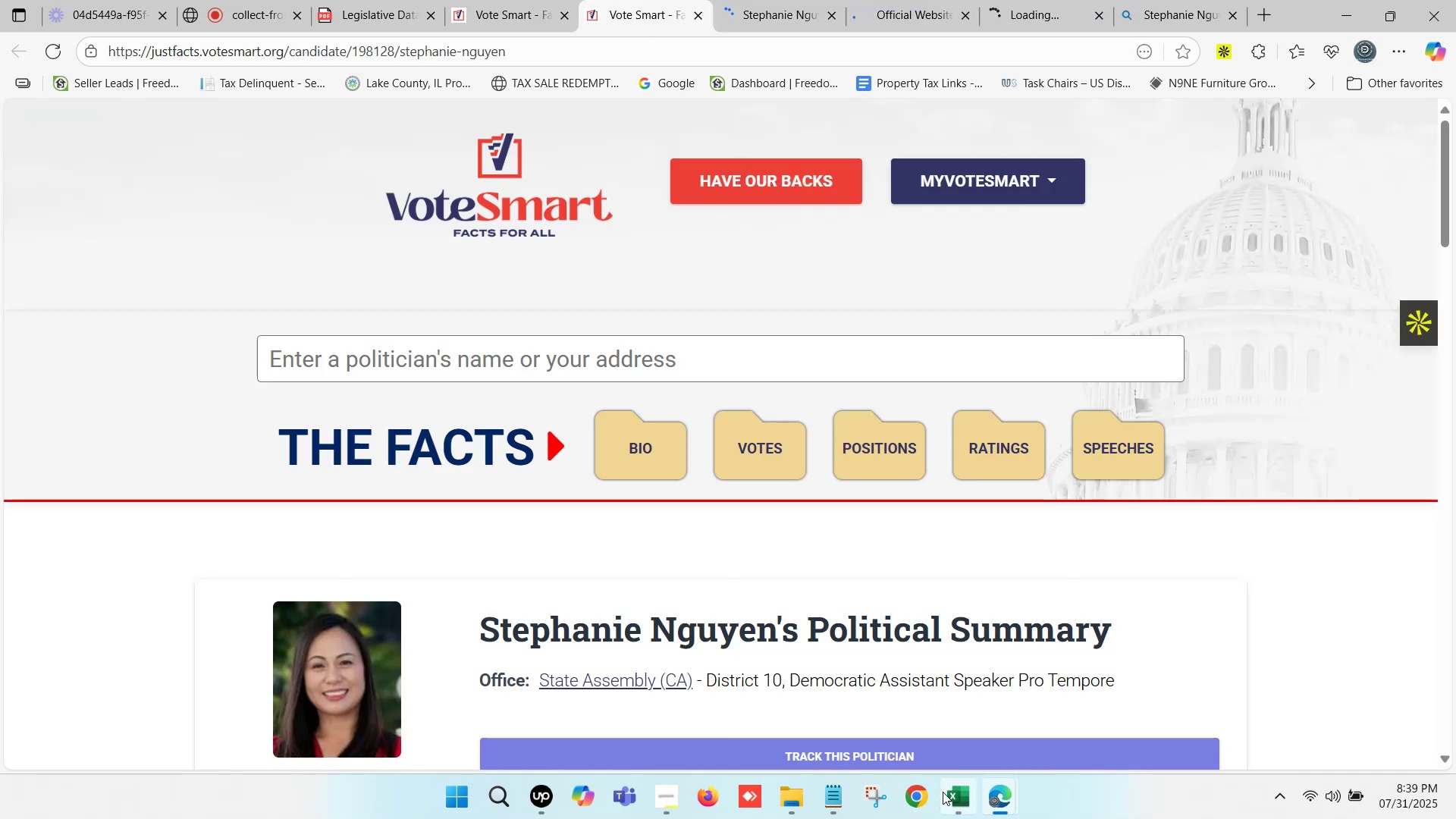 
left_click([959, 797])
 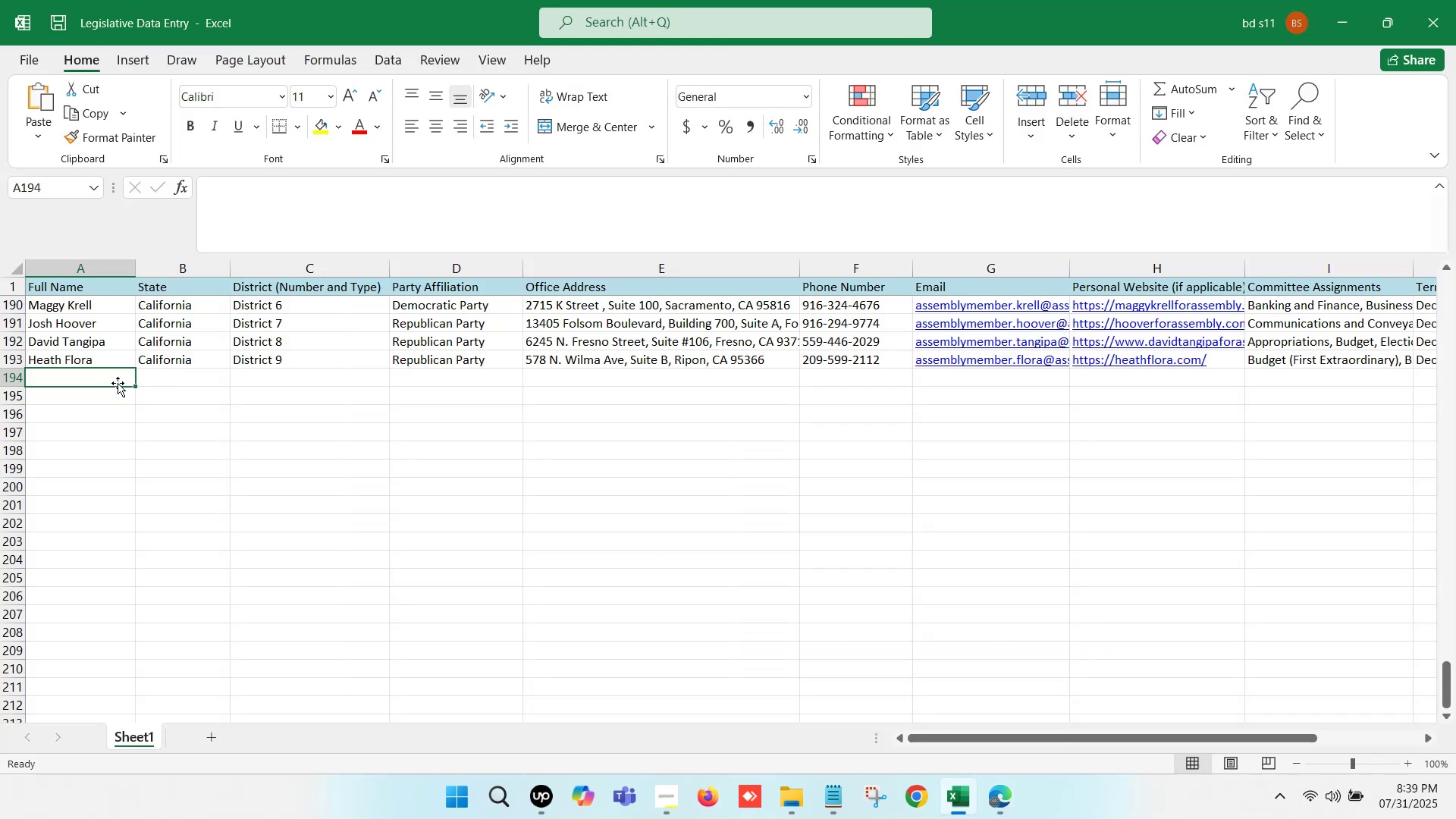 
double_click([112, 379])
 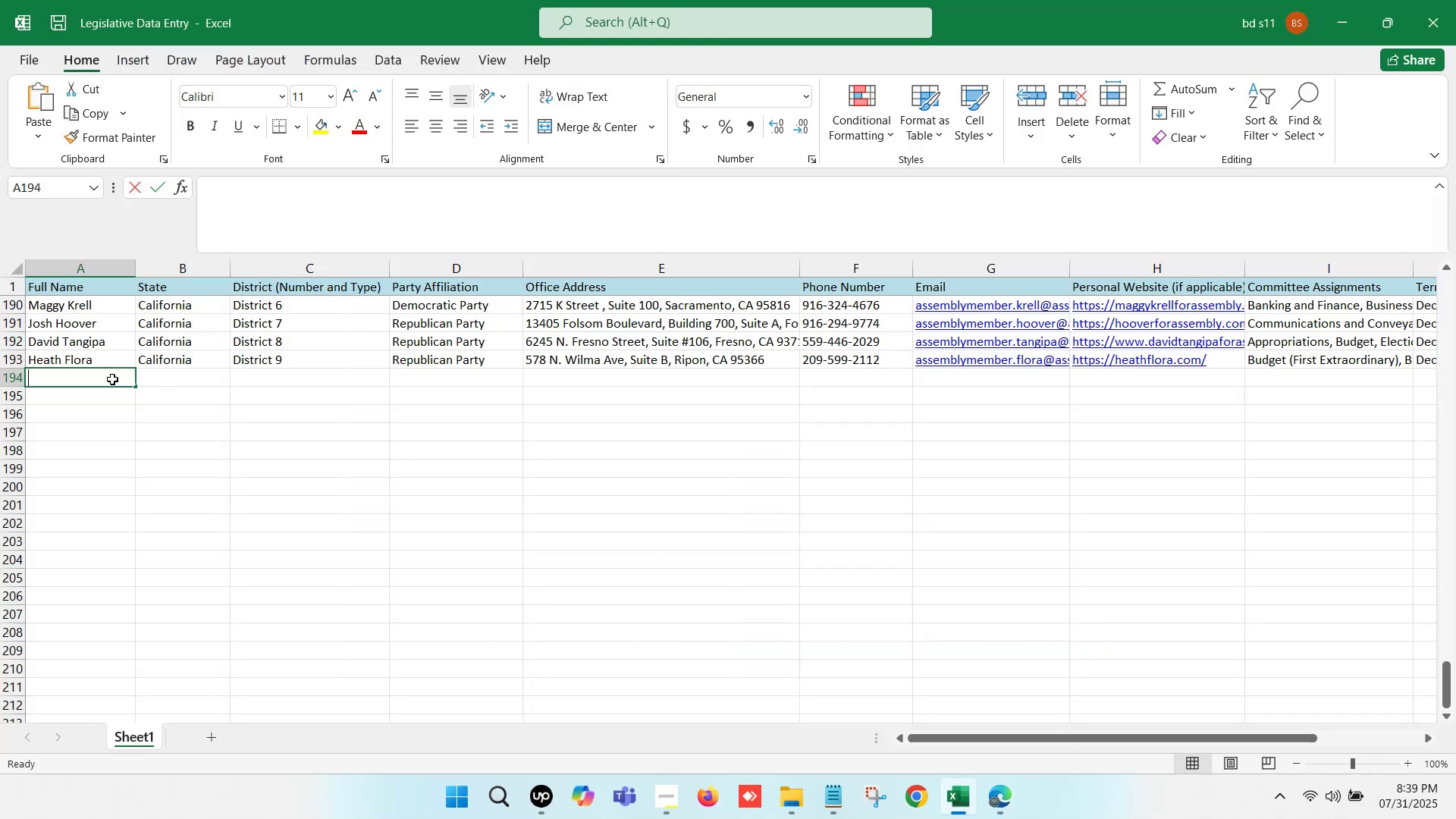 
key(Control+ControlLeft)
 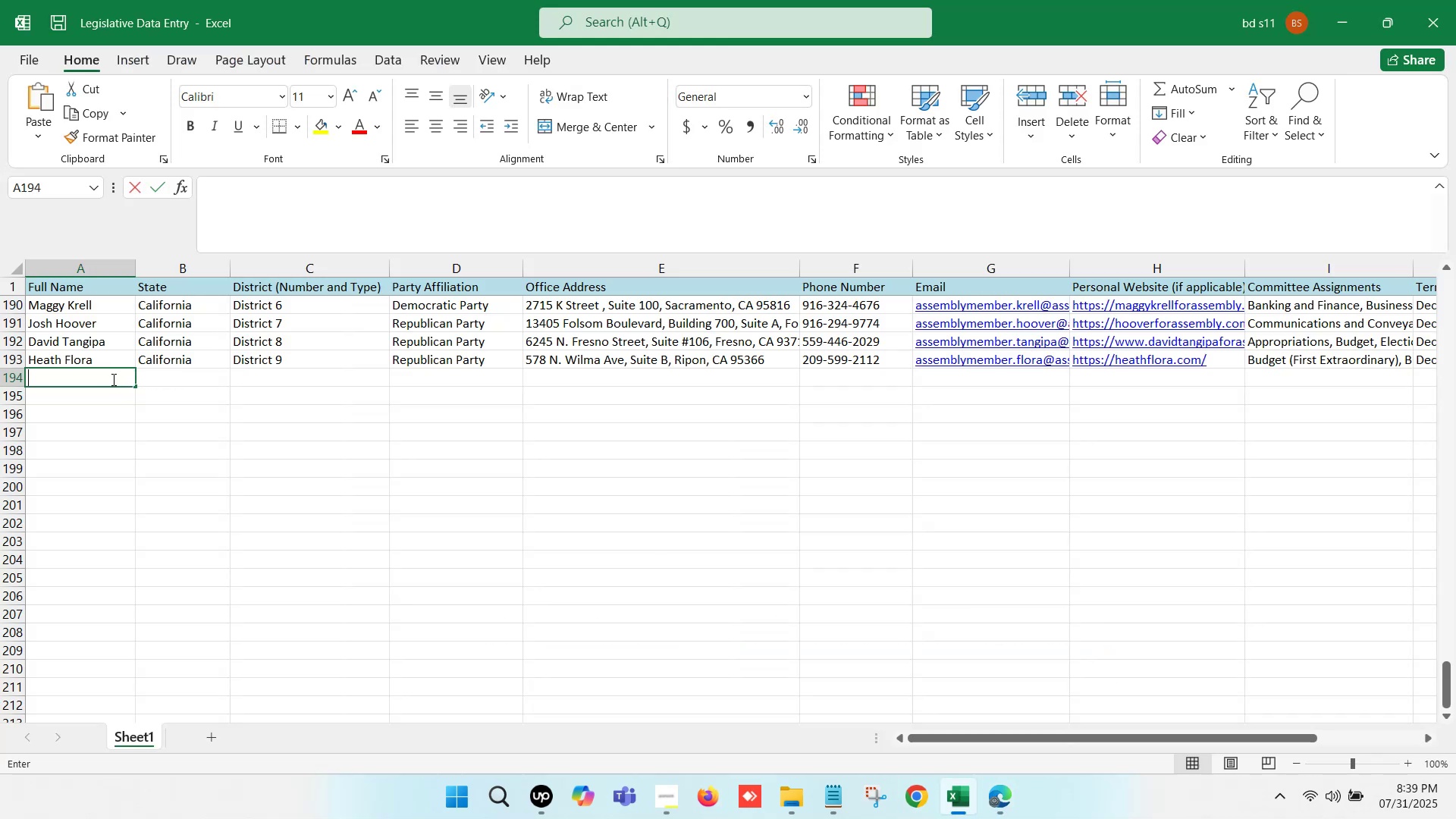 
key(Control+V)
 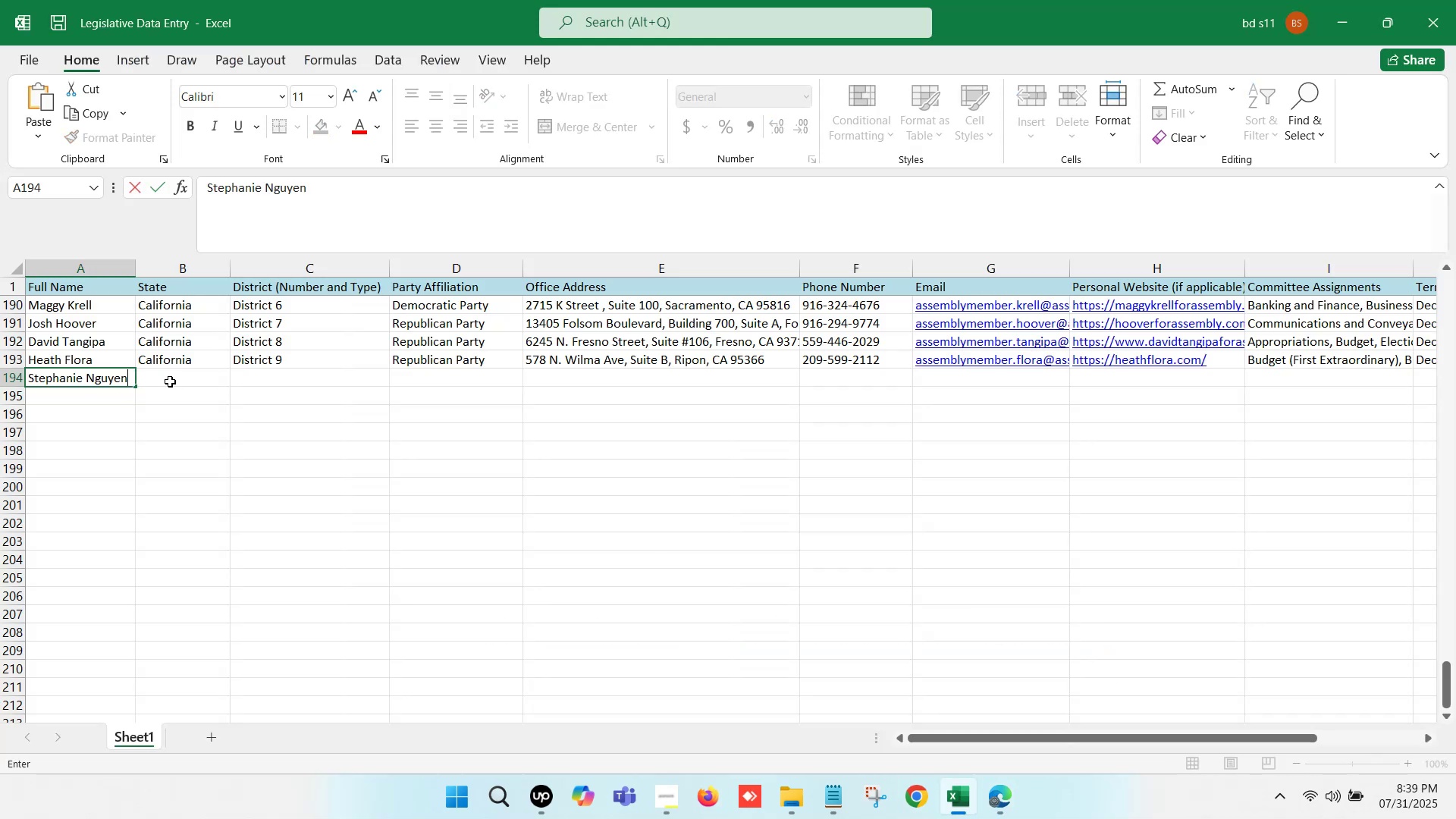 
left_click([171, 381])
 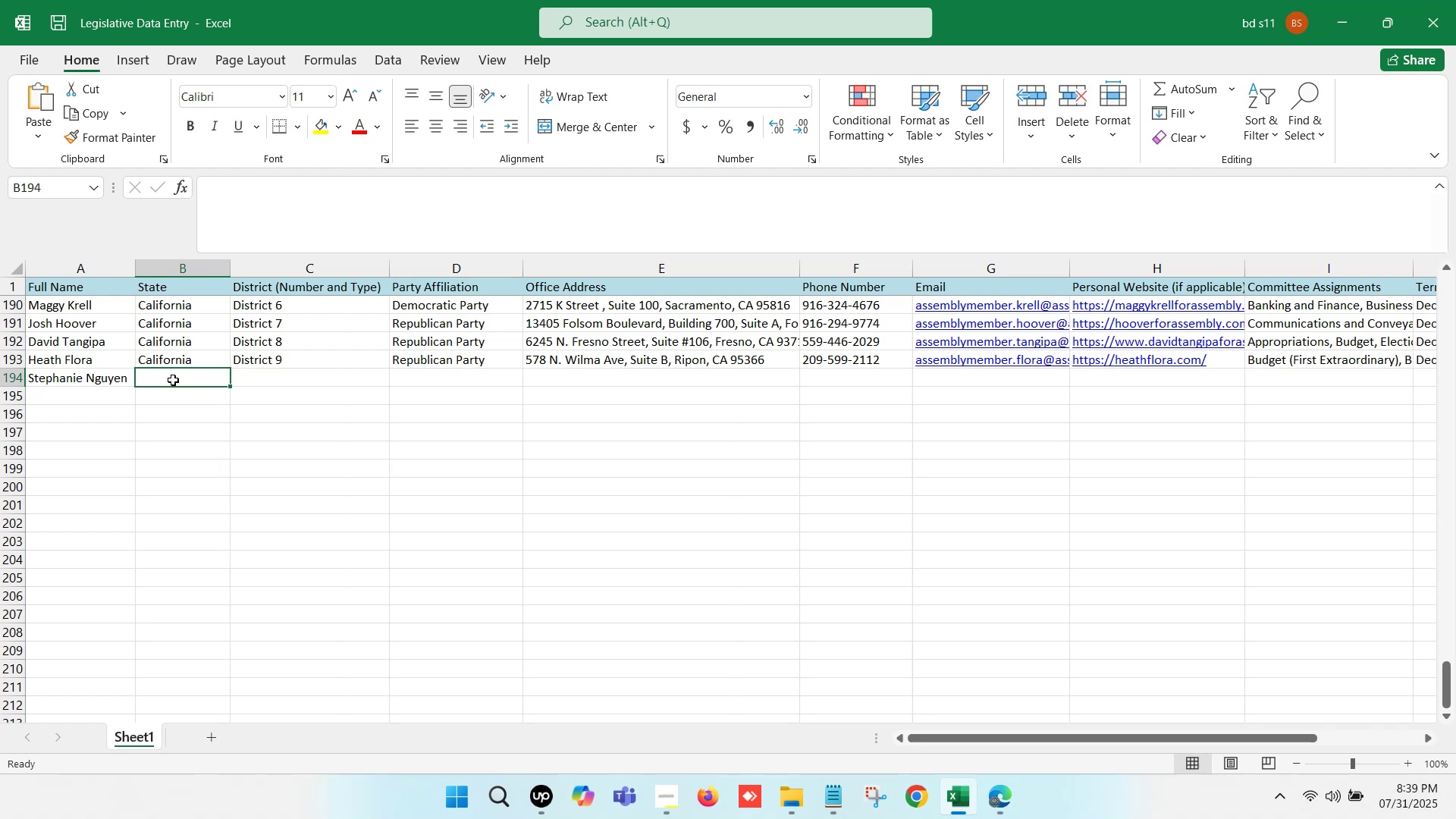 
wait(12.22)
 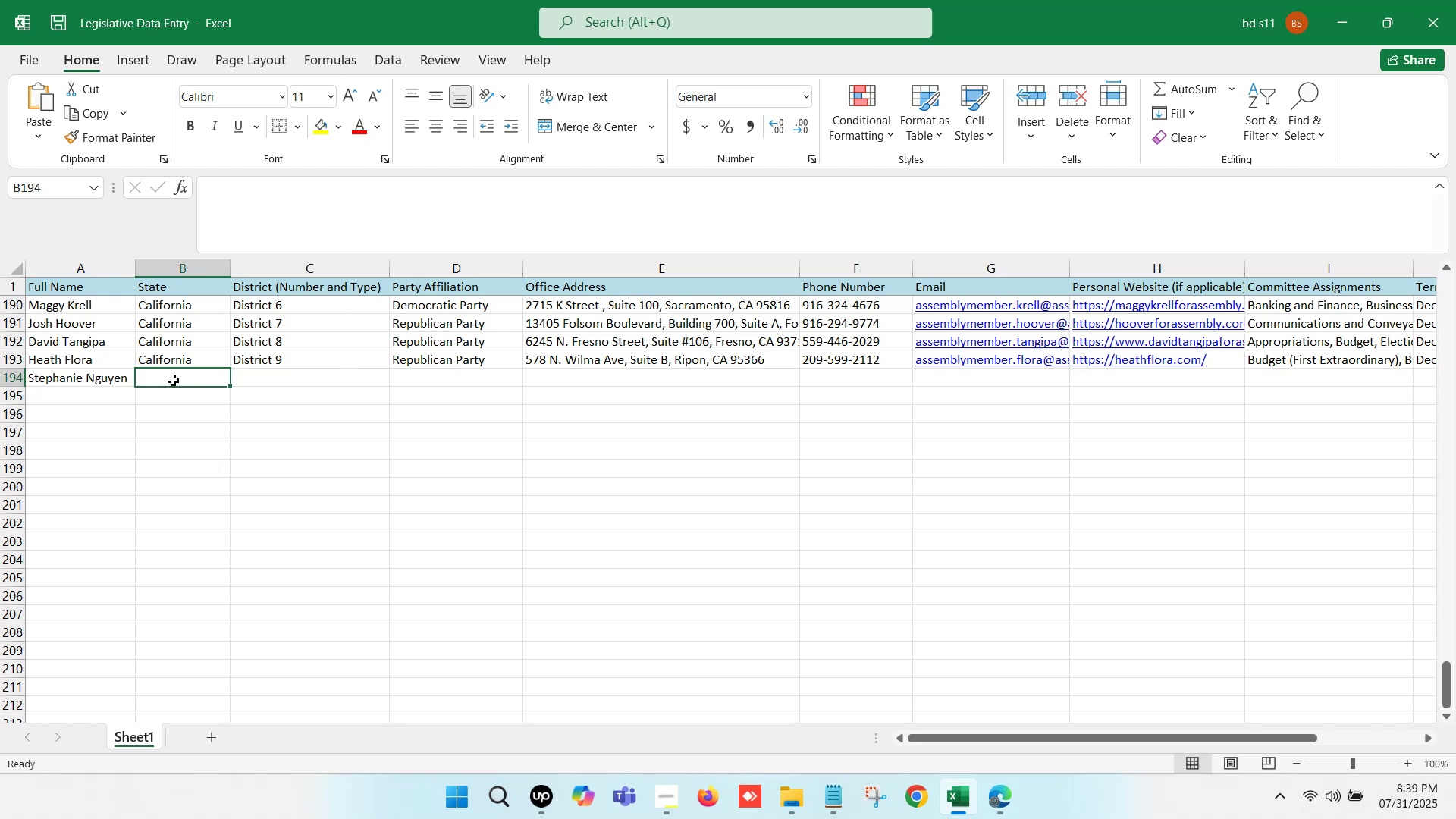 
hold_key(key=ControlLeft, duration=0.38)
 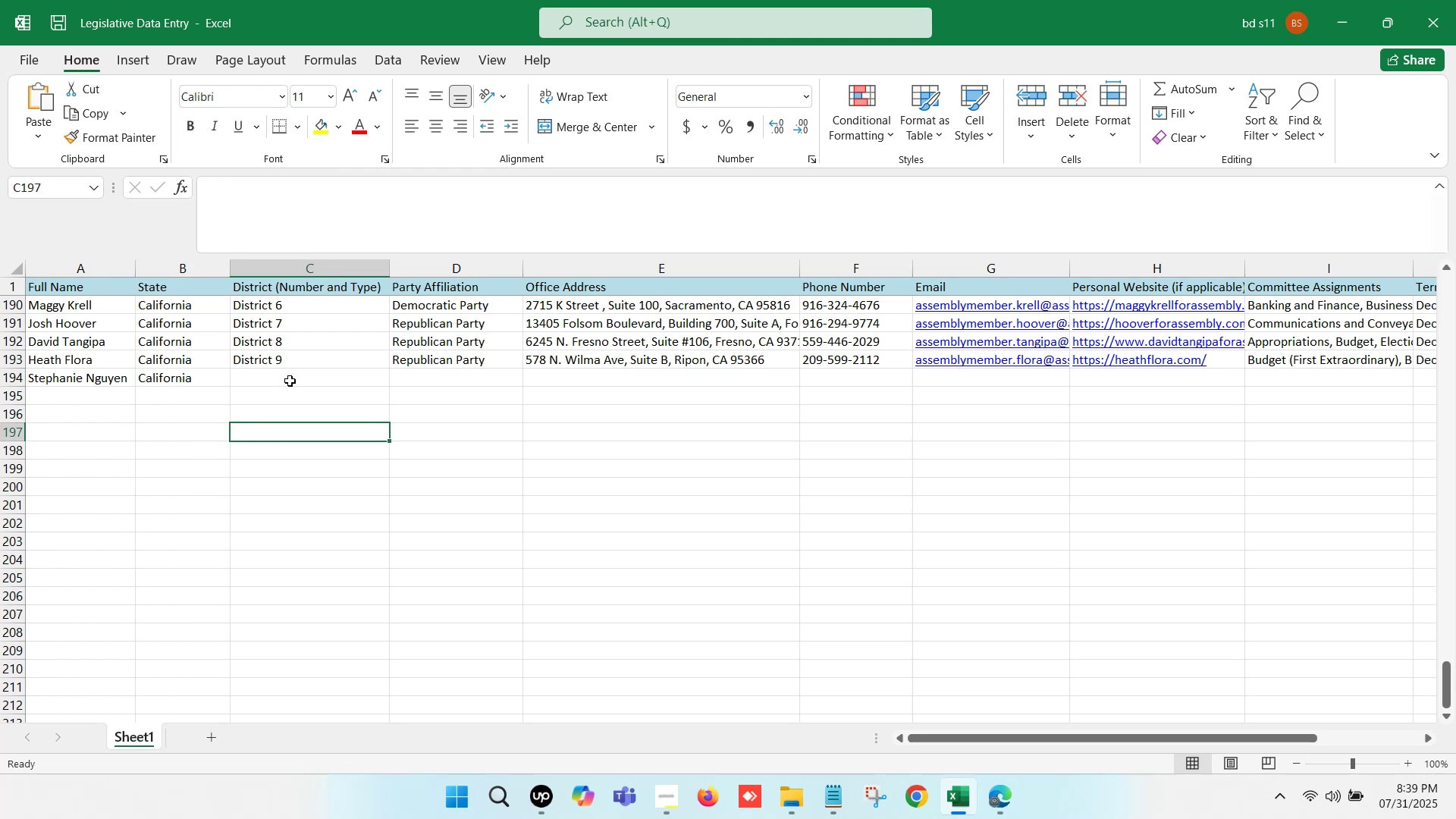 
key(D)
 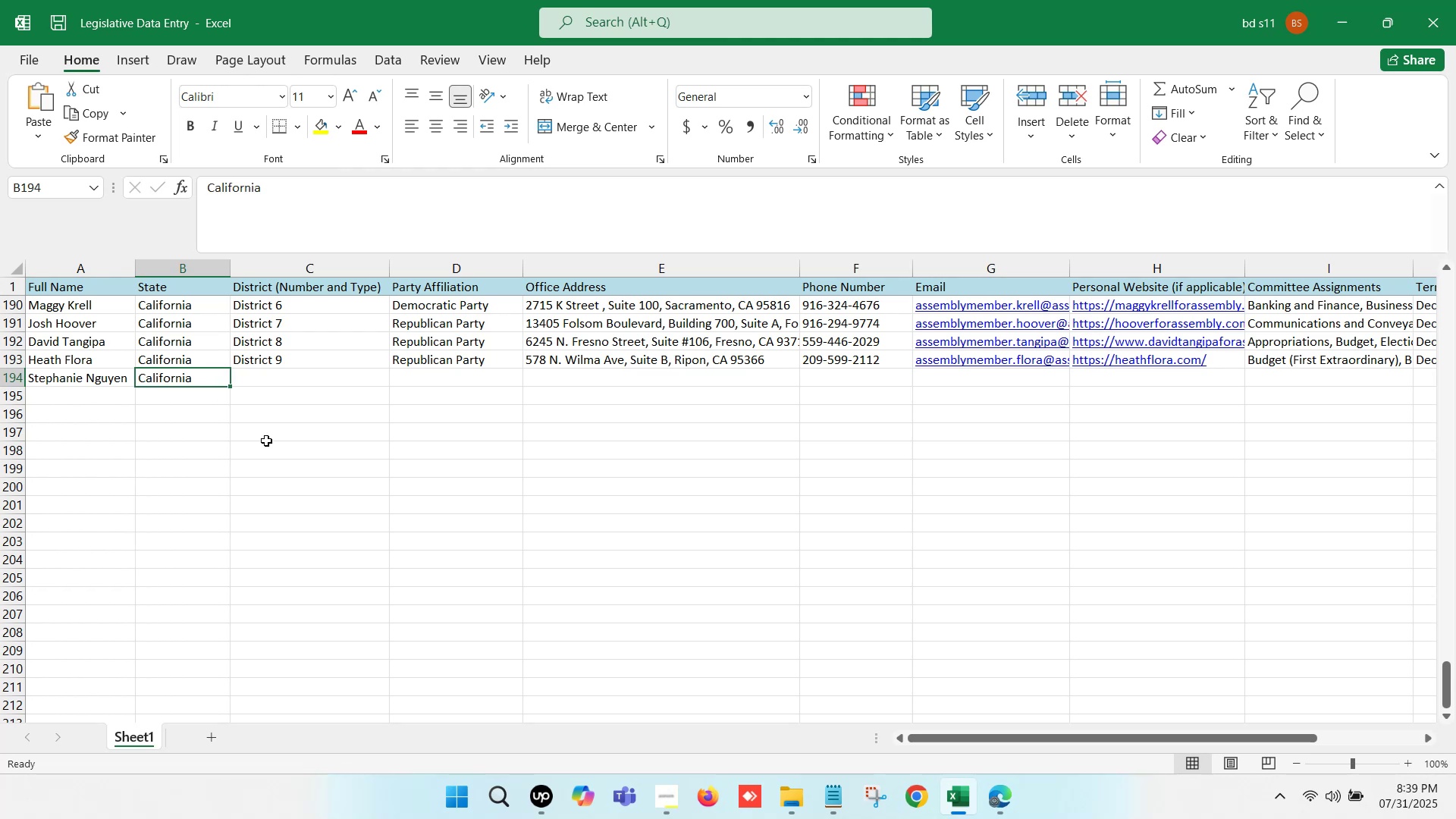 
left_click([267, 441])
 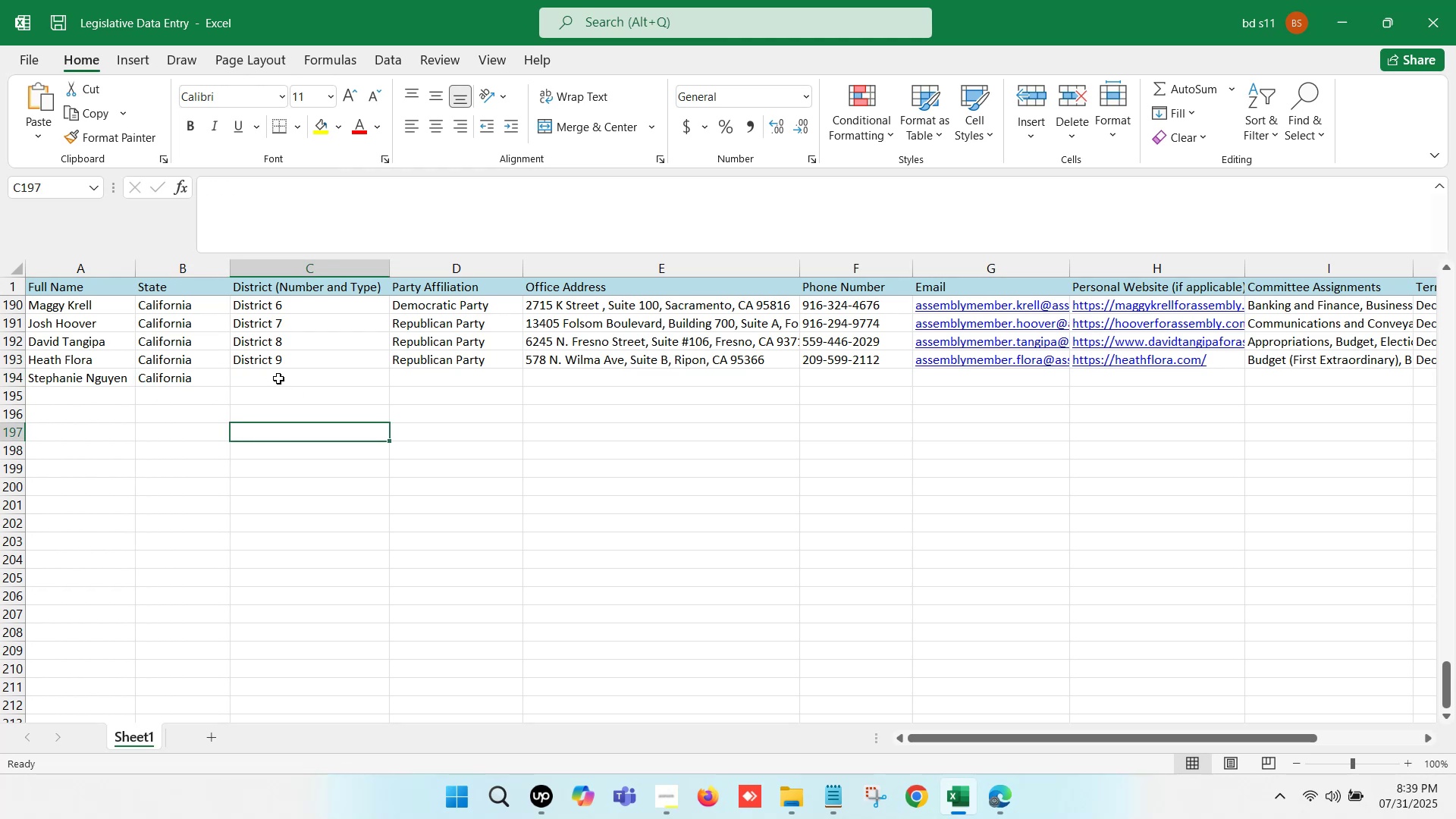 
left_click([274, 378])
 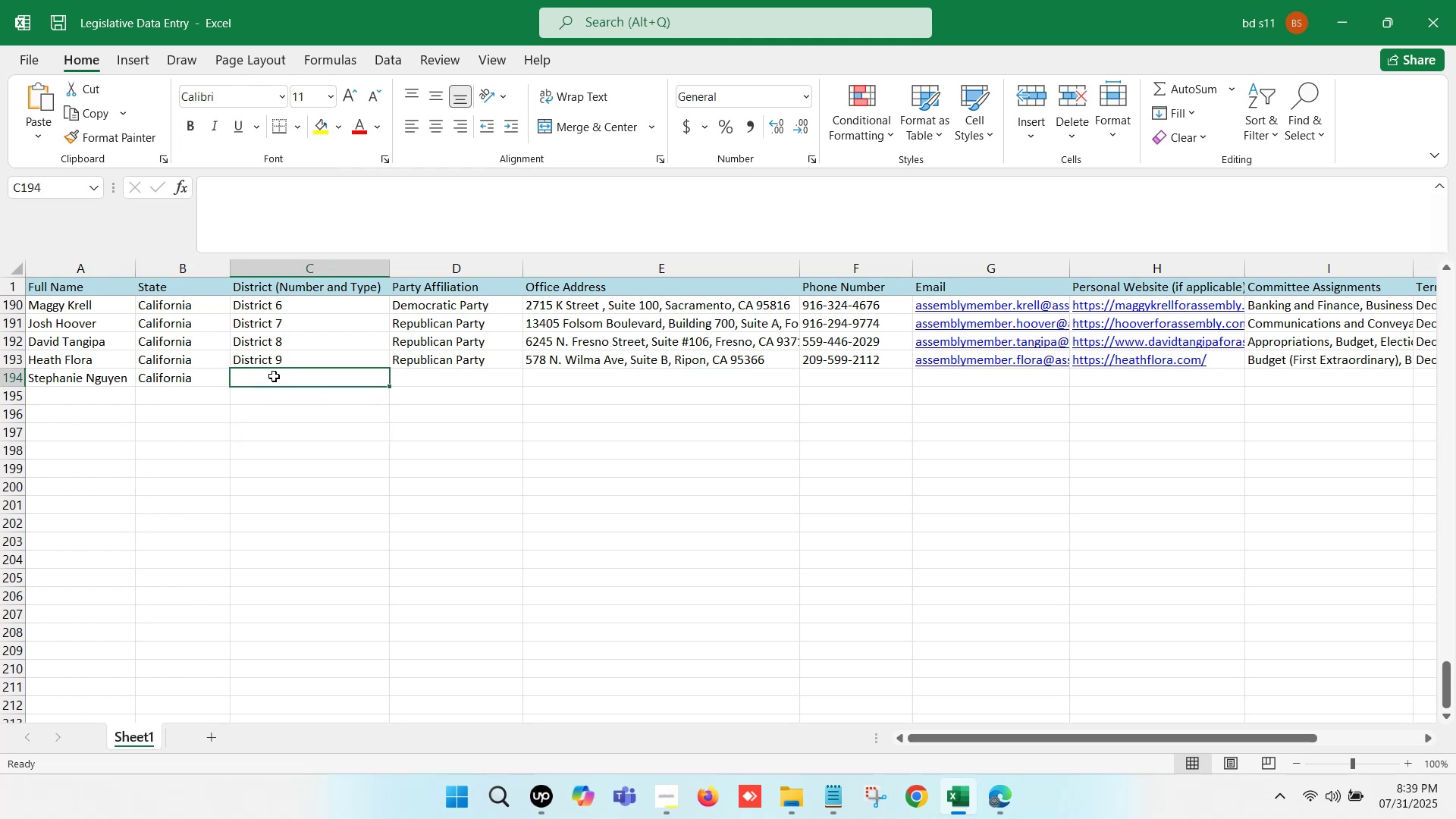 
key(Control+D)
 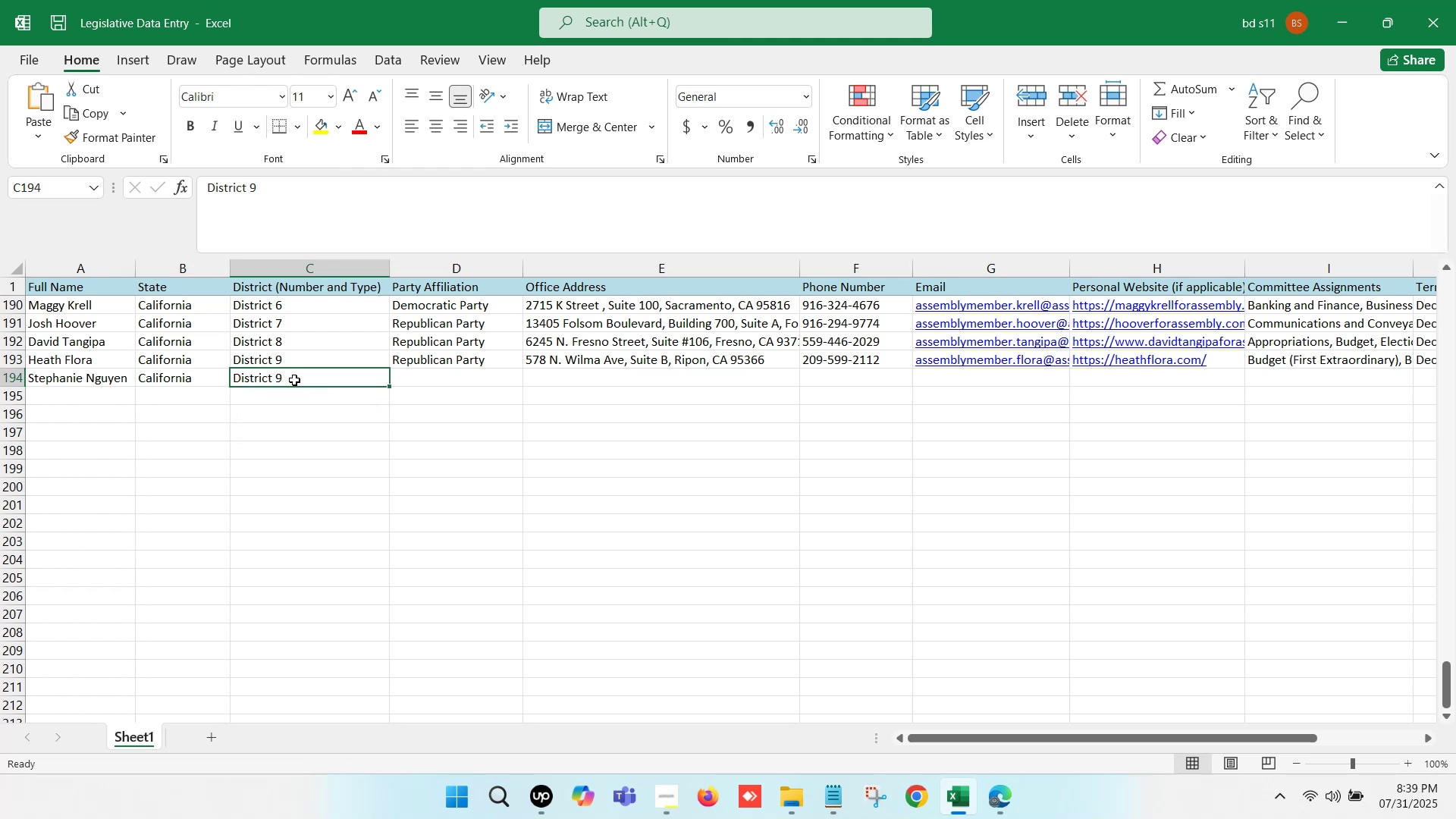 
left_click([294, 380])
 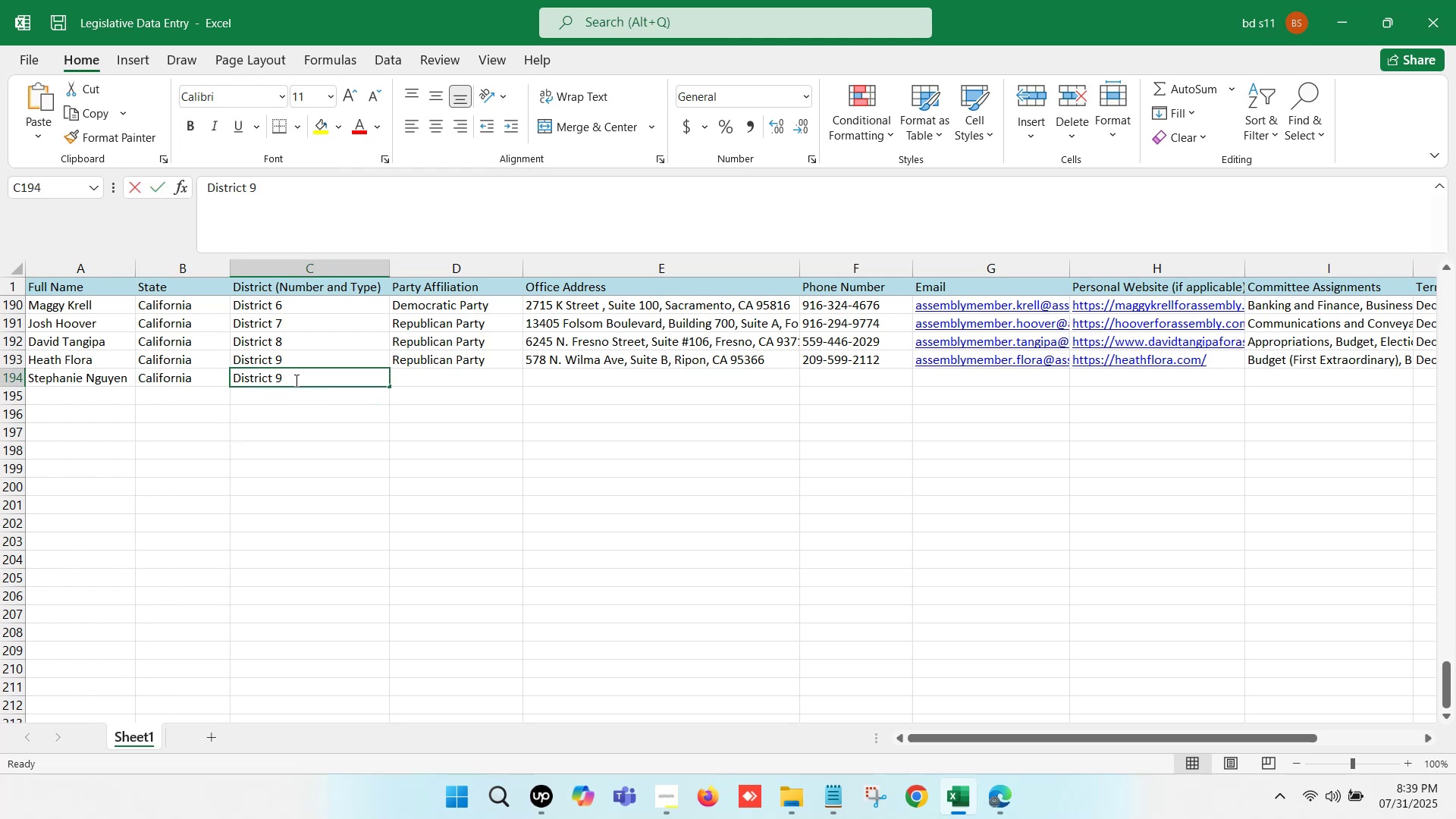 
key(Backspace)
type(10)
 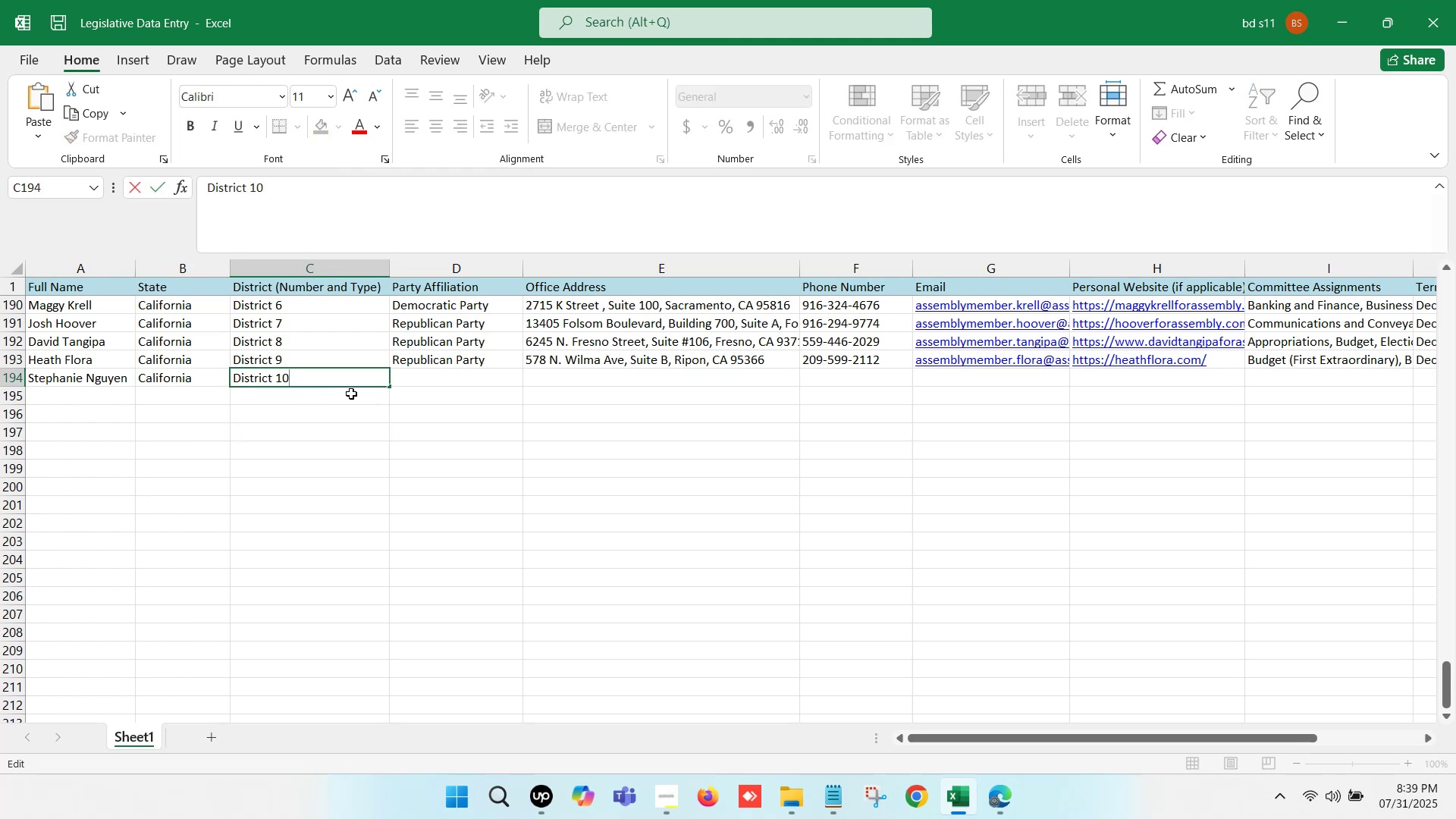 
left_click([389, 403])
 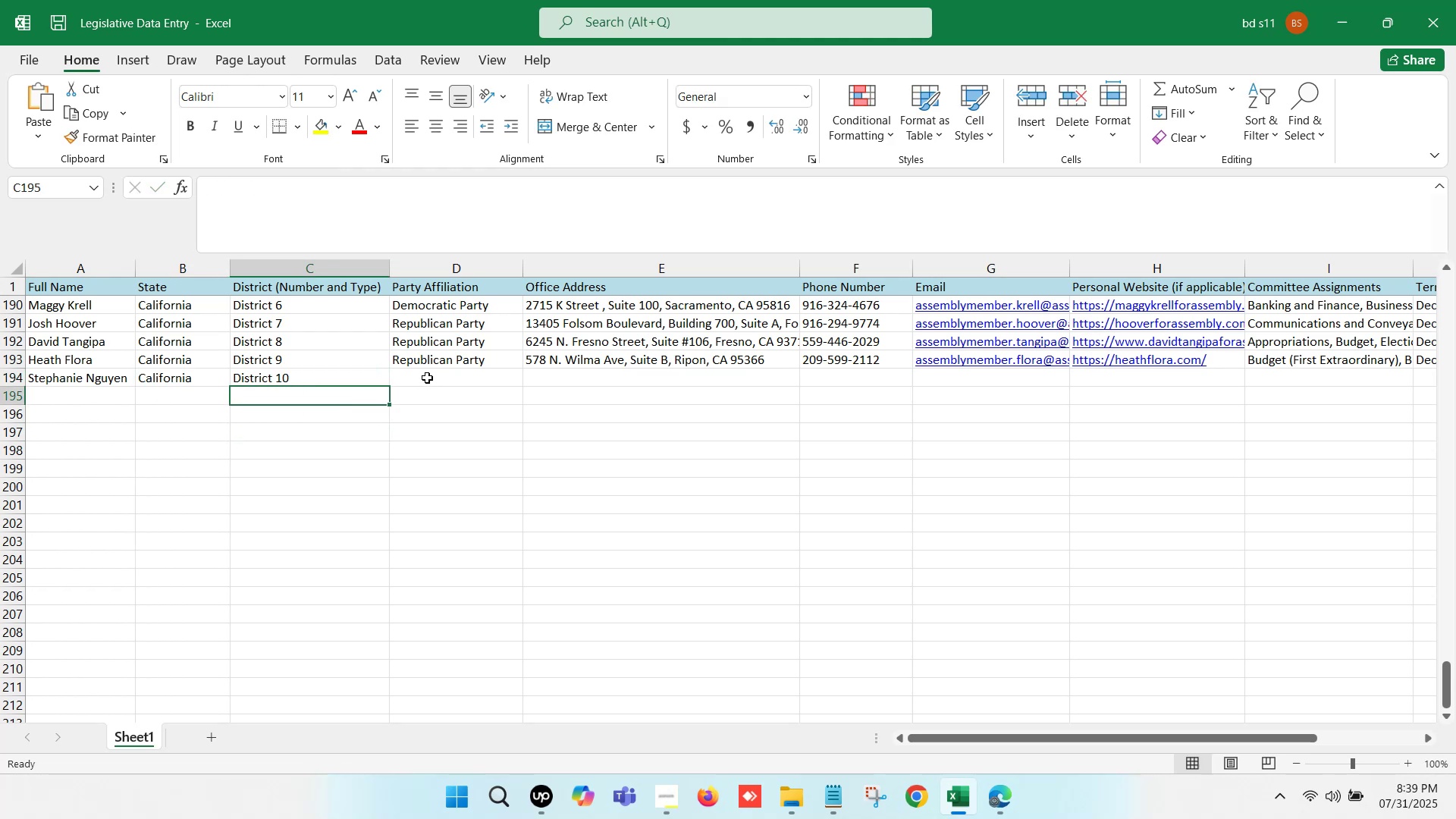 
left_click([427, 377])
 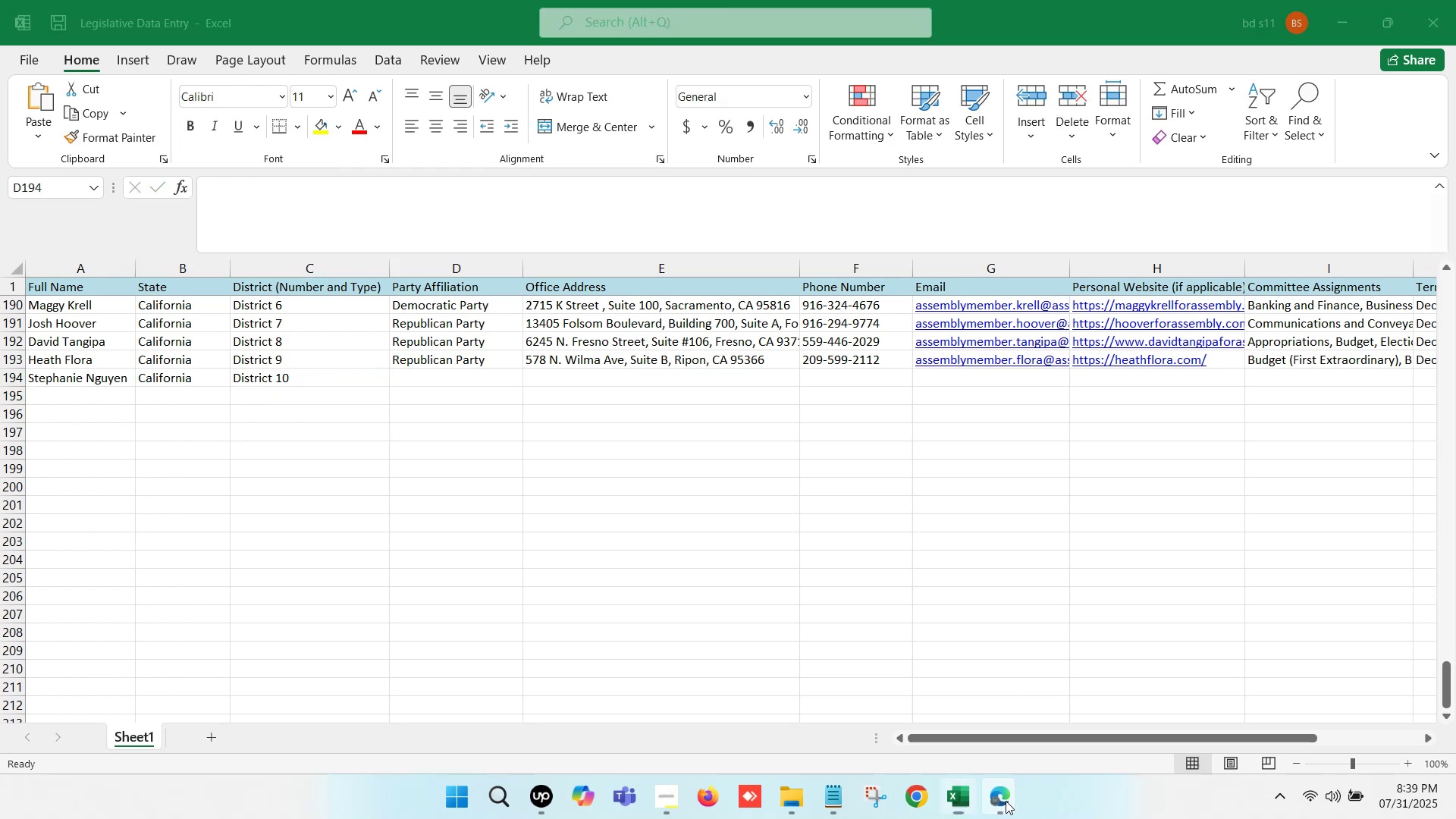 
left_click([881, 708])
 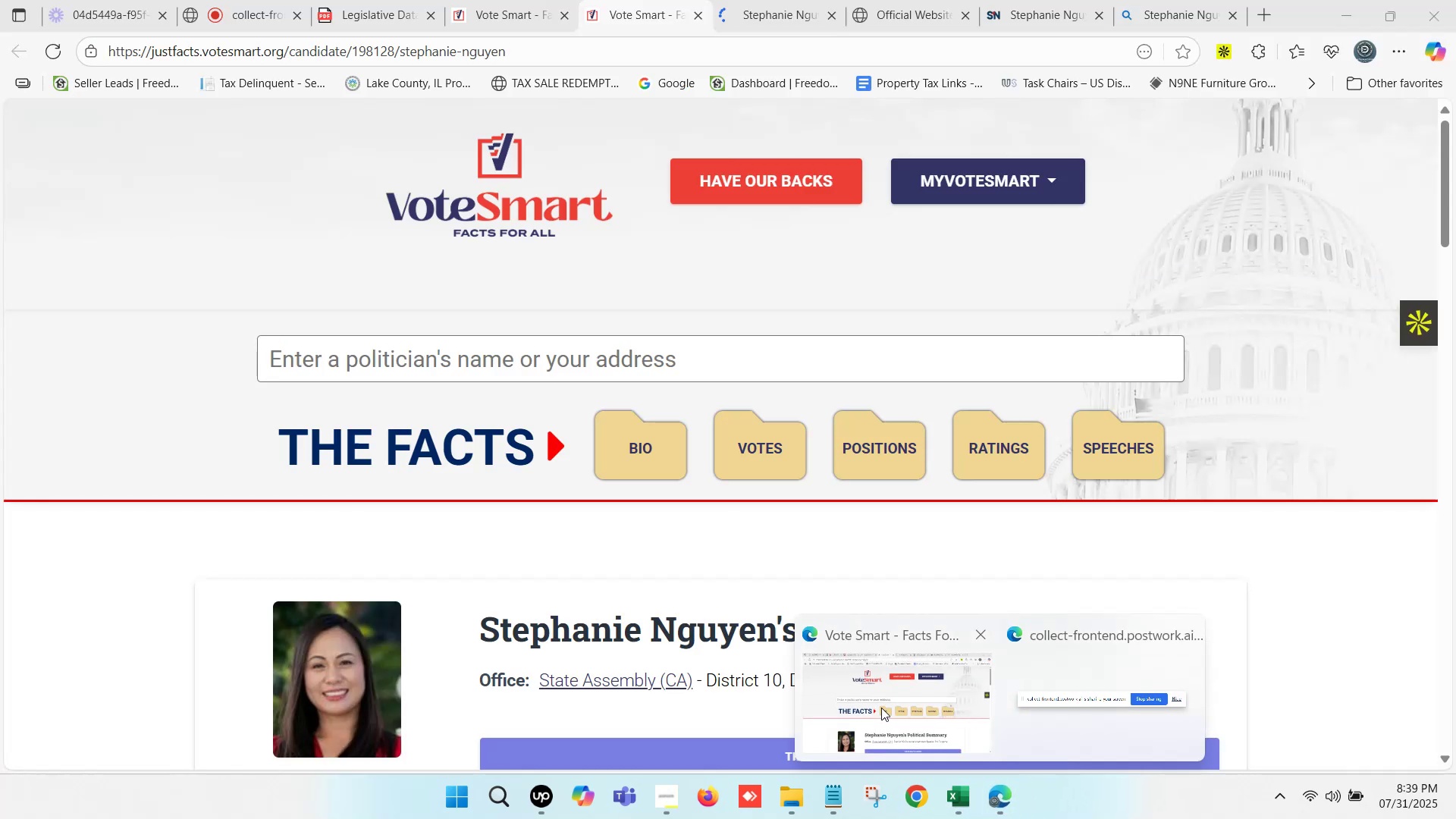 
scroll: coordinate [862, 554], scroll_direction: down, amount: 2.0
 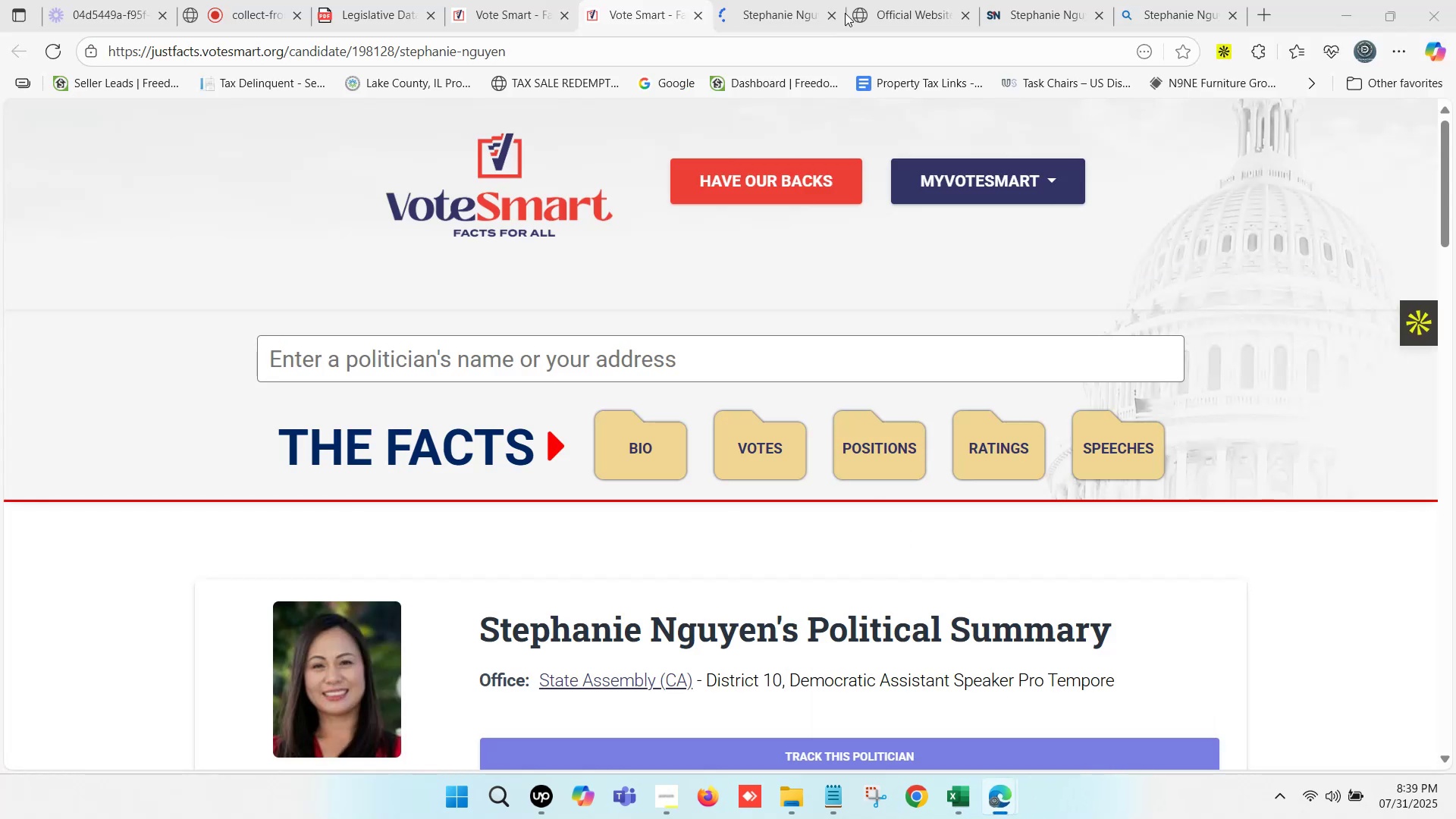 
left_click([758, 0])
 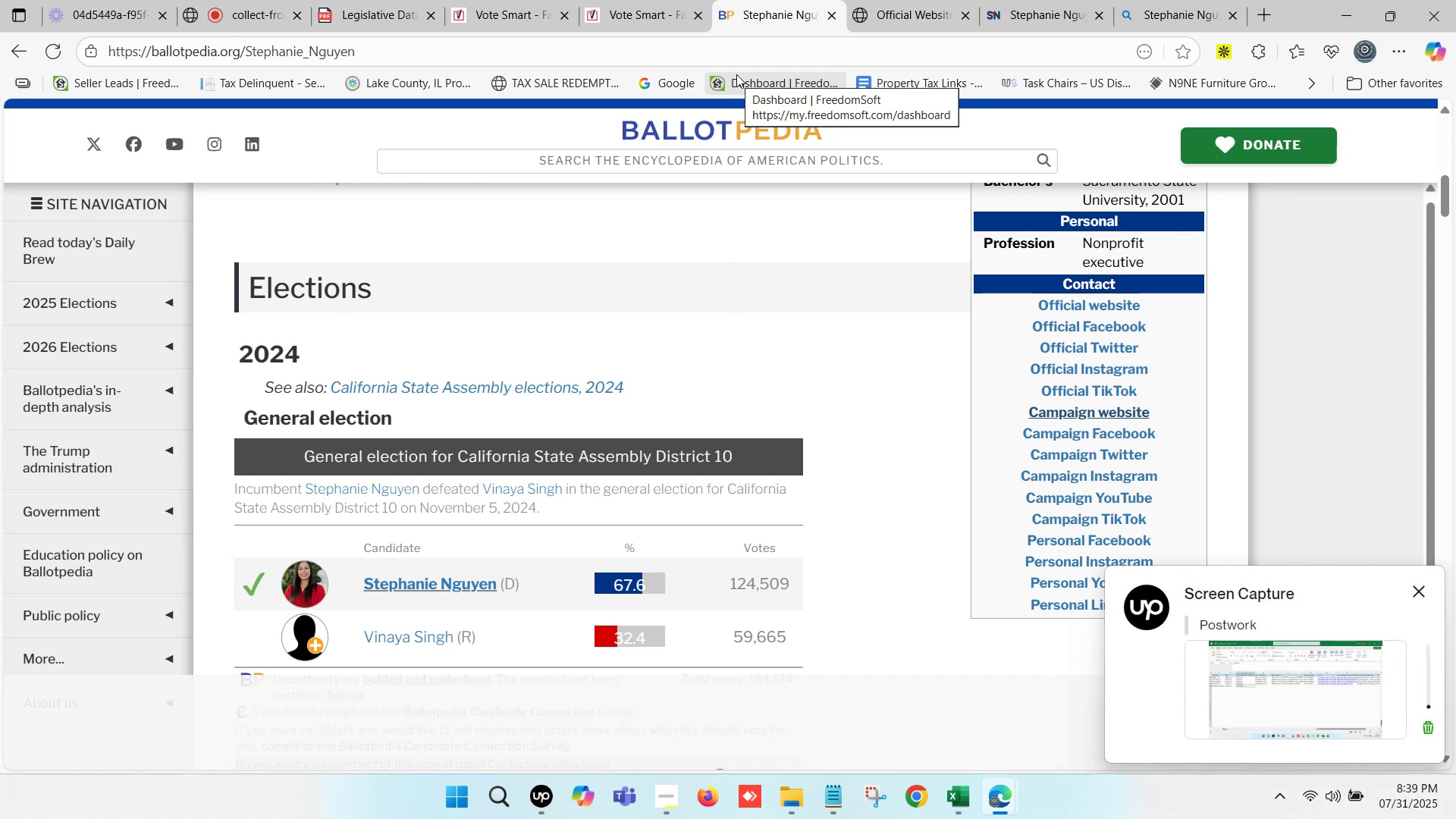 
scroll: coordinate [918, 441], scroll_direction: up, amount: 7.0
 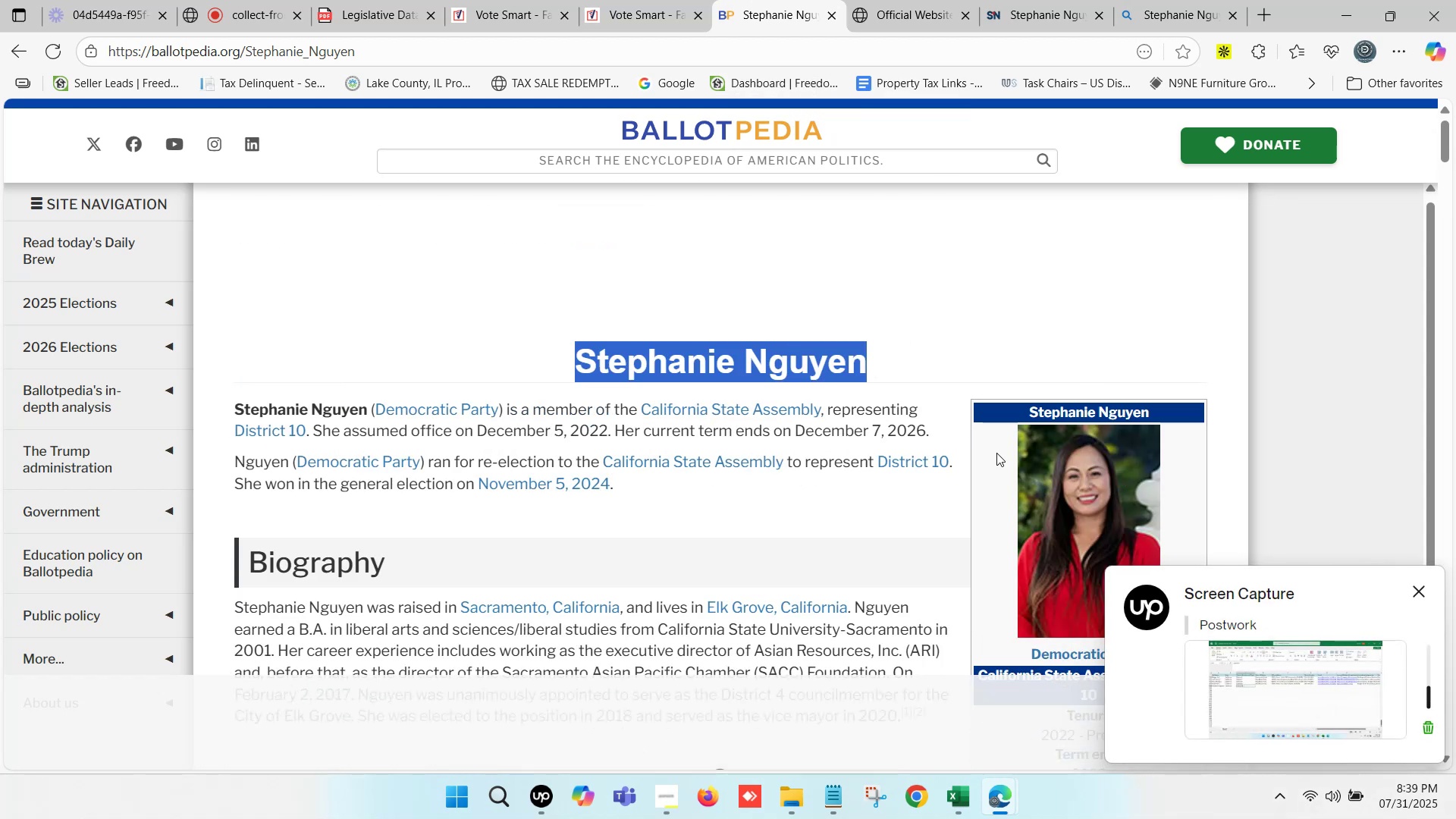 
left_click([921, 325])
 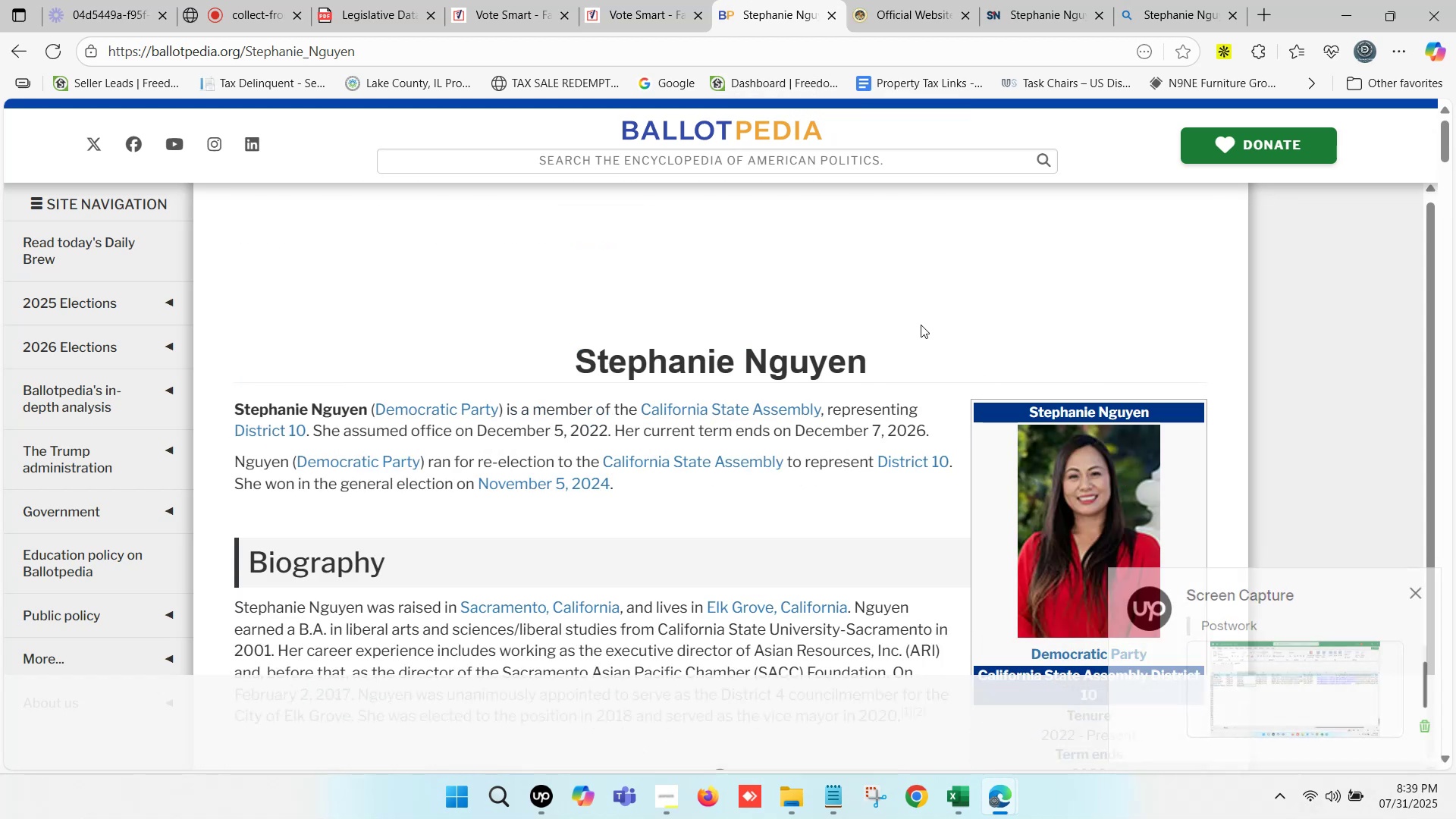 
left_click_drag(start_coordinate=[908, 378], to_coordinate=[551, 369])
 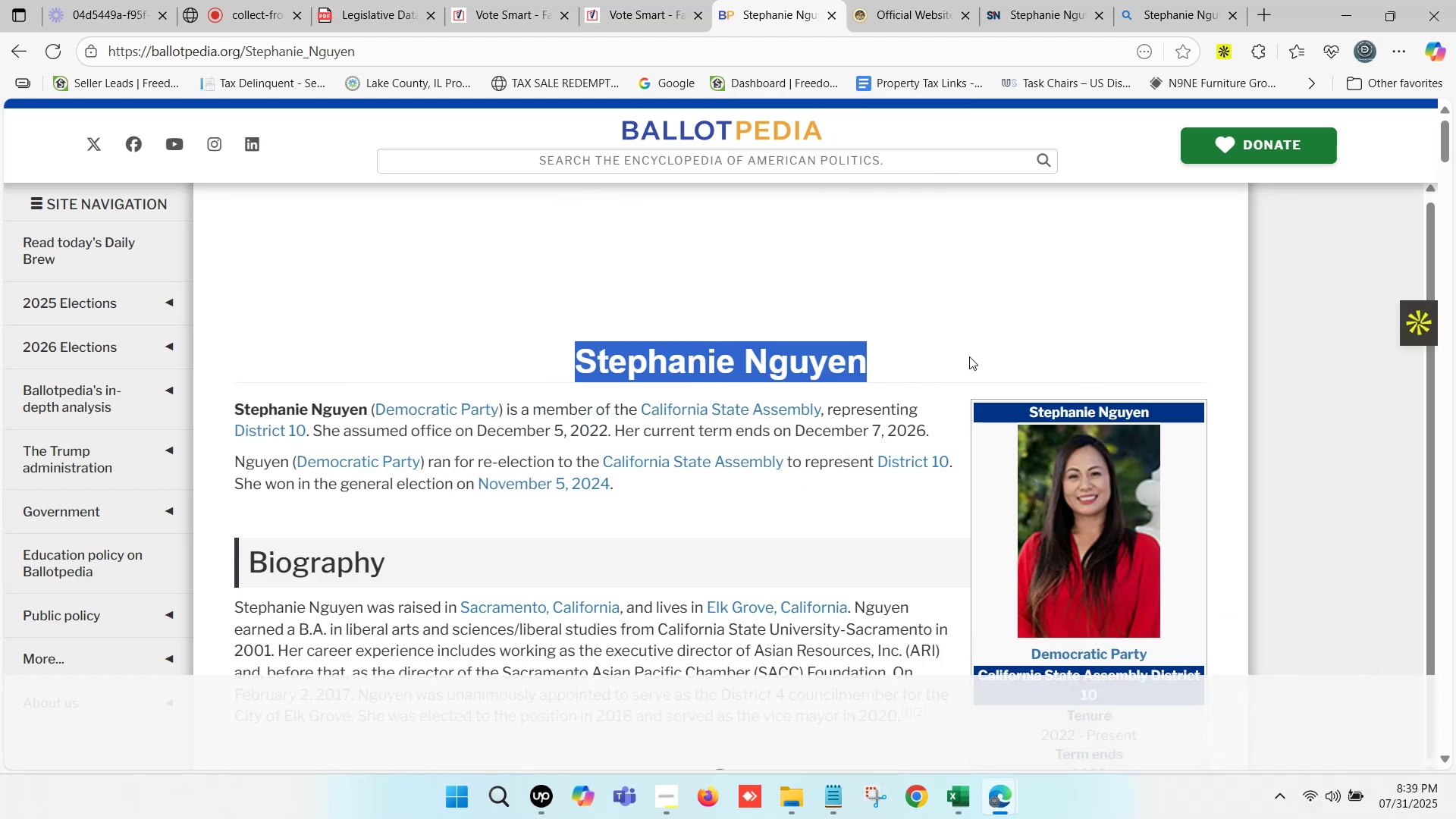 
left_click([967, 327])
 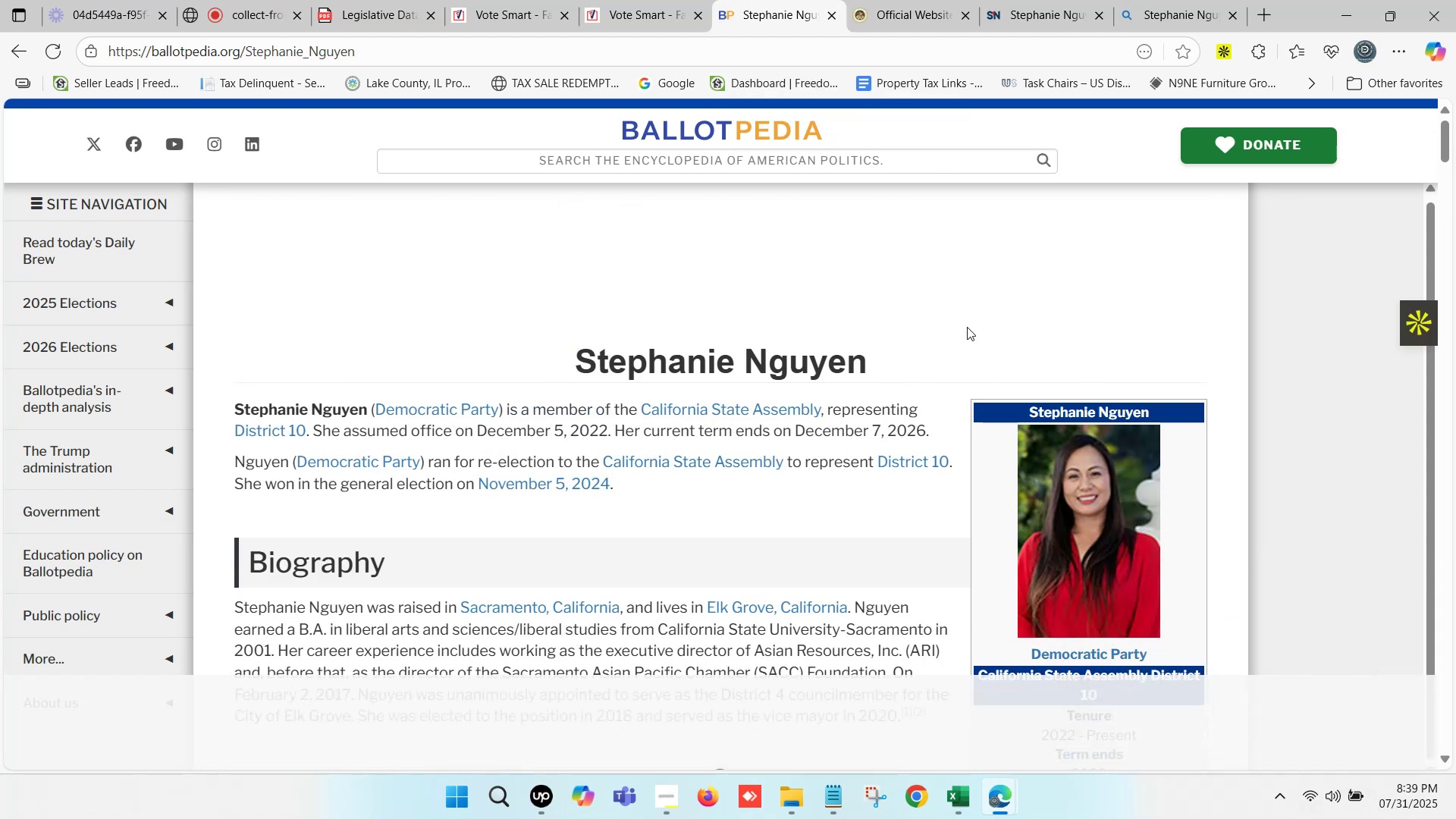 
scroll: coordinate [968, 325], scroll_direction: down, amount: 1.0
 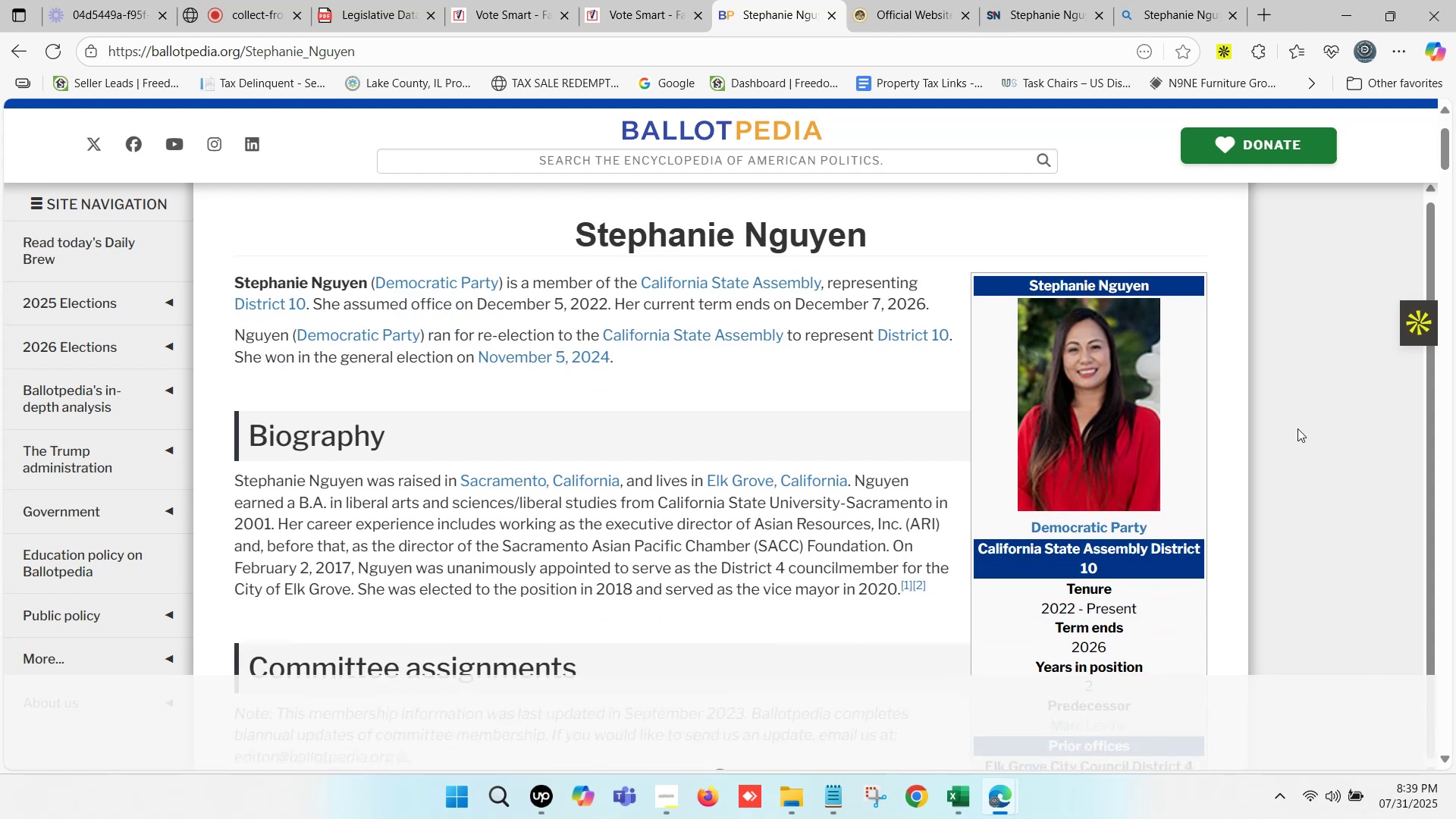 
left_click([1305, 426])
 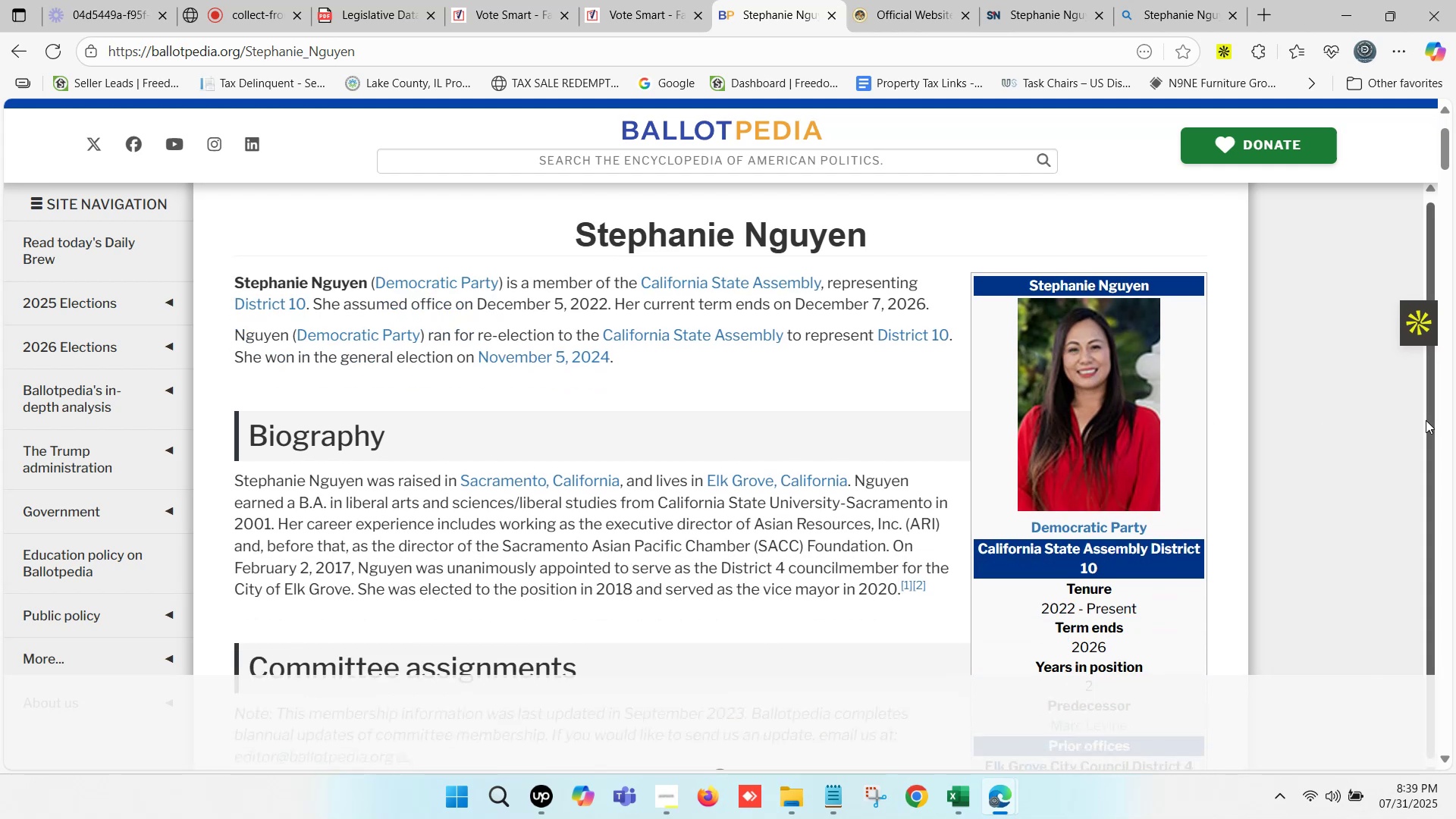 
left_click_drag(start_coordinate=[1427, 423], to_coordinate=[1455, 478])
 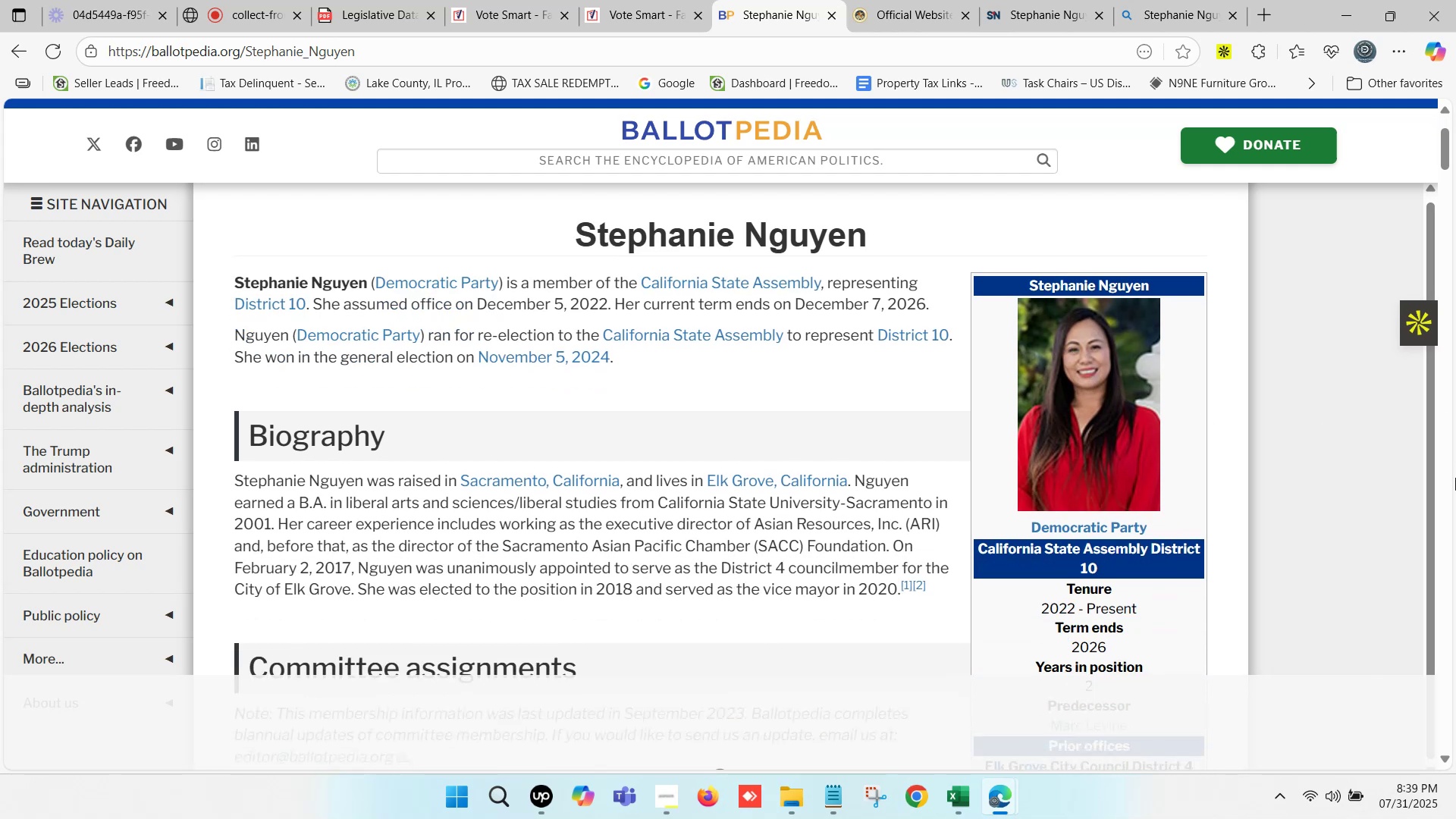 
scroll: coordinate [1455, 540], scroll_direction: none, amount: 0.0
 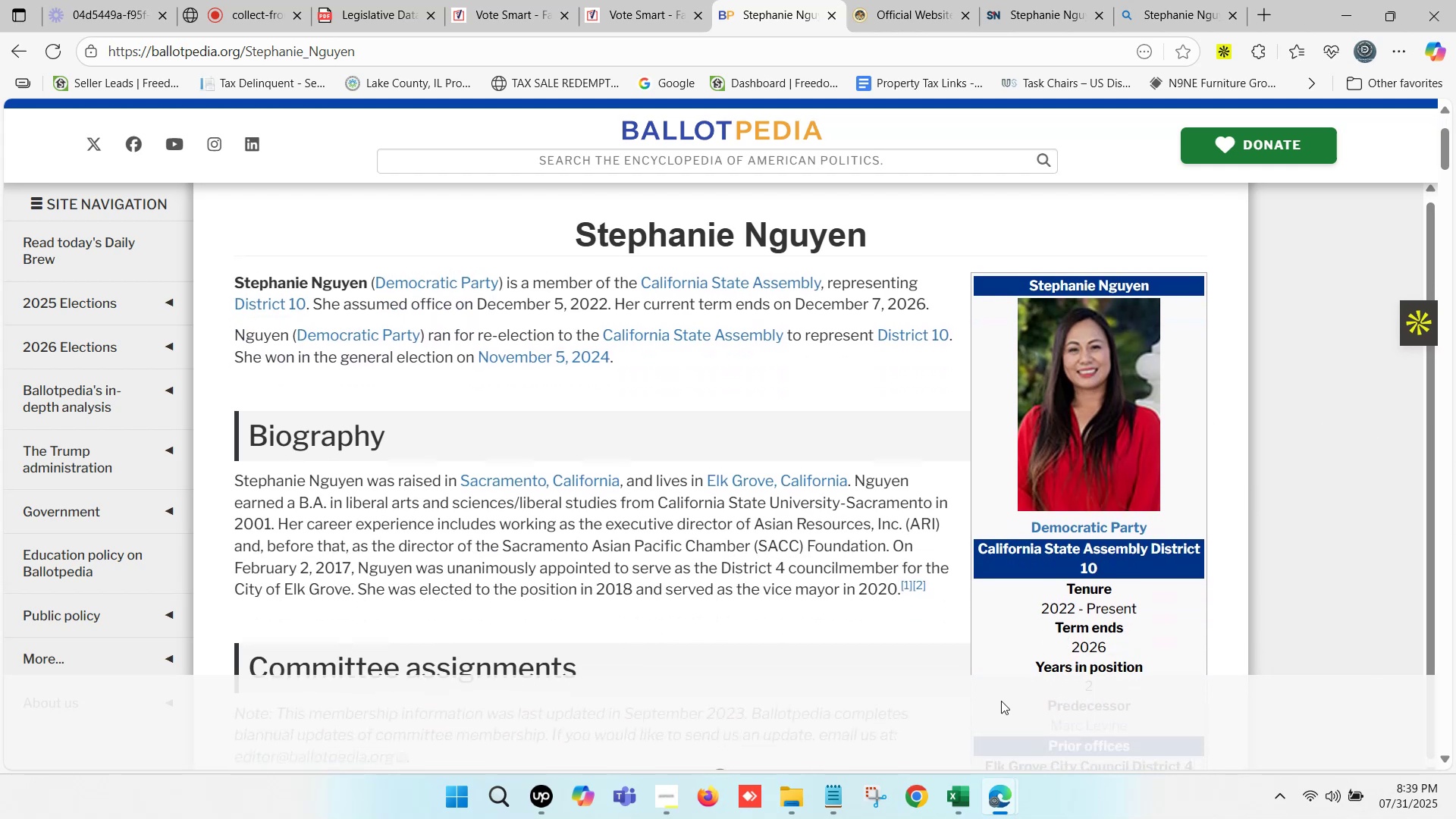 
scroll: coordinate [1054, 673], scroll_direction: down, amount: 3.0
 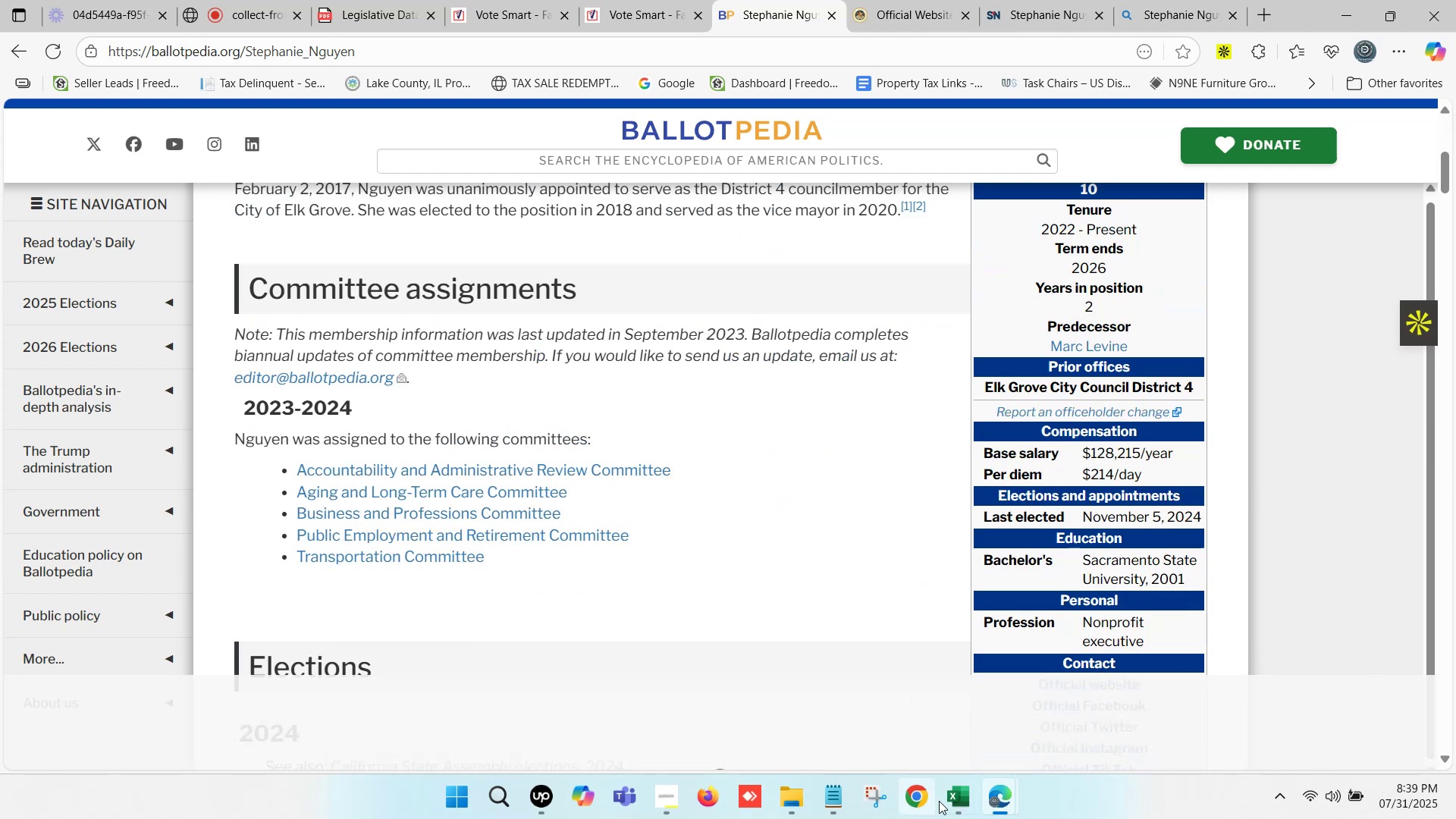 
left_click([974, 803])
 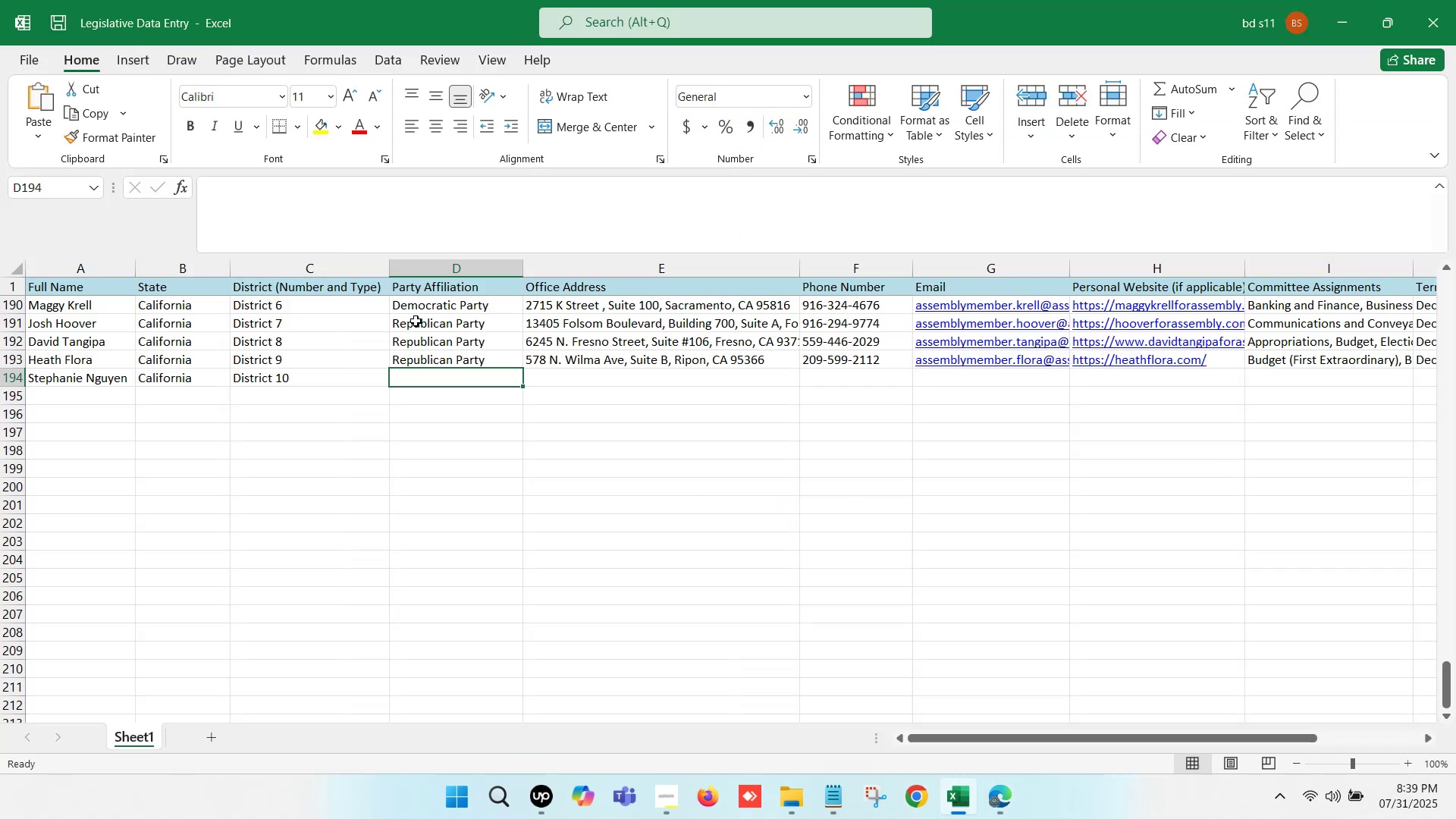 
key(Control+ControlLeft)
 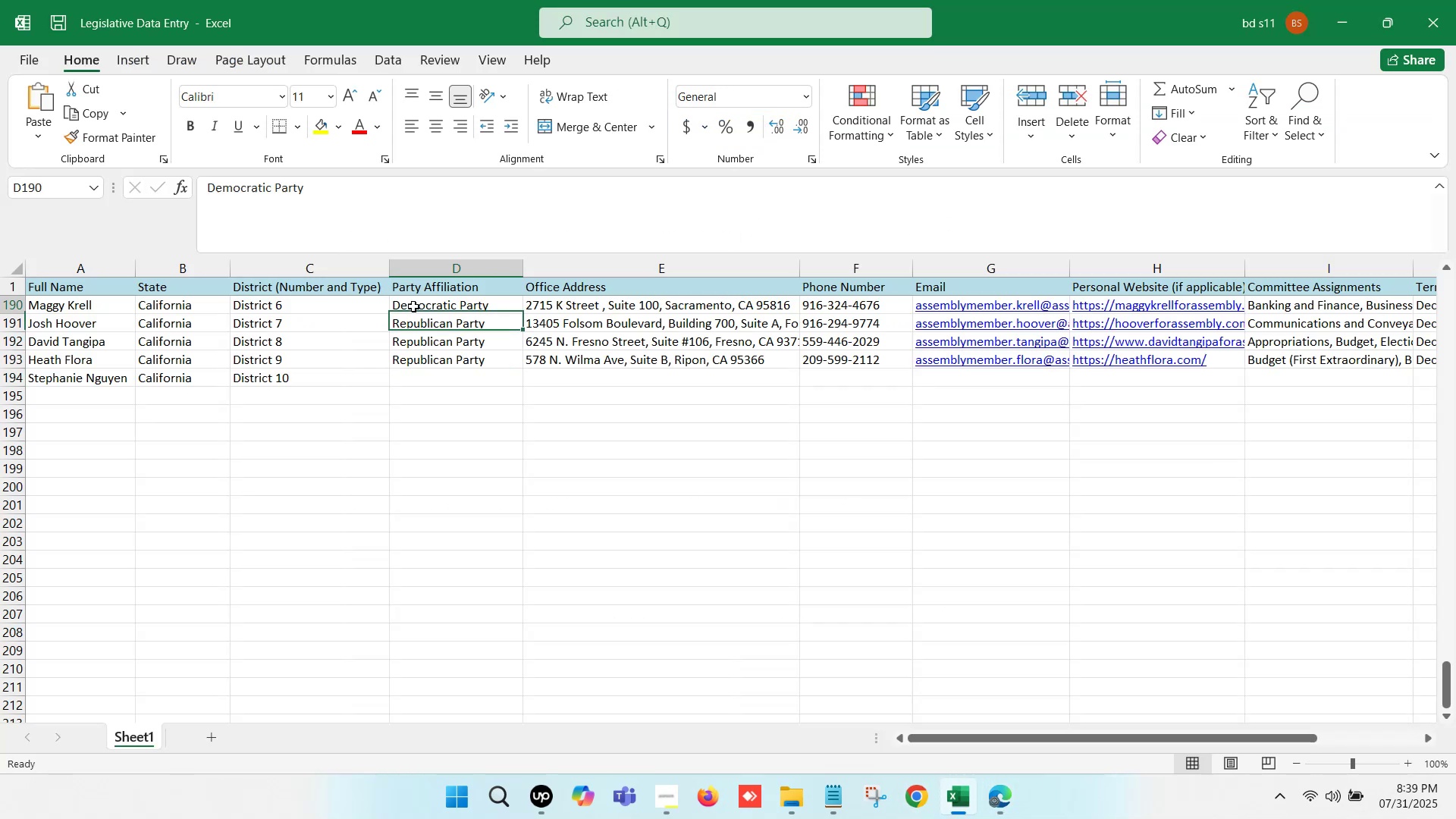 
key(Control+C)
 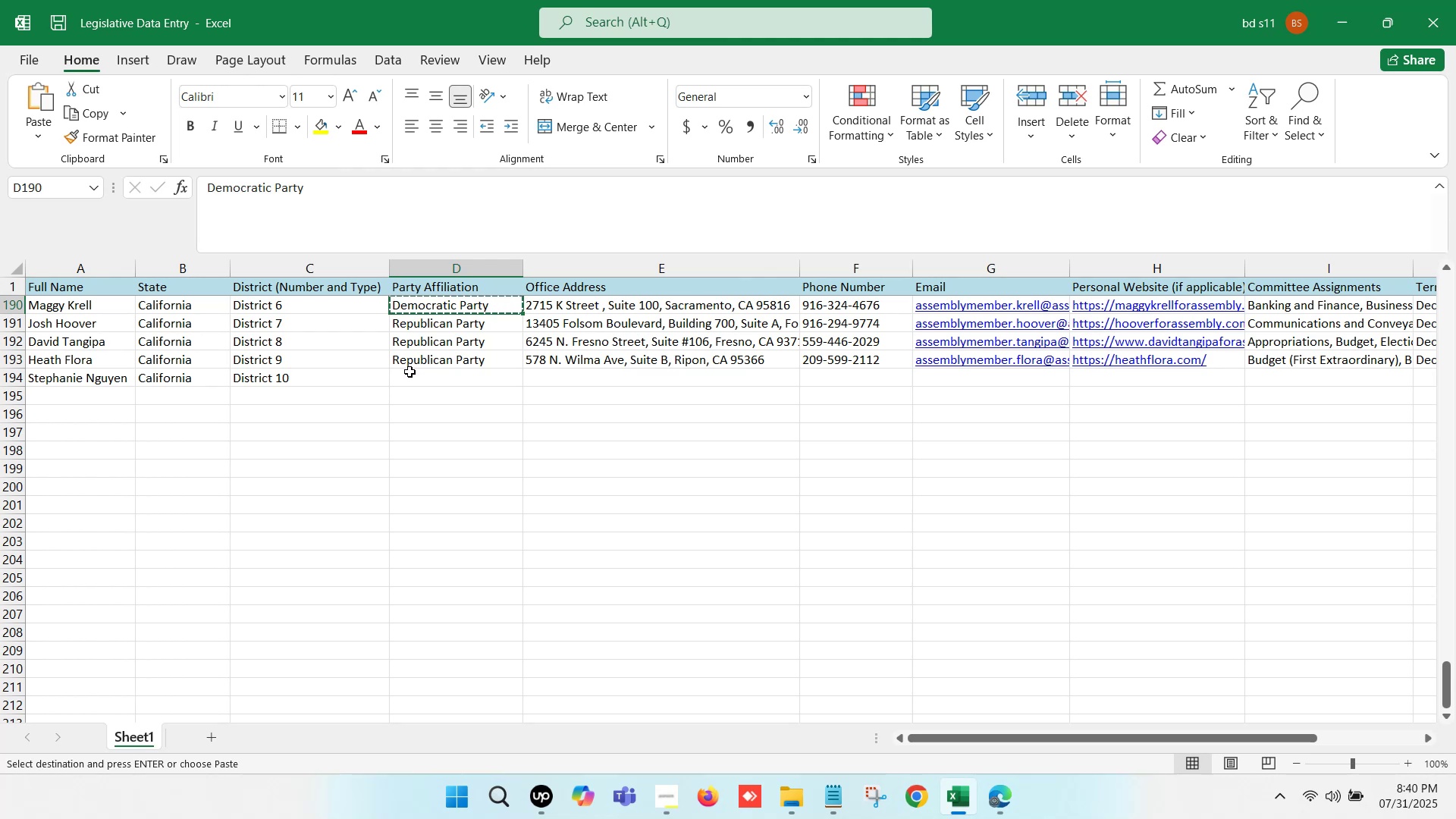 
left_click([410, 380])
 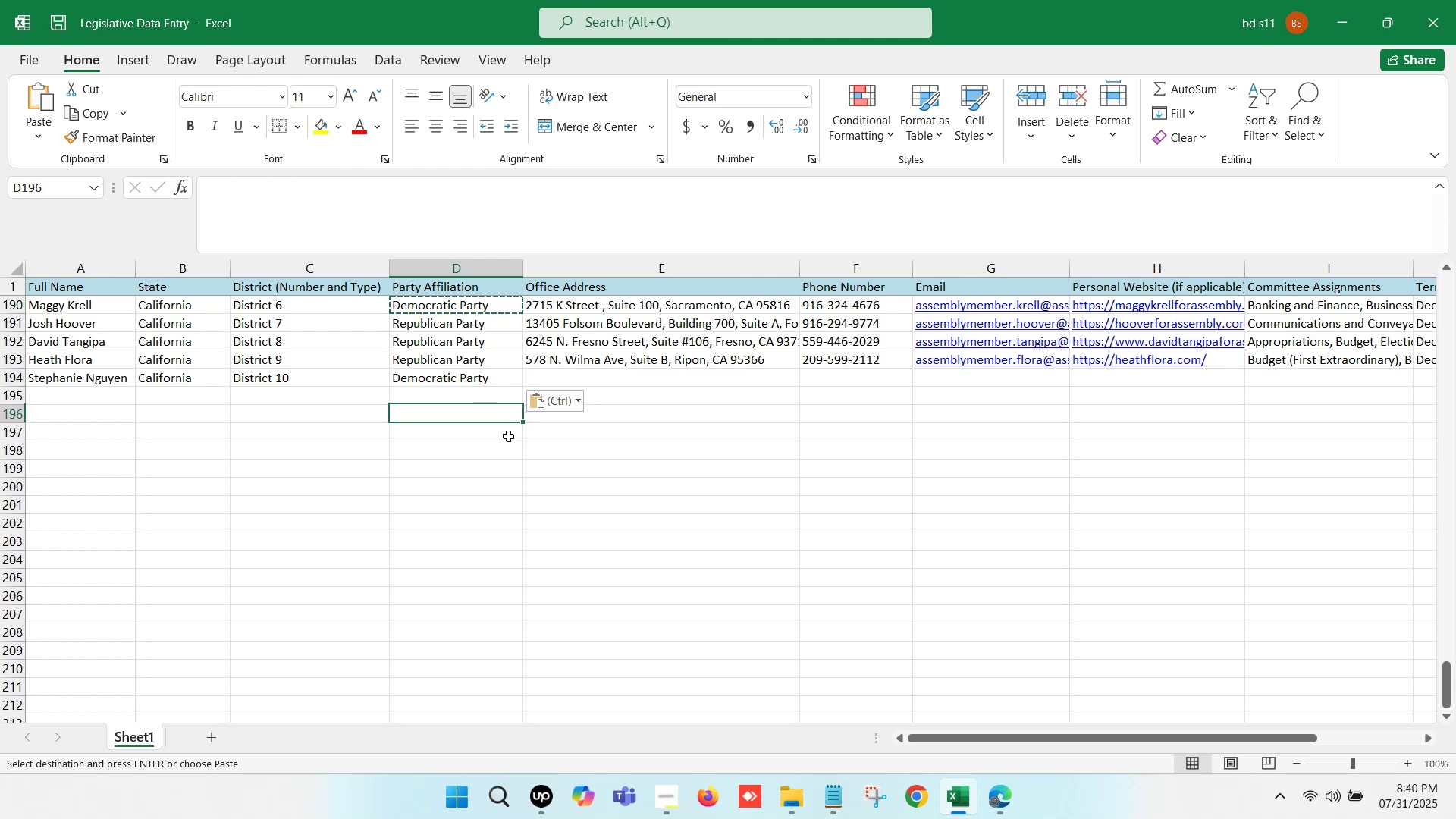 
key(Control+ControlLeft)
 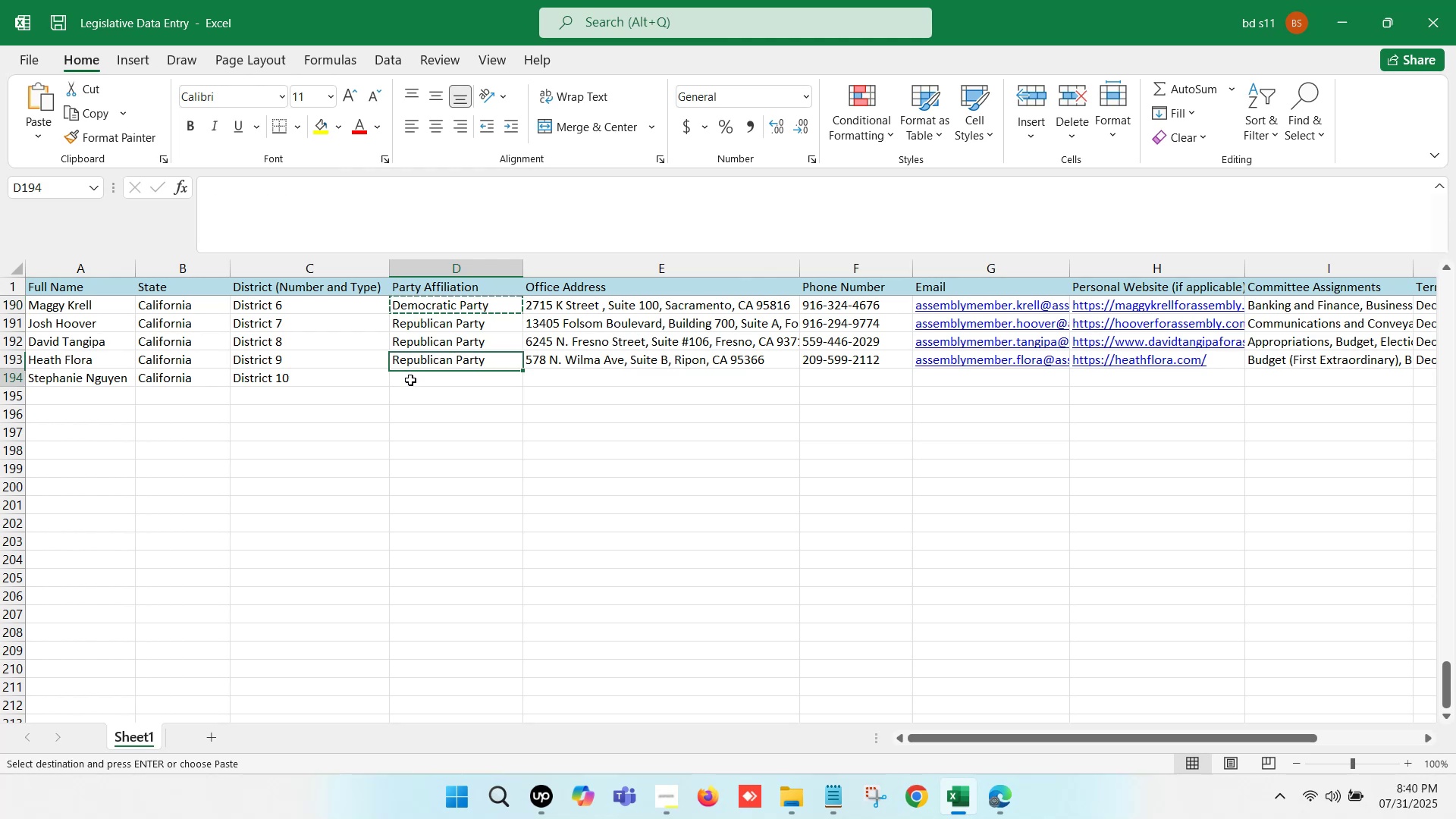 
key(Control+V)
 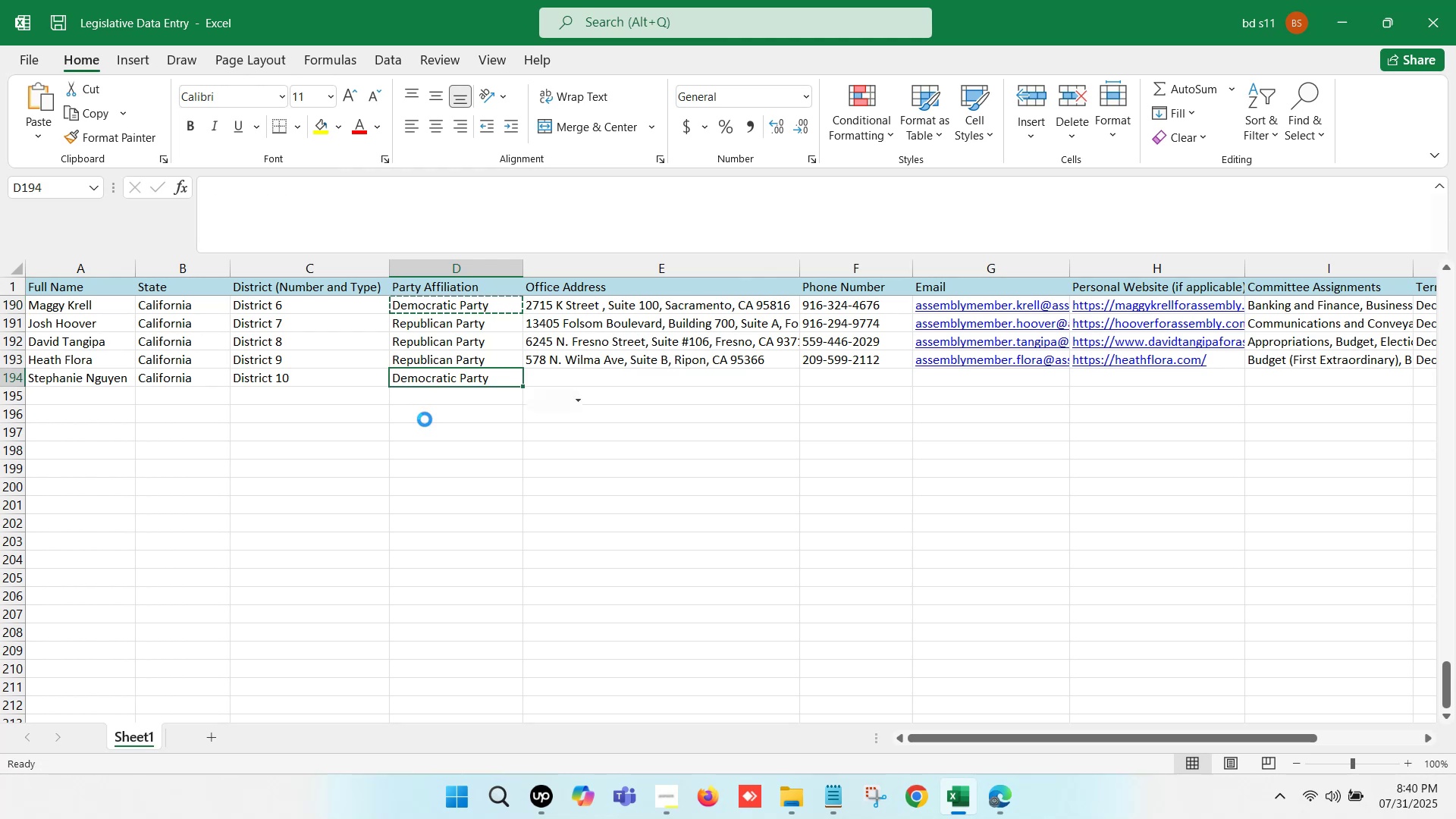 
double_click([426, 420])
 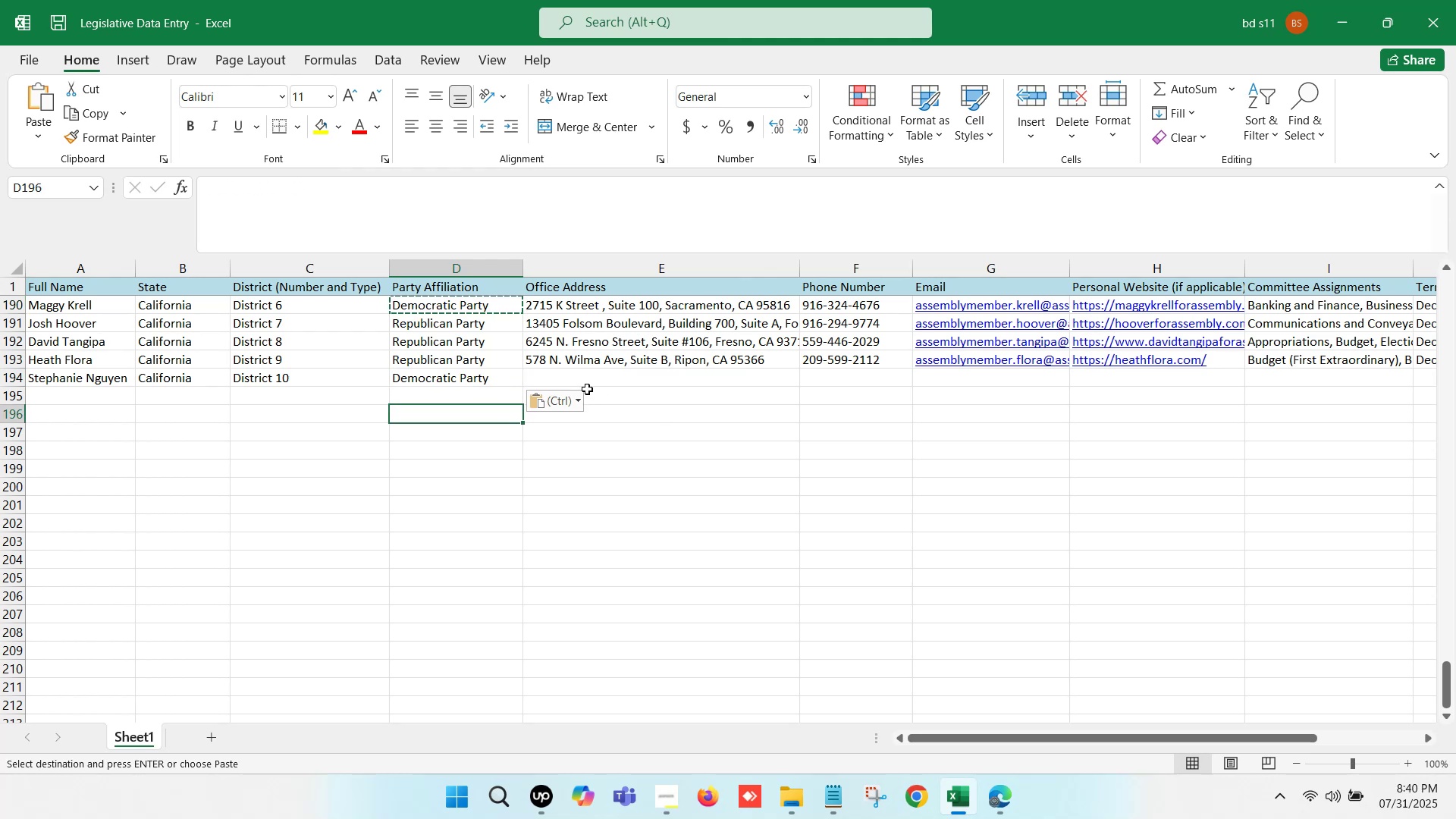 
left_click([574, 381])
 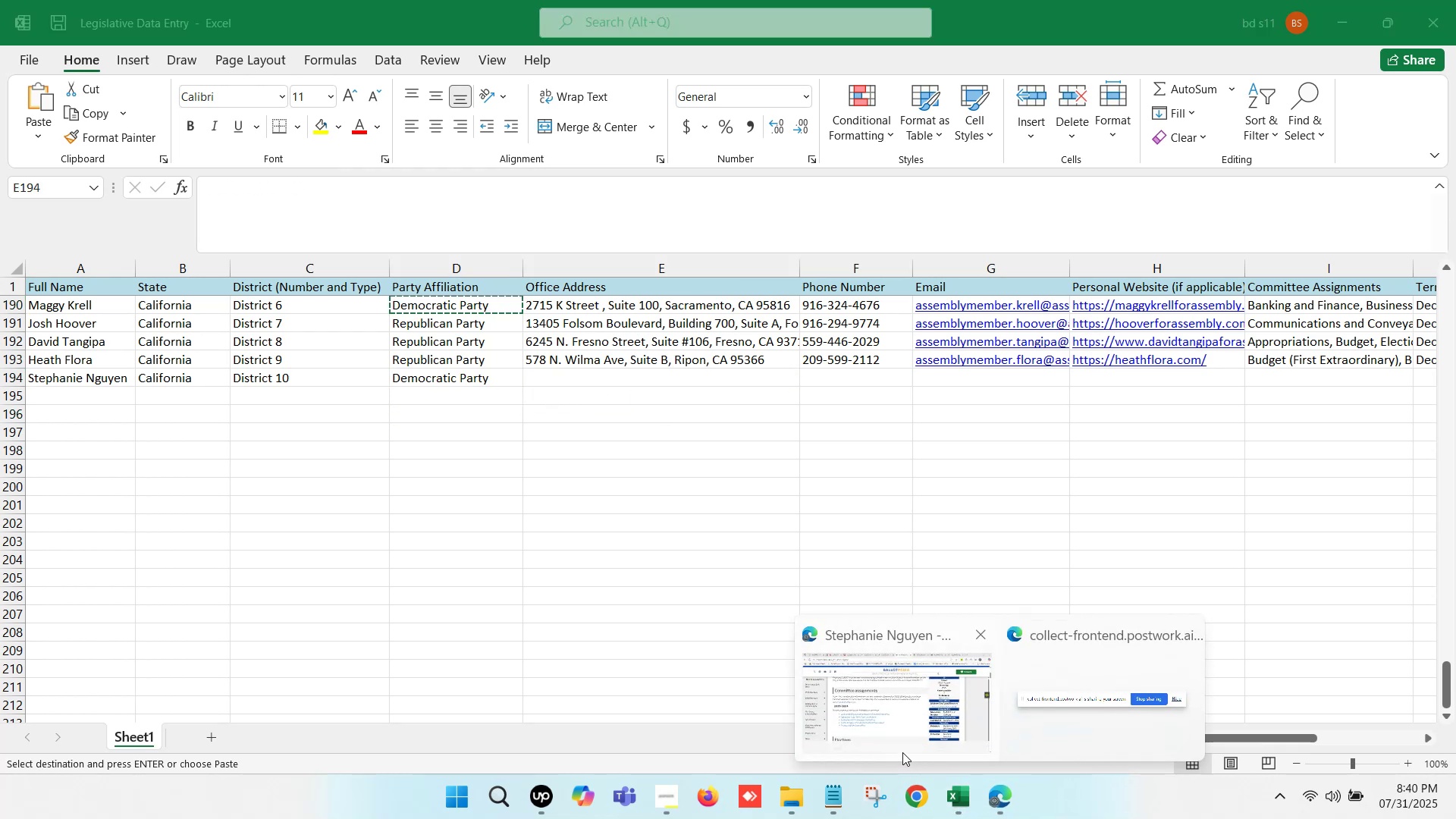 
scroll: coordinate [764, 331], scroll_direction: up, amount: 14.0
 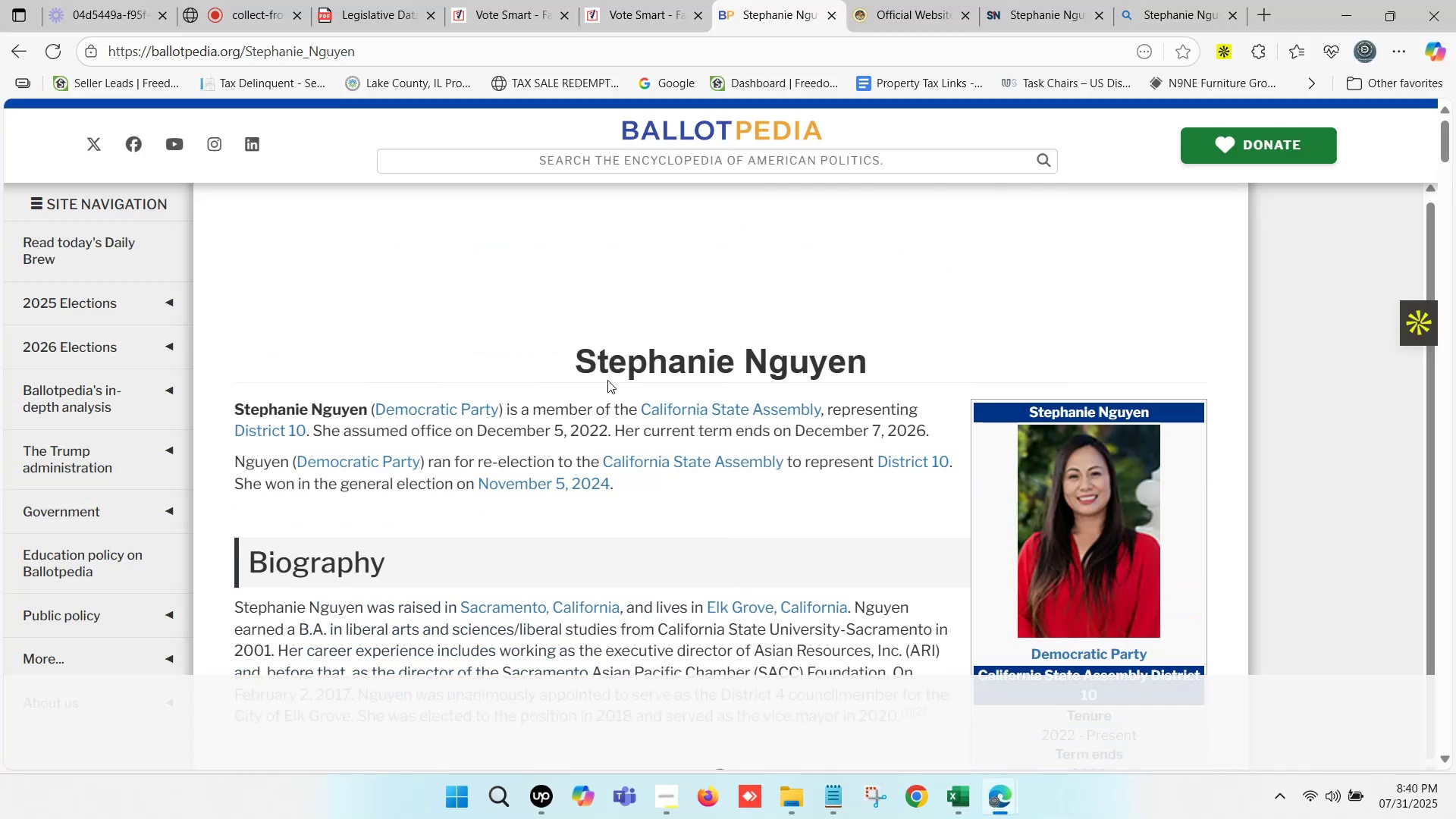 
left_click_drag(start_coordinate=[554, 340], to_coordinate=[988, 361])
 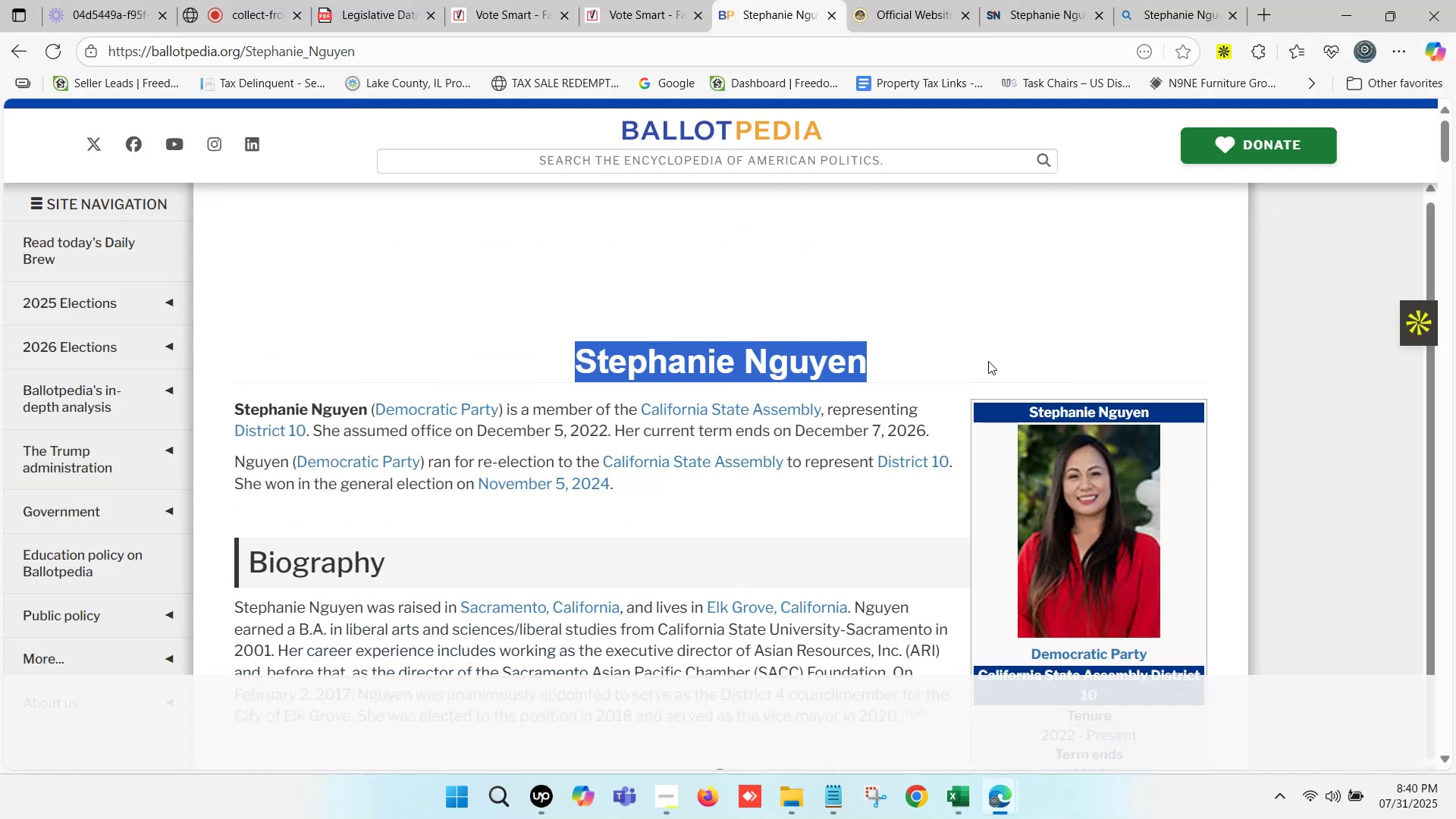 
key(Control+C)
 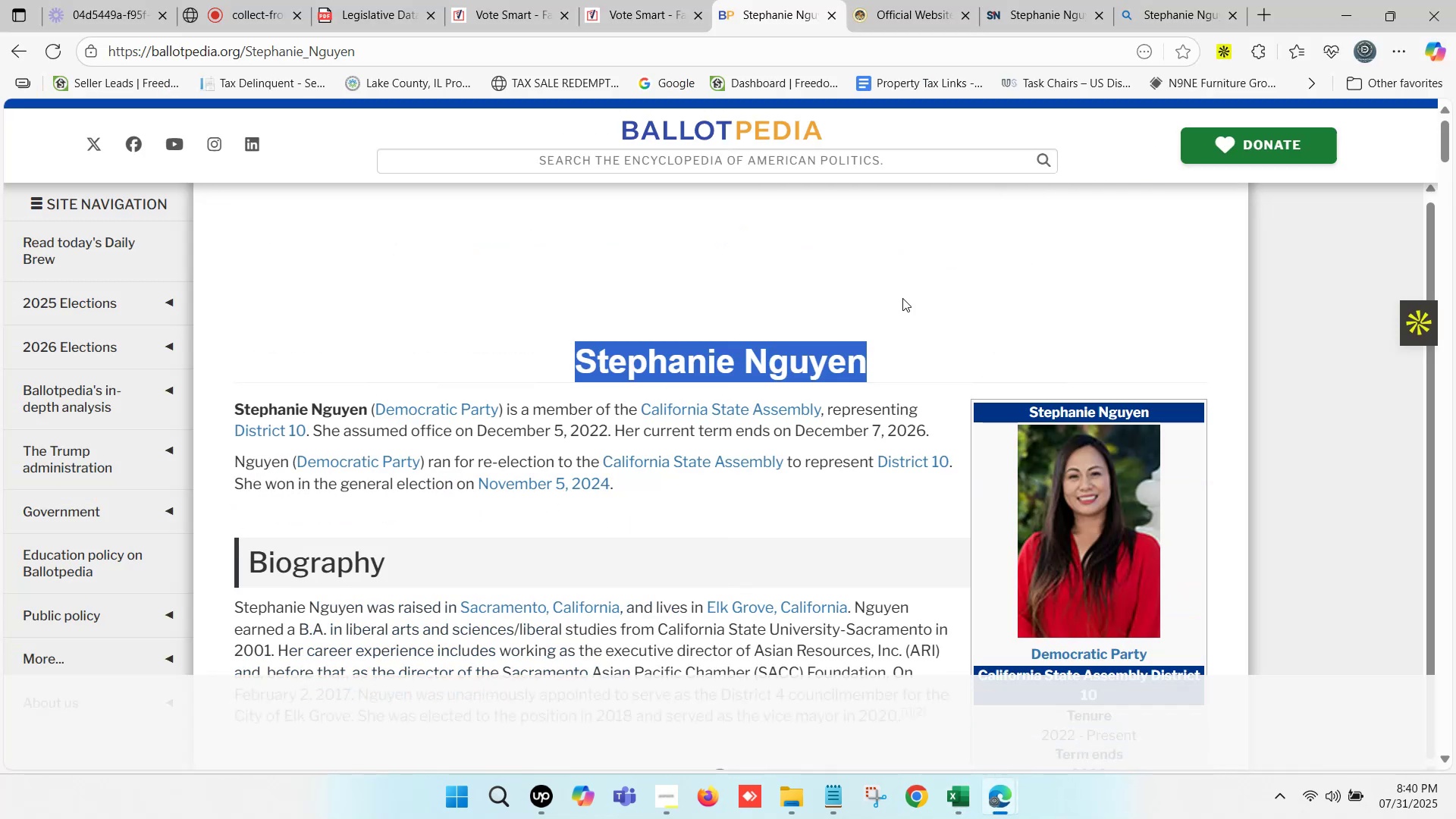 
key(Control+C)
 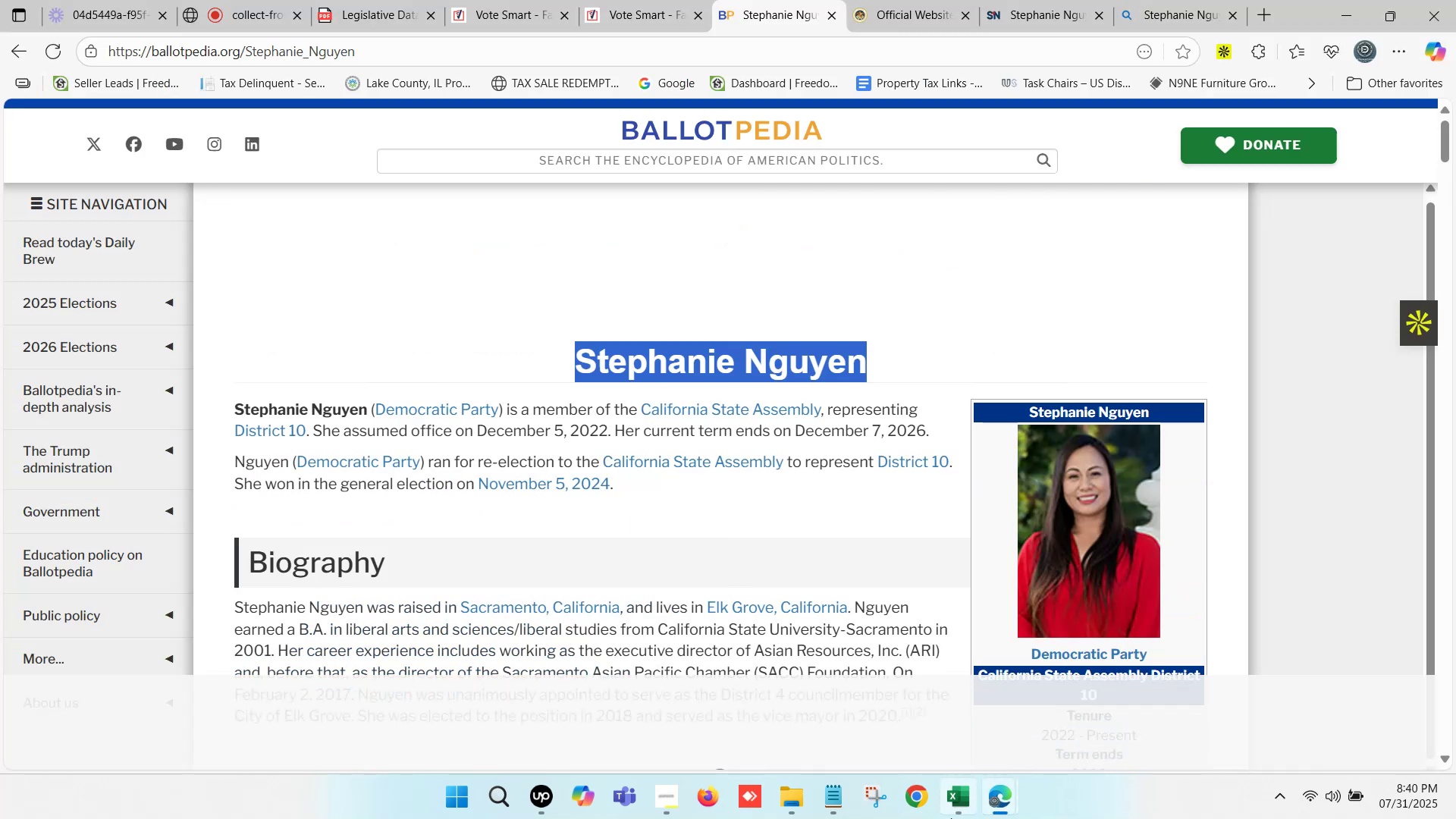 
left_click([955, 807])
 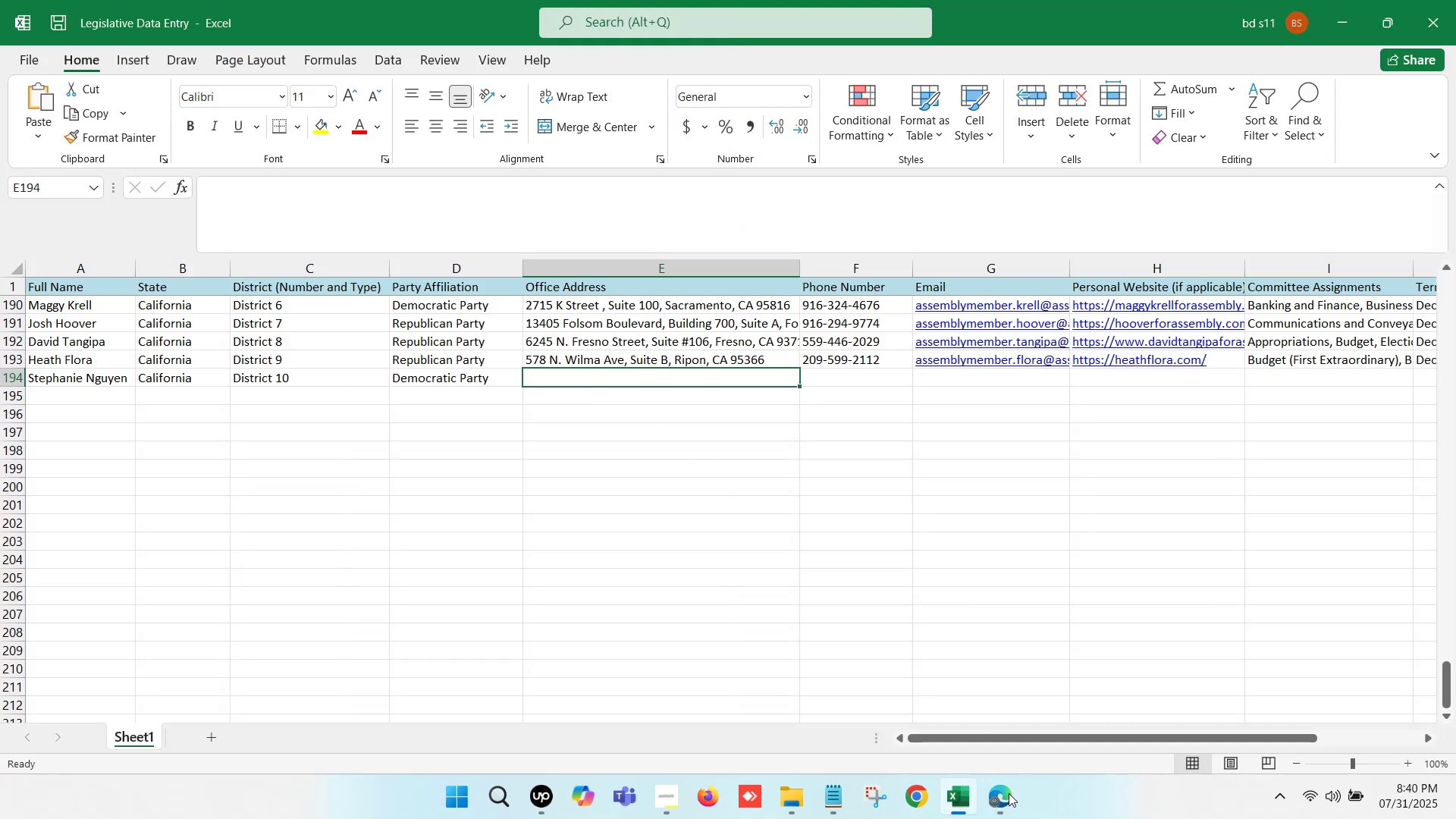 
left_click([1002, 808])
 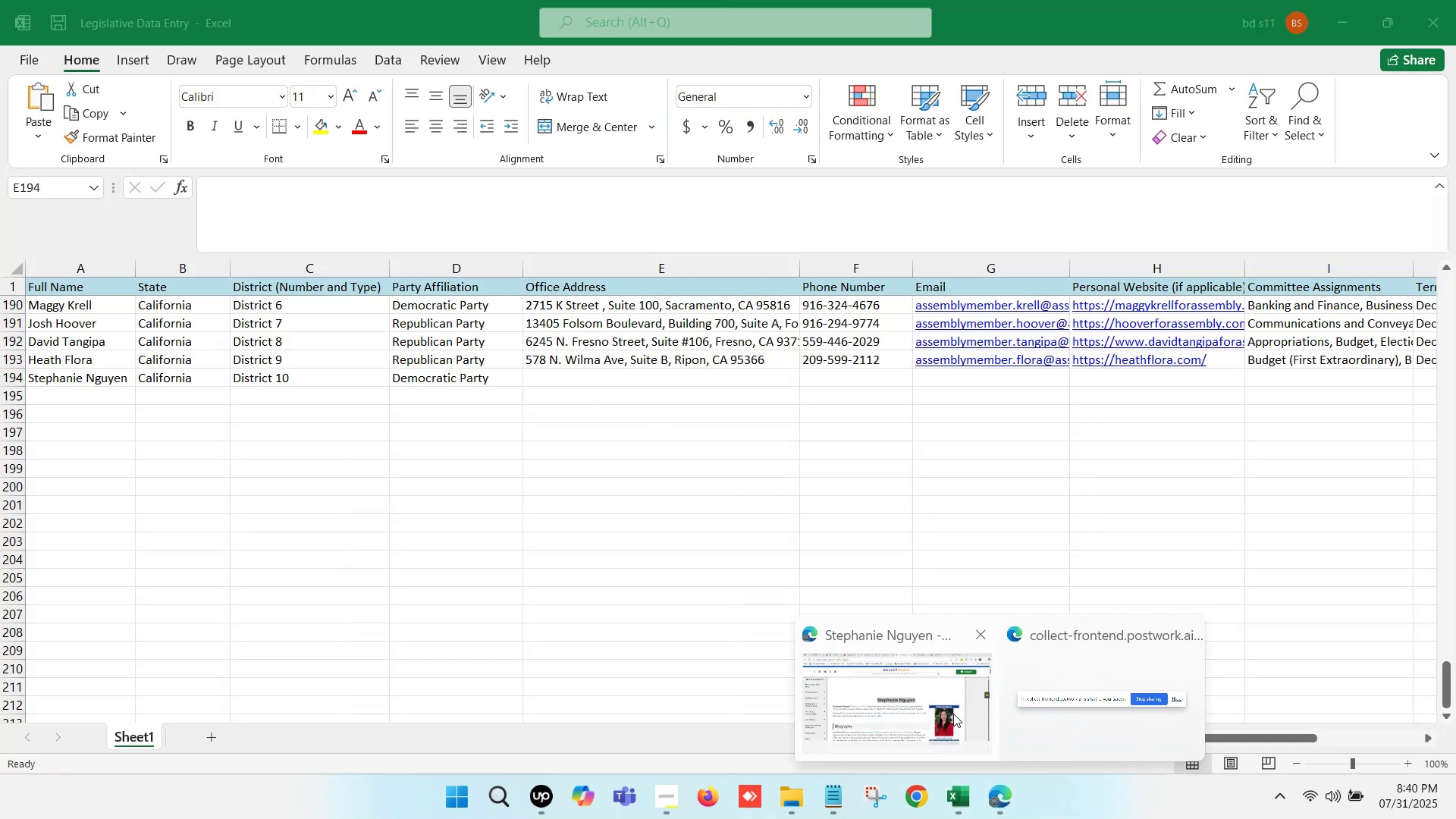 
left_click([949, 708])
 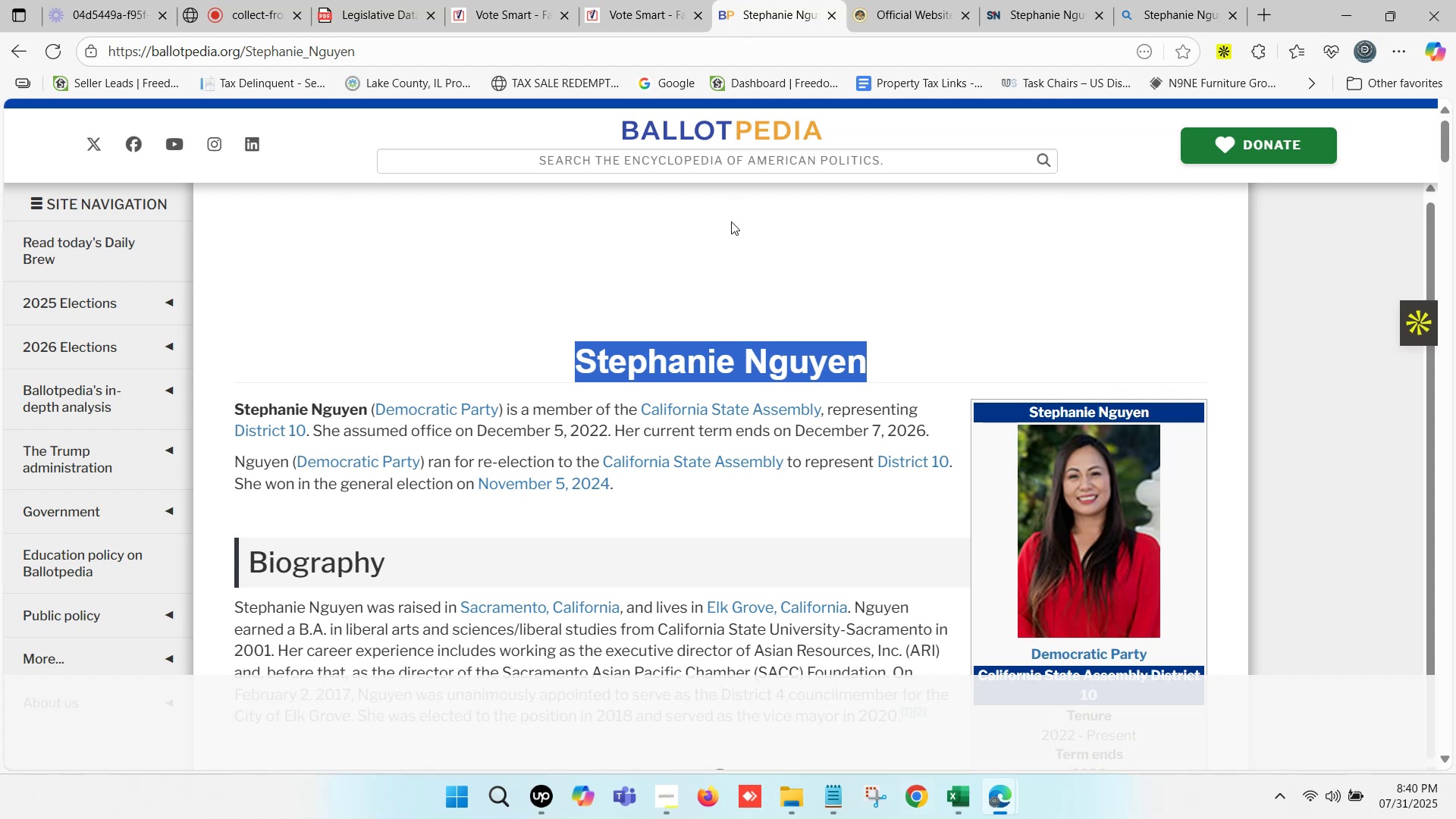 
left_click_drag(start_coordinate=[912, 0], to_coordinate=[913, 6])
 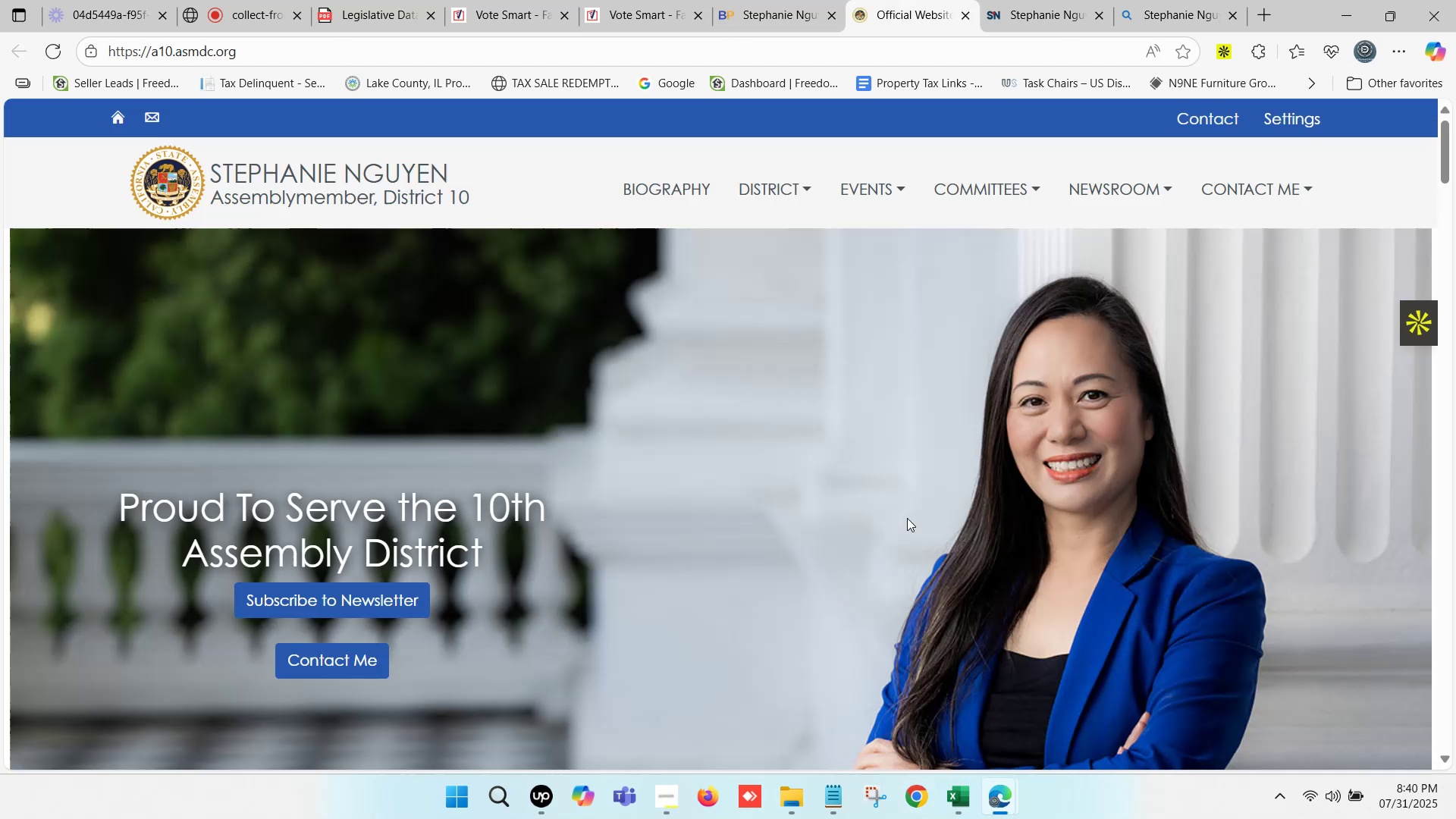 
scroll: coordinate [1137, 459], scroll_direction: down, amount: 31.0
 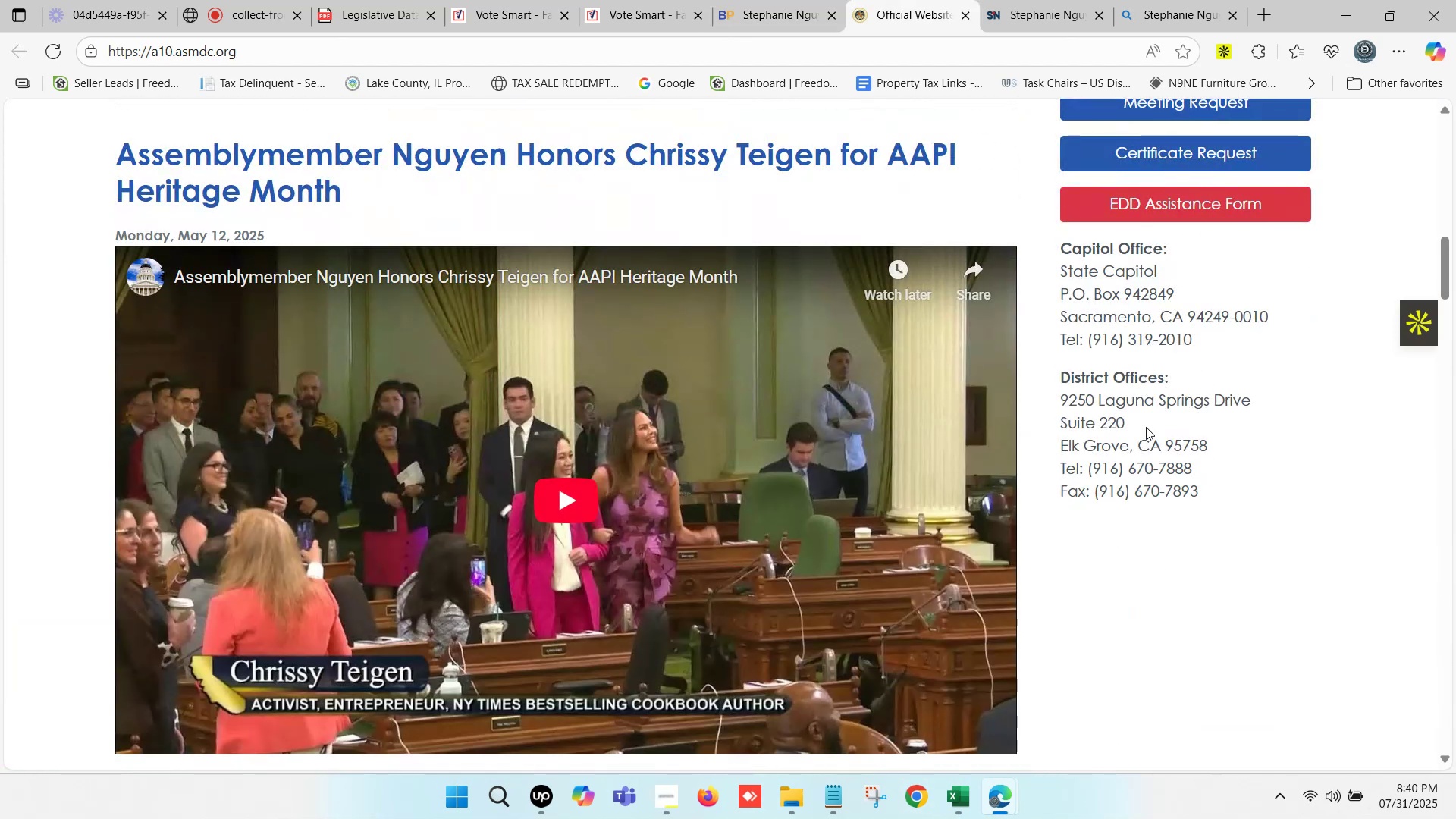 
left_click_drag(start_coordinate=[1209, 449], to_coordinate=[1051, 403])
 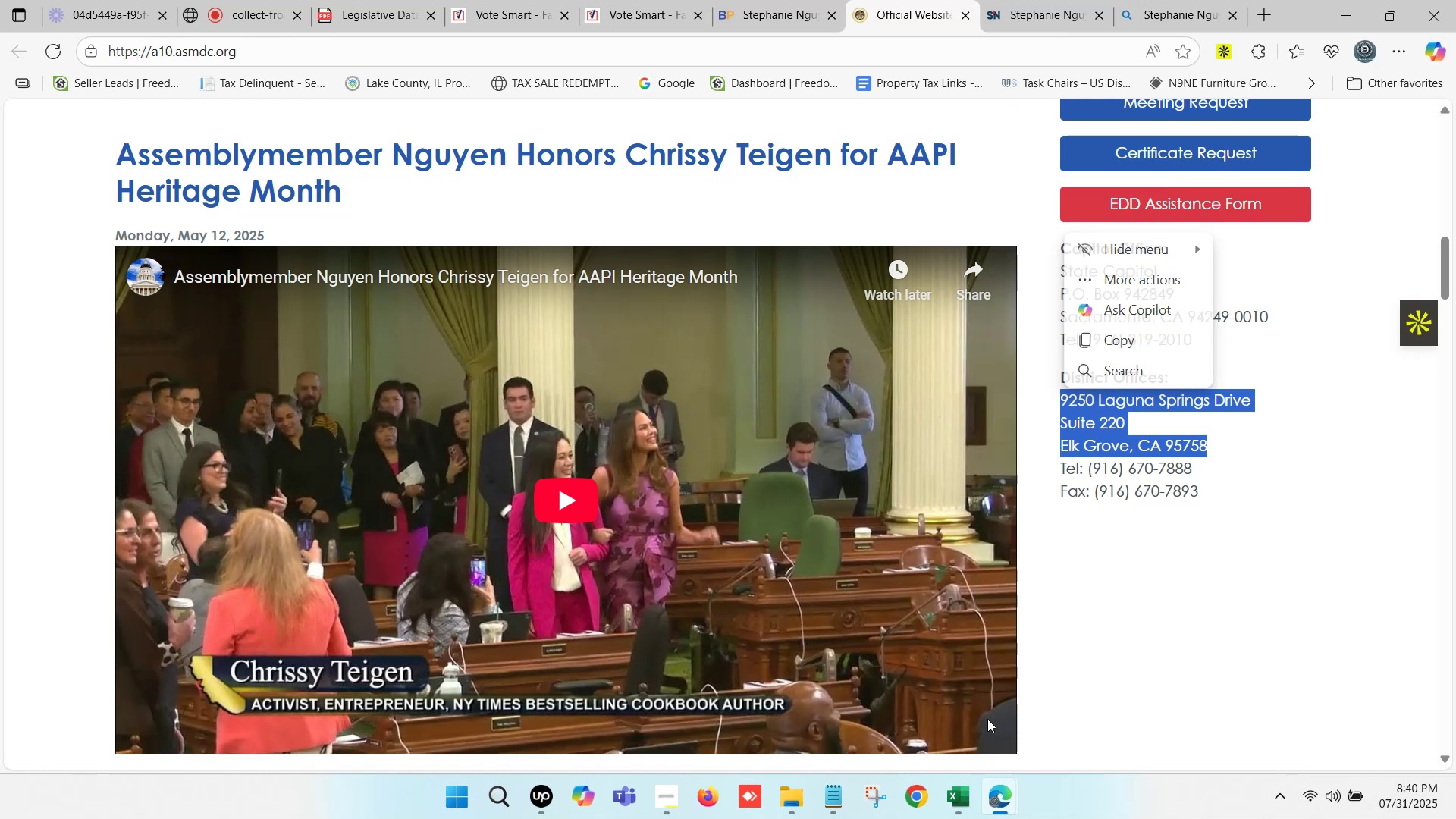 
key(Control+C)
 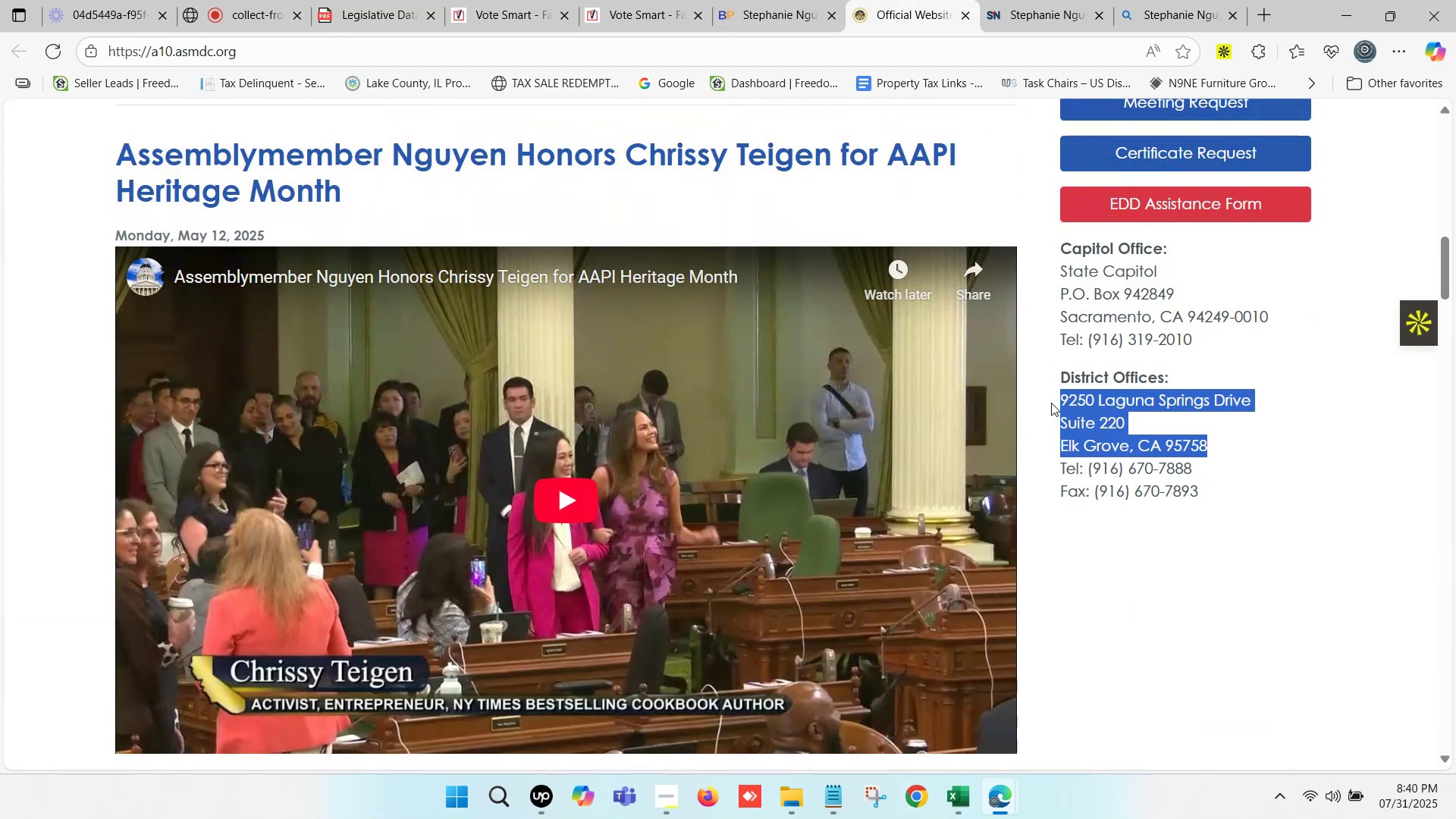 
key(Control+C)
 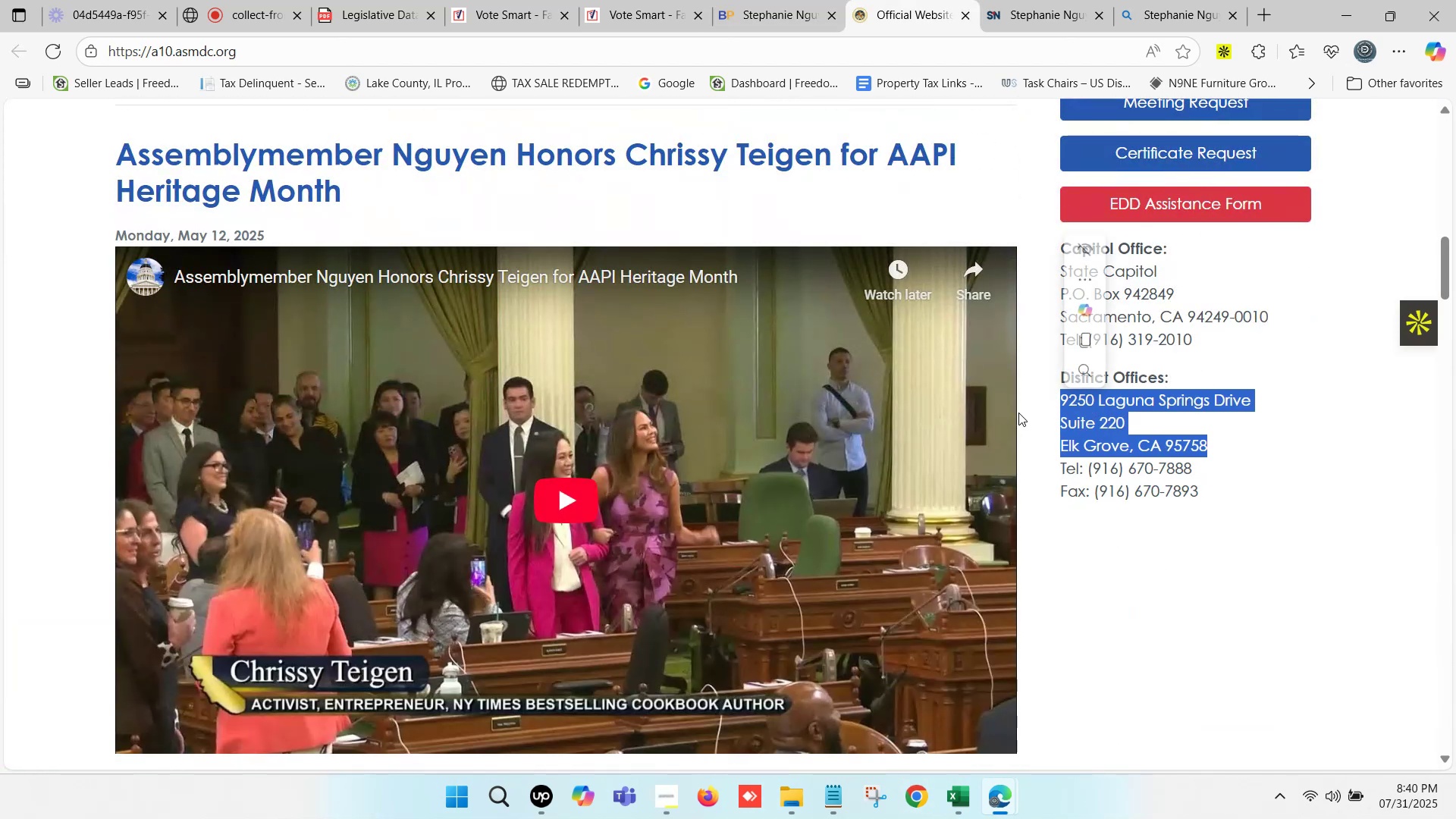 
key(Control+C)
 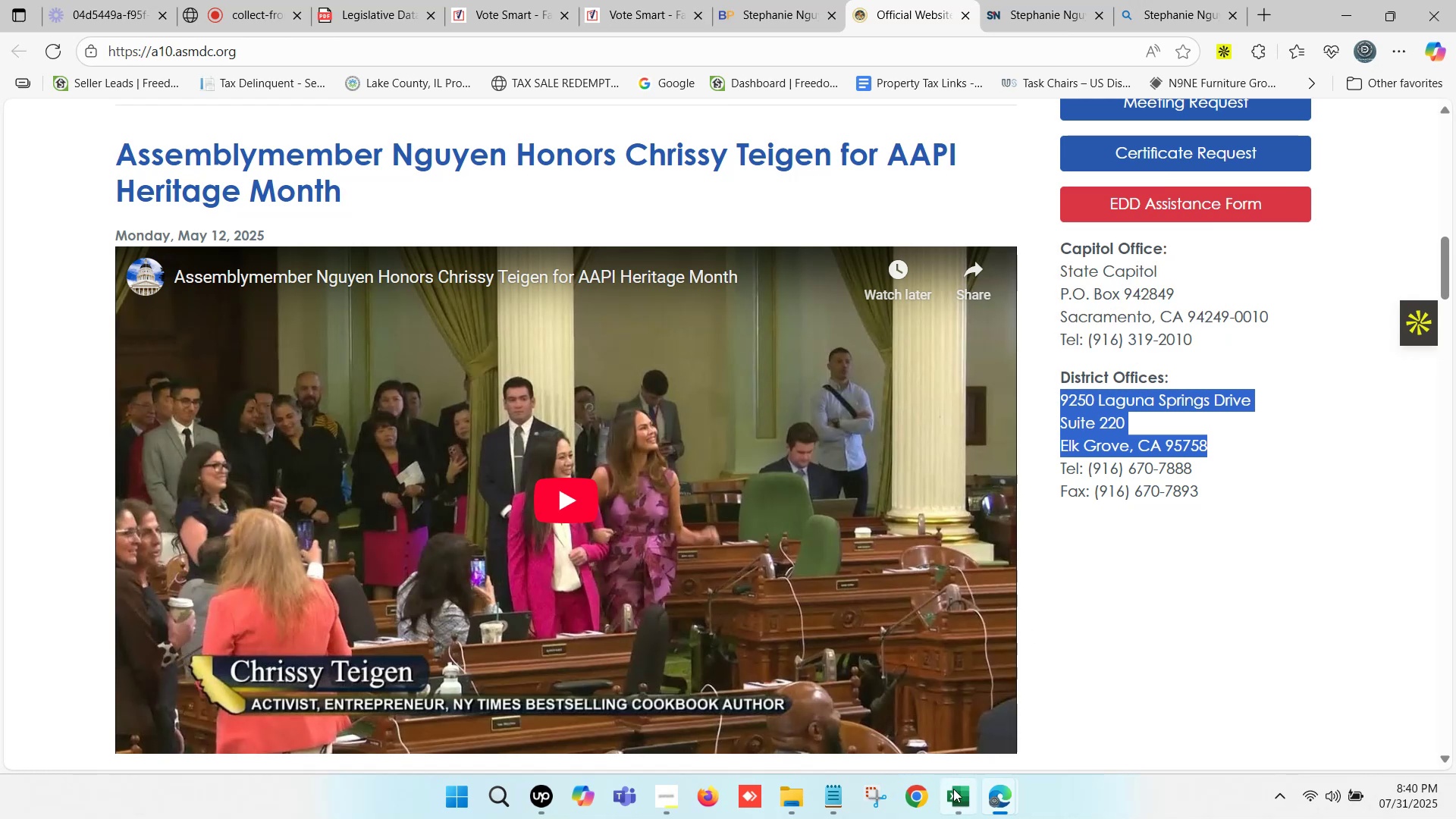 
left_click([954, 791])
 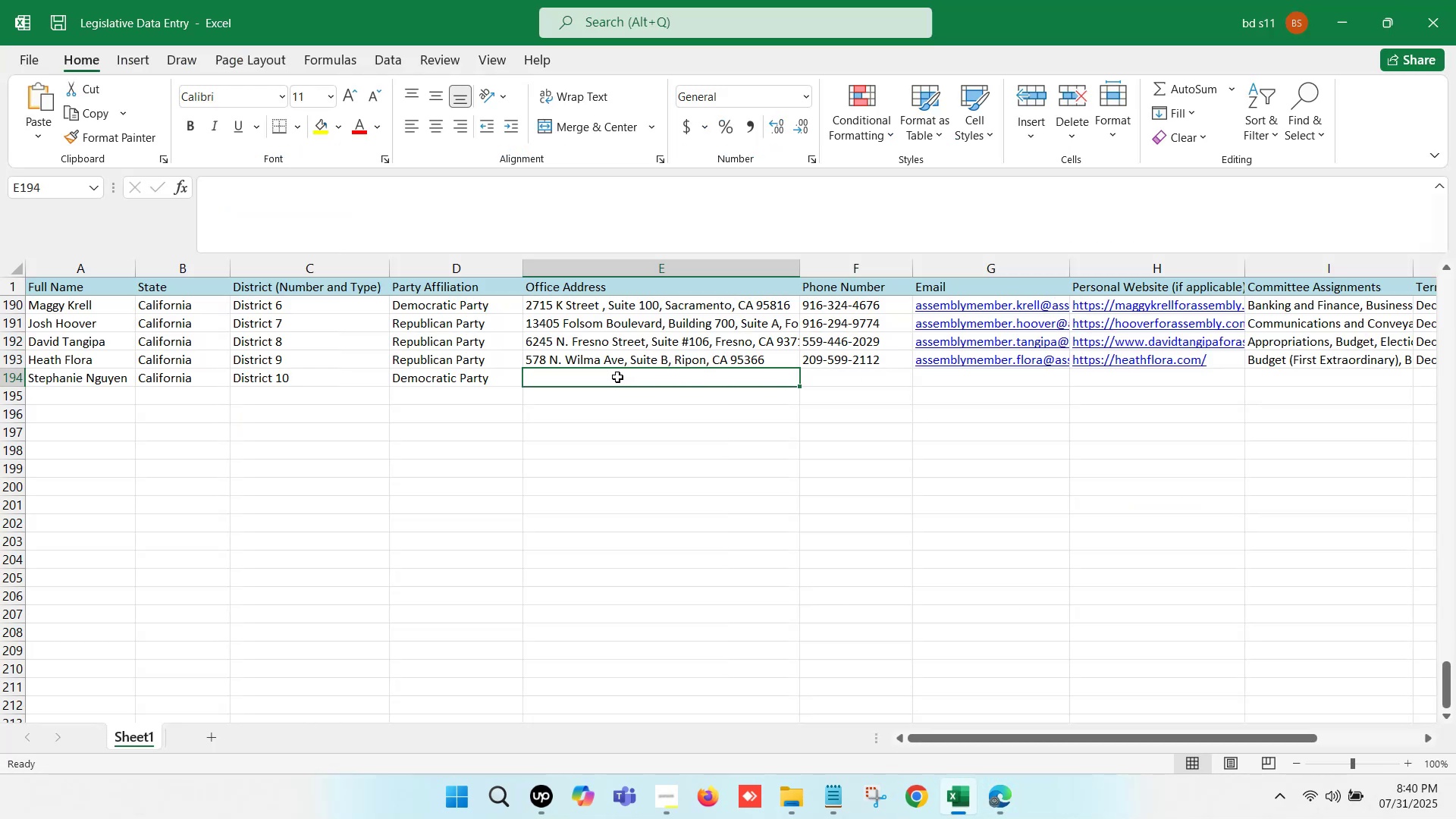 
double_click([617, 377])
 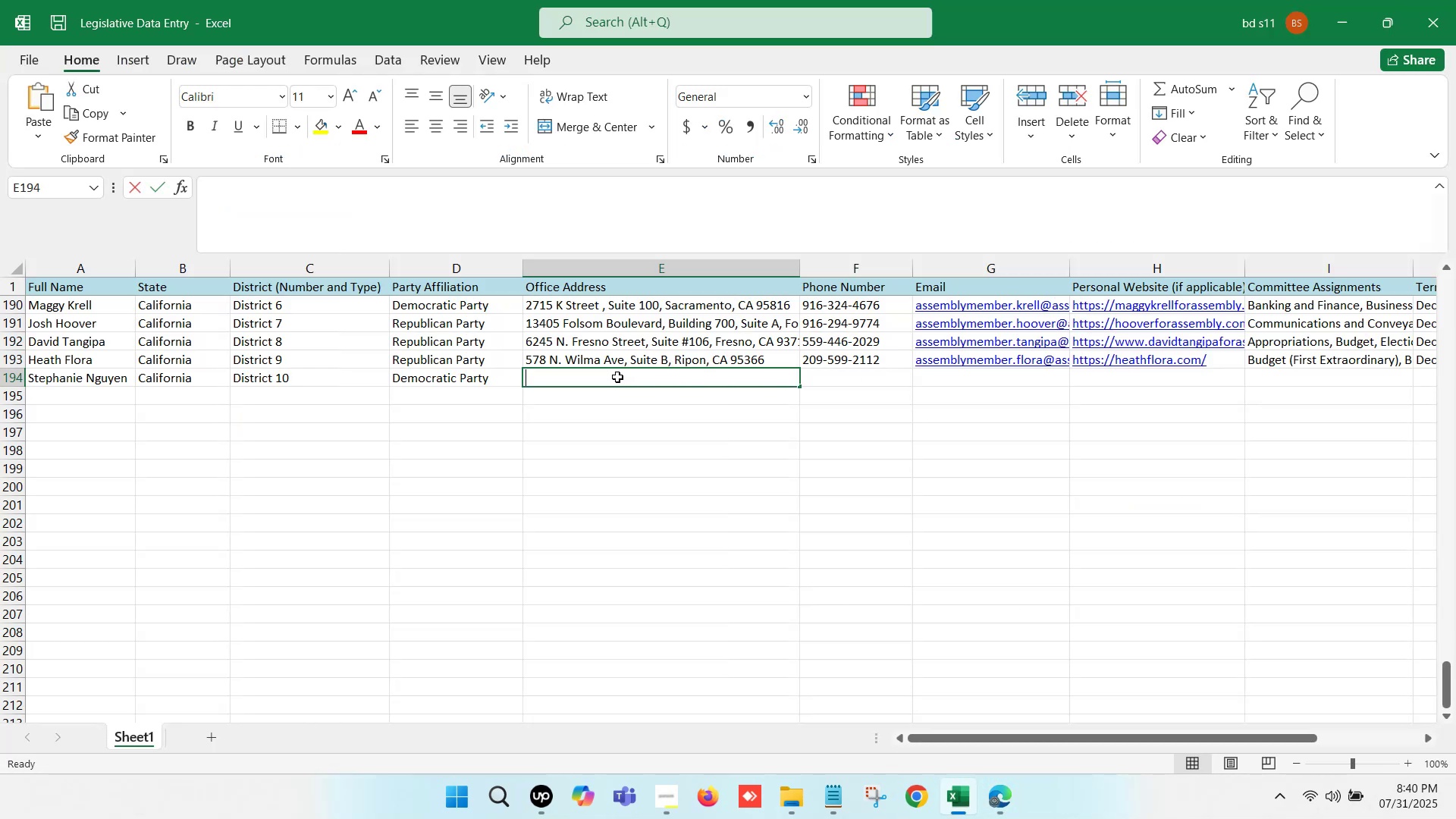 
key(Control+ControlLeft)
 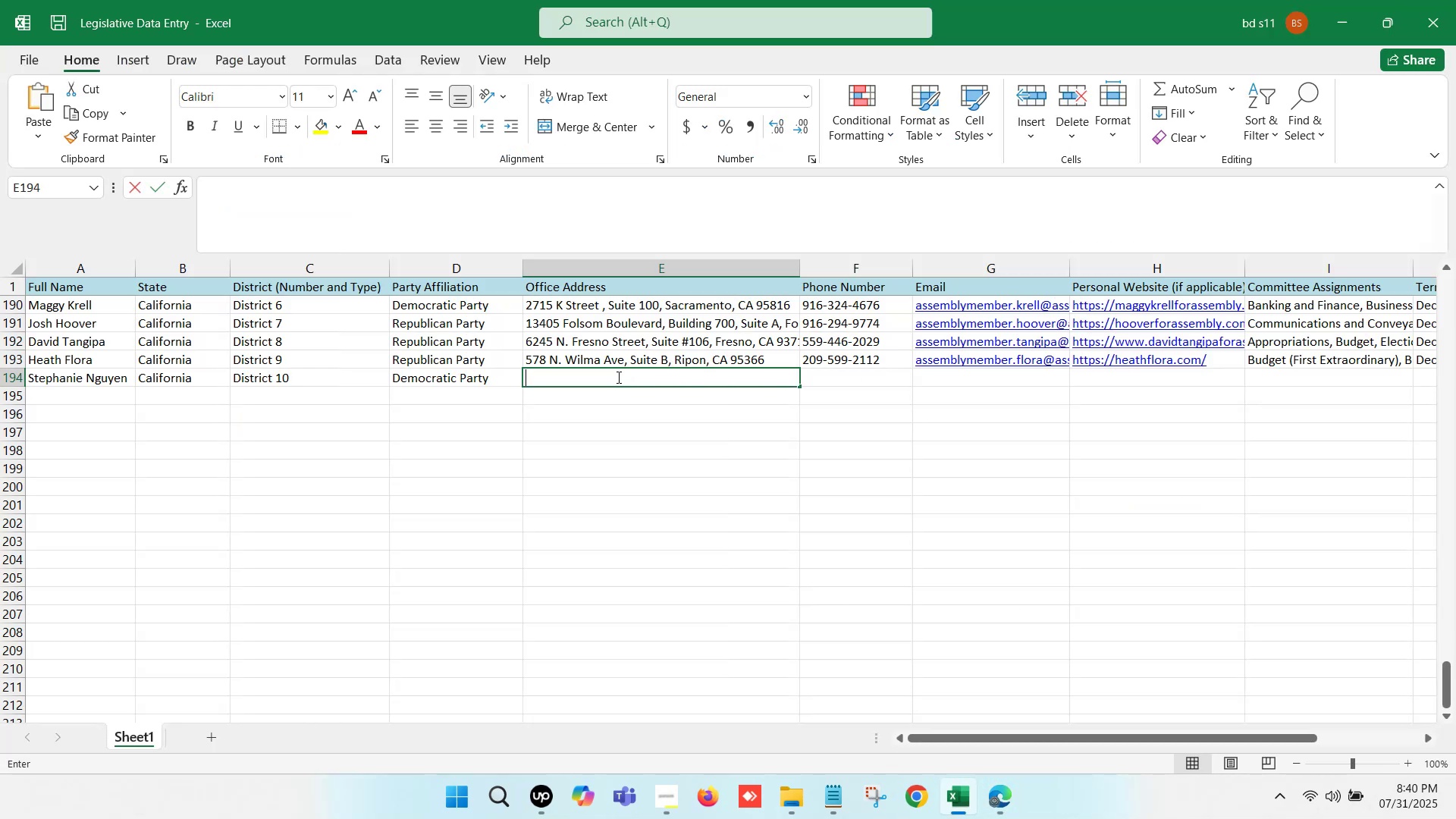 
key(Control+V)
 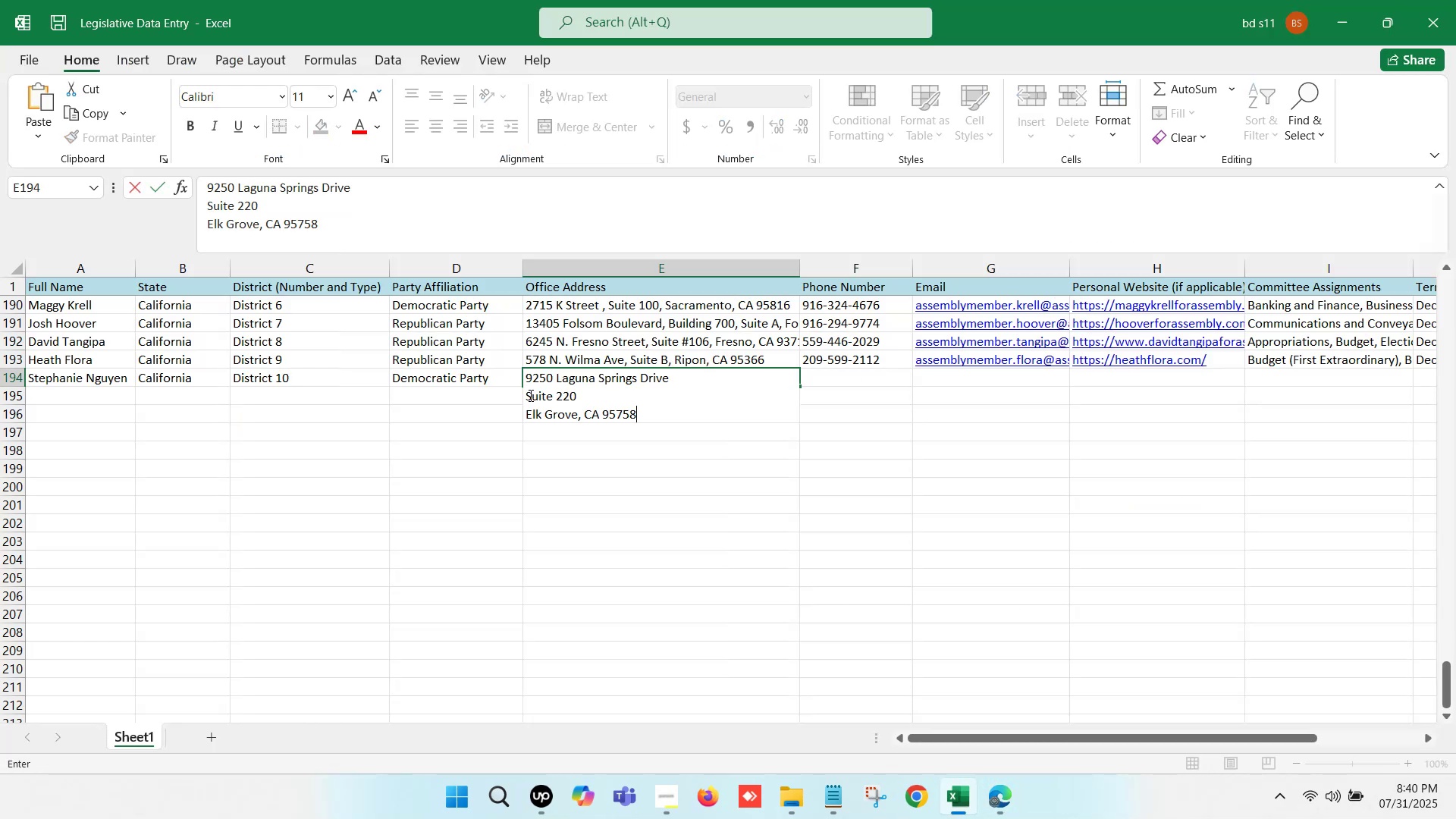 
right_click([527, 395])
 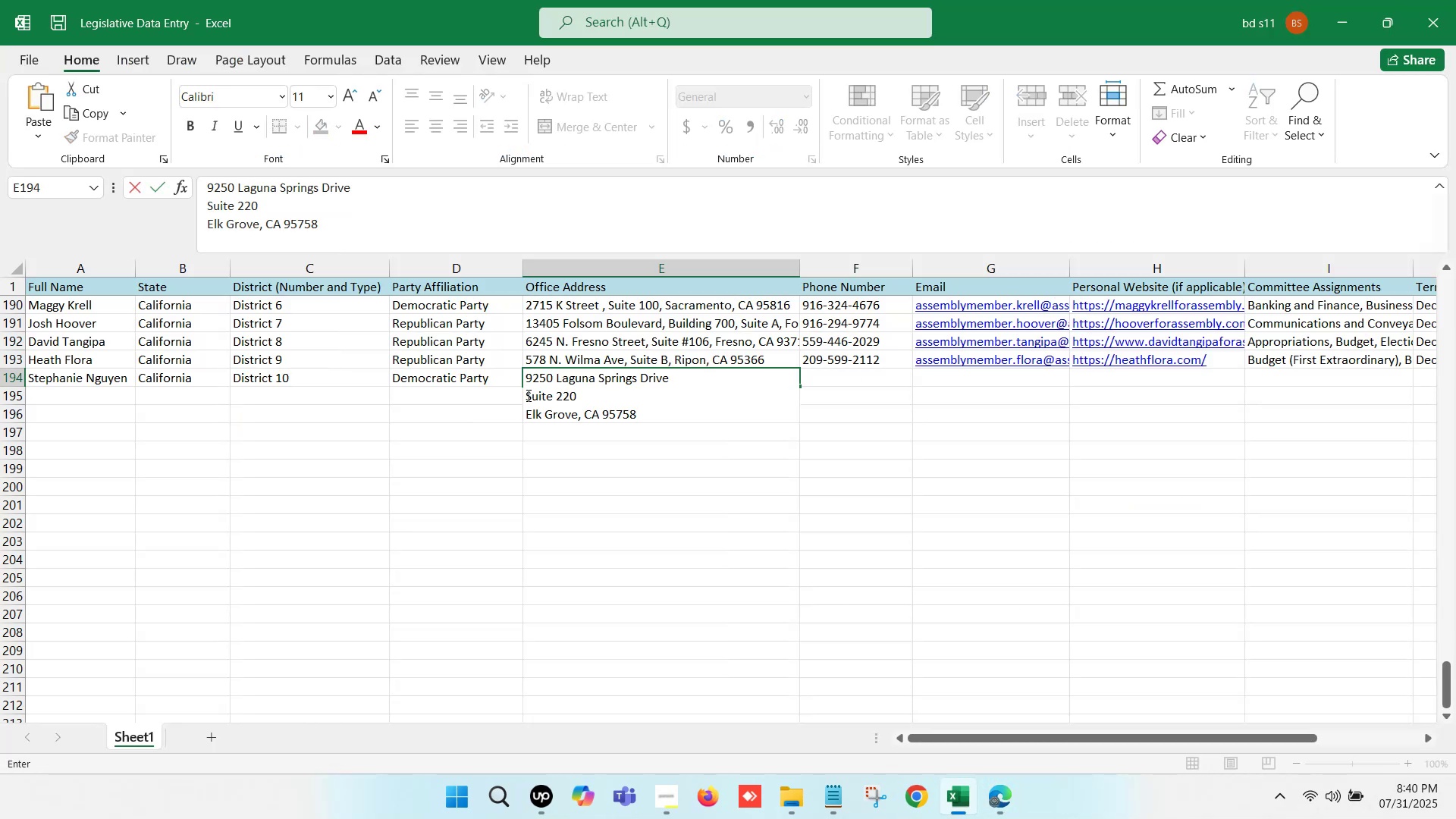 
left_click([527, 395])
 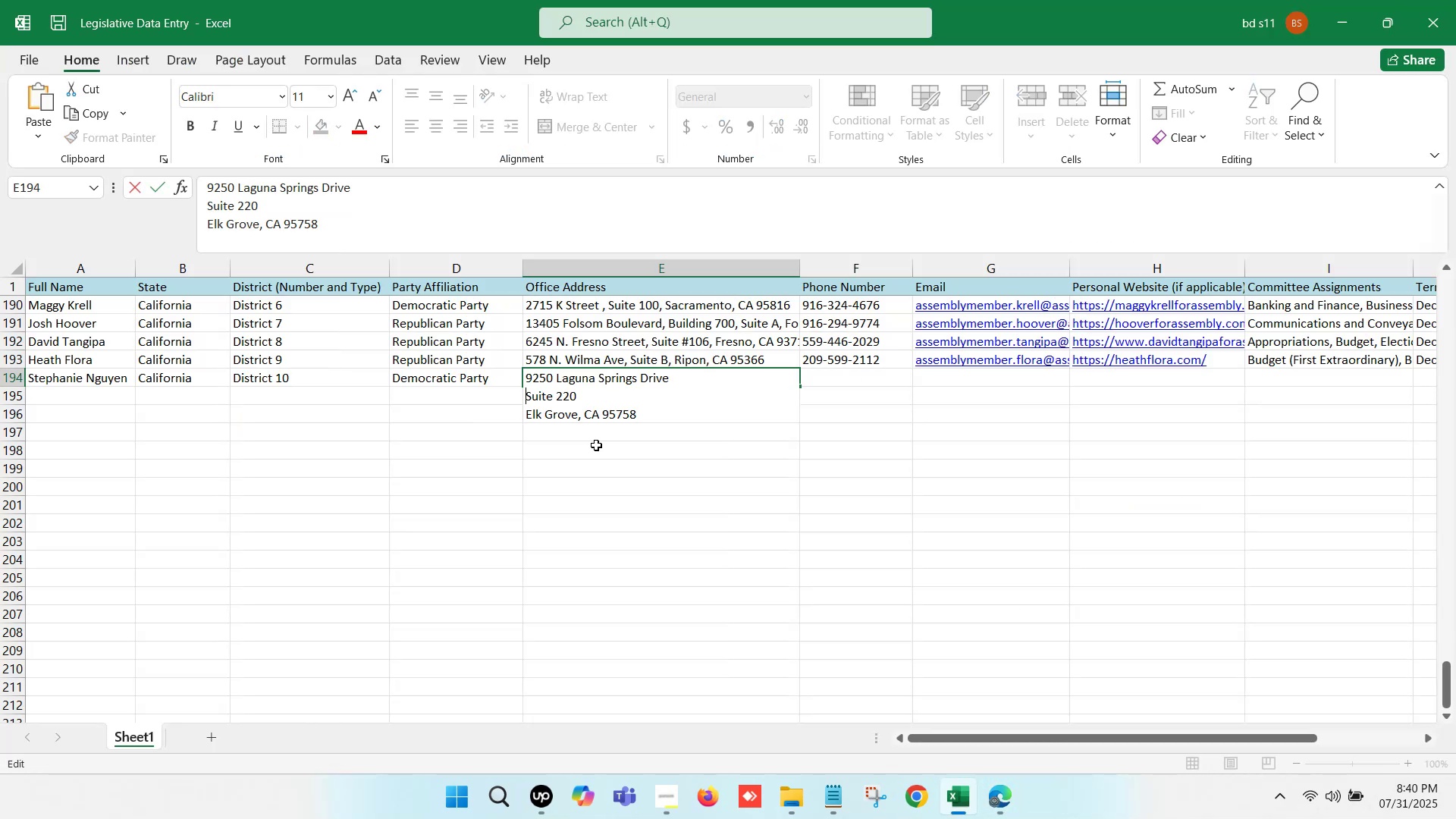 
key(Backspace)
 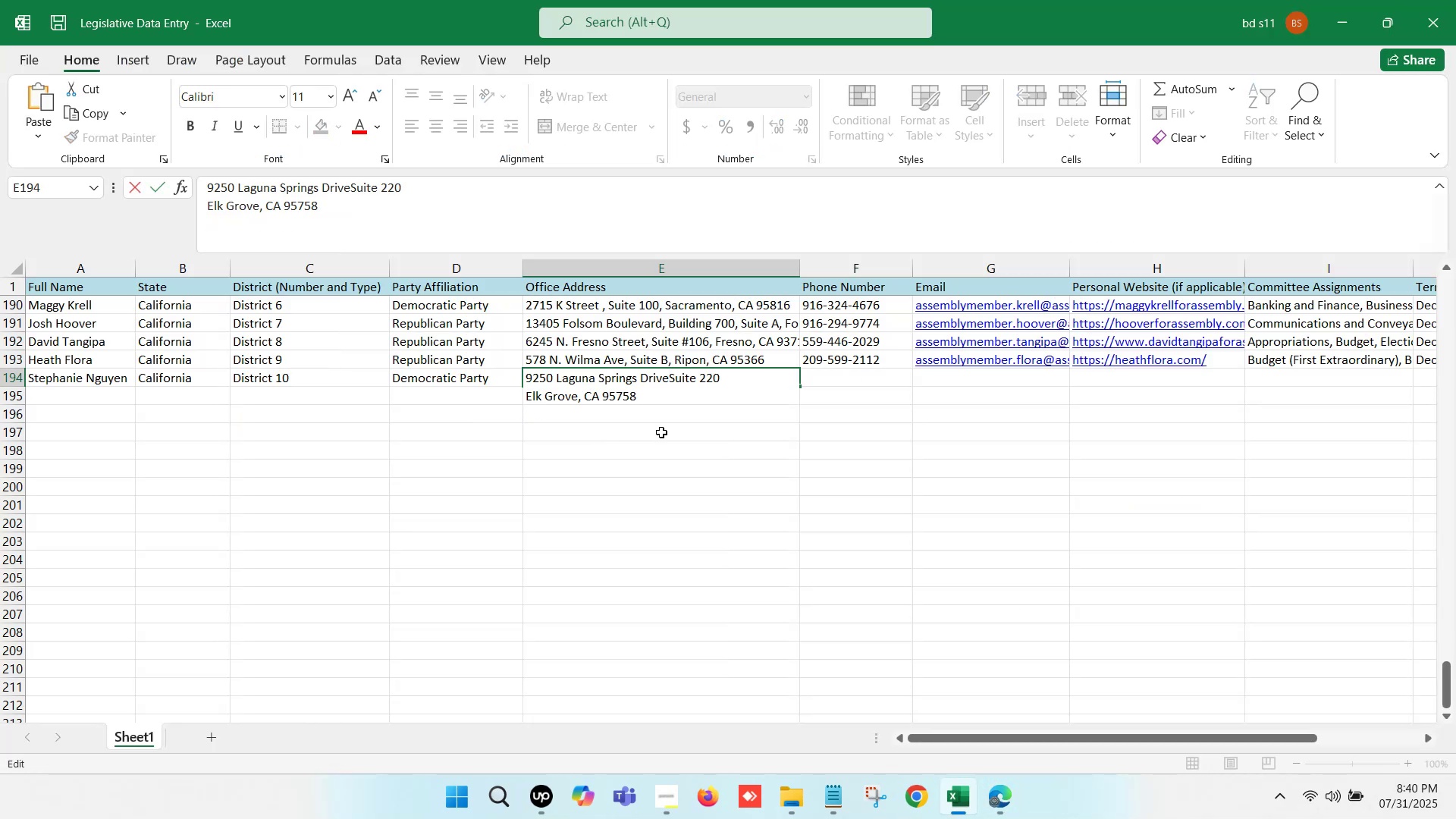 
key(Comma)
 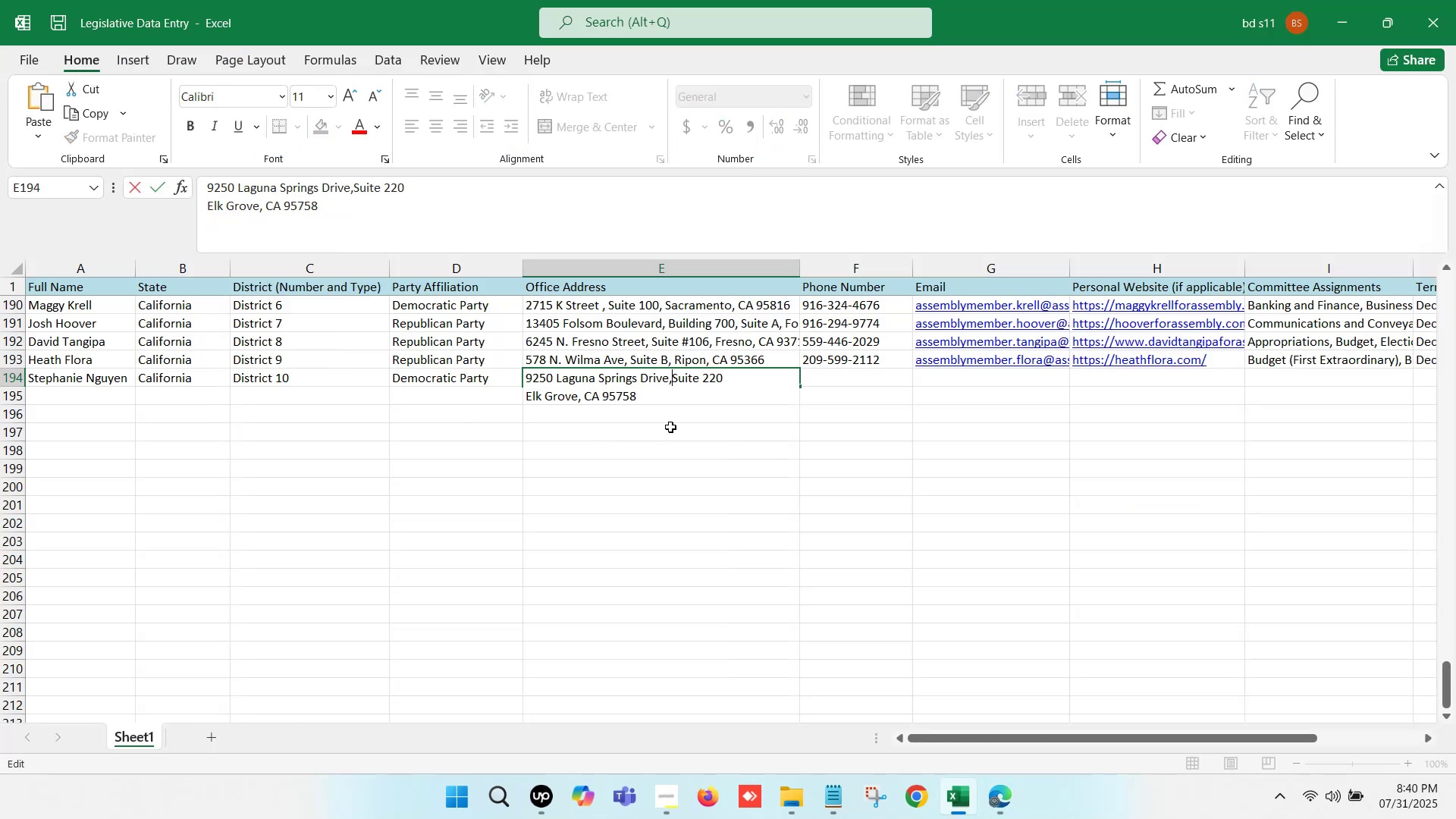 
key(Space)
 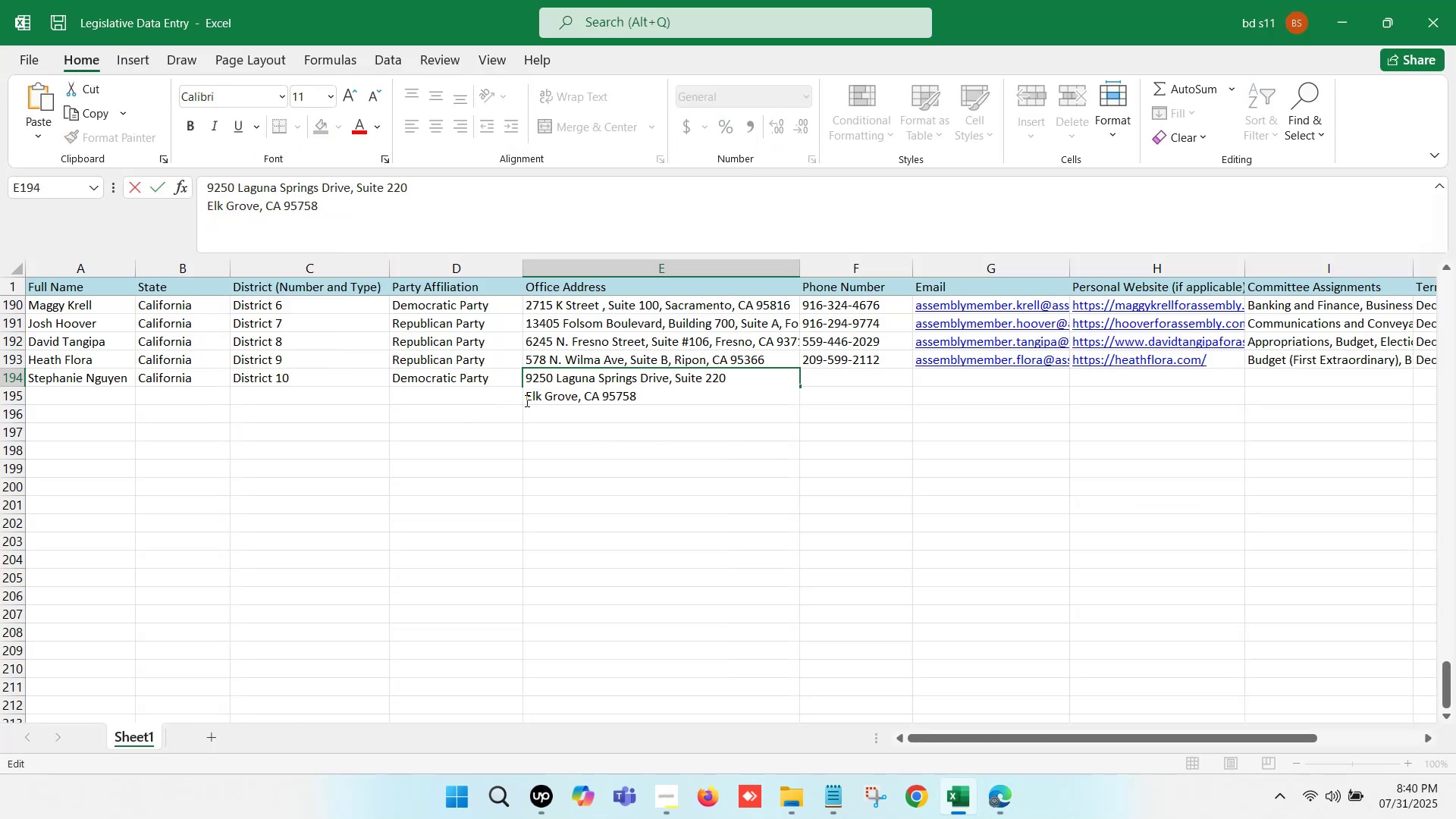 
left_click_drag(start_coordinate=[526, 400], to_coordinate=[533, 400])
 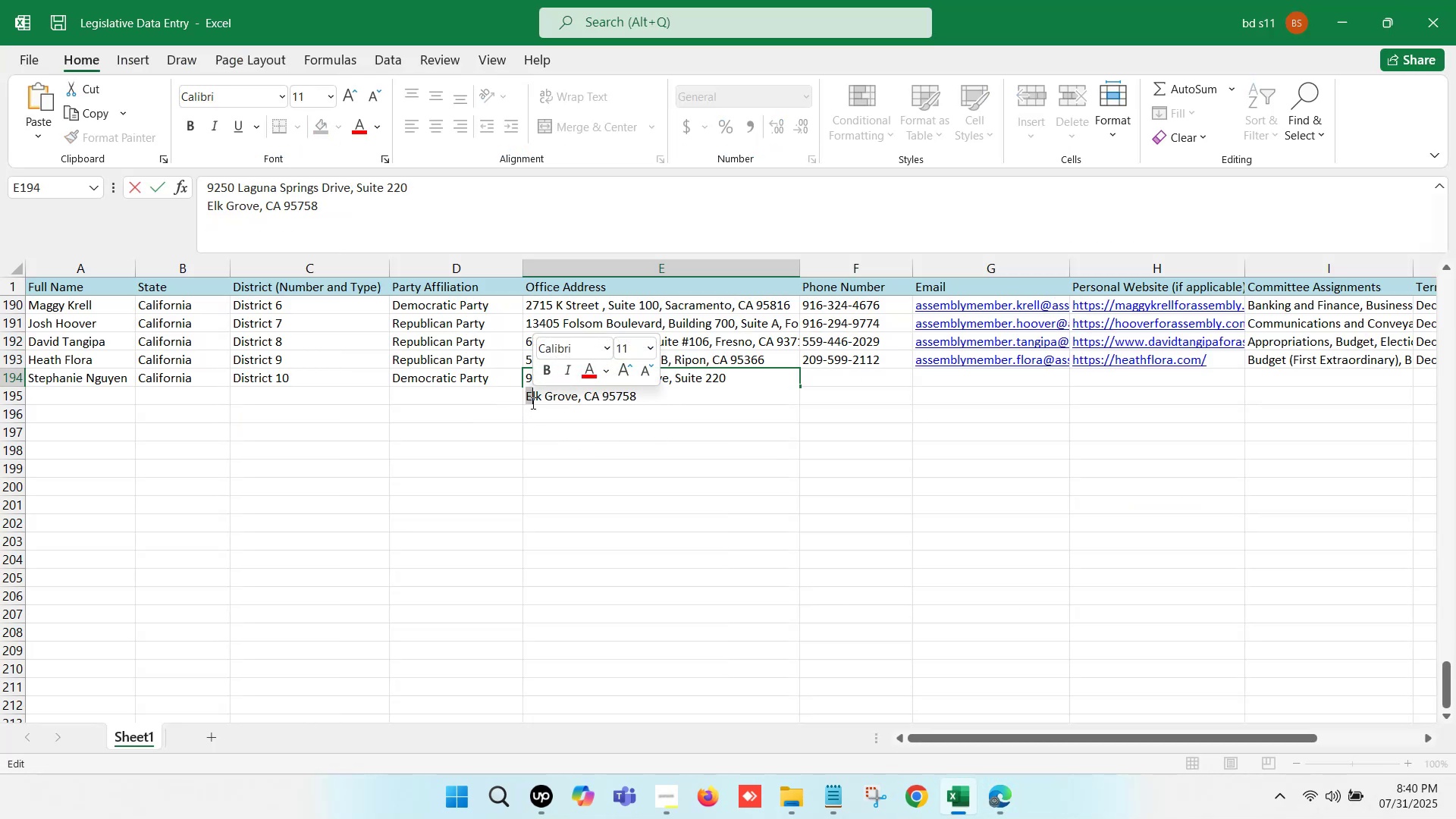 
left_click([529, 399])
 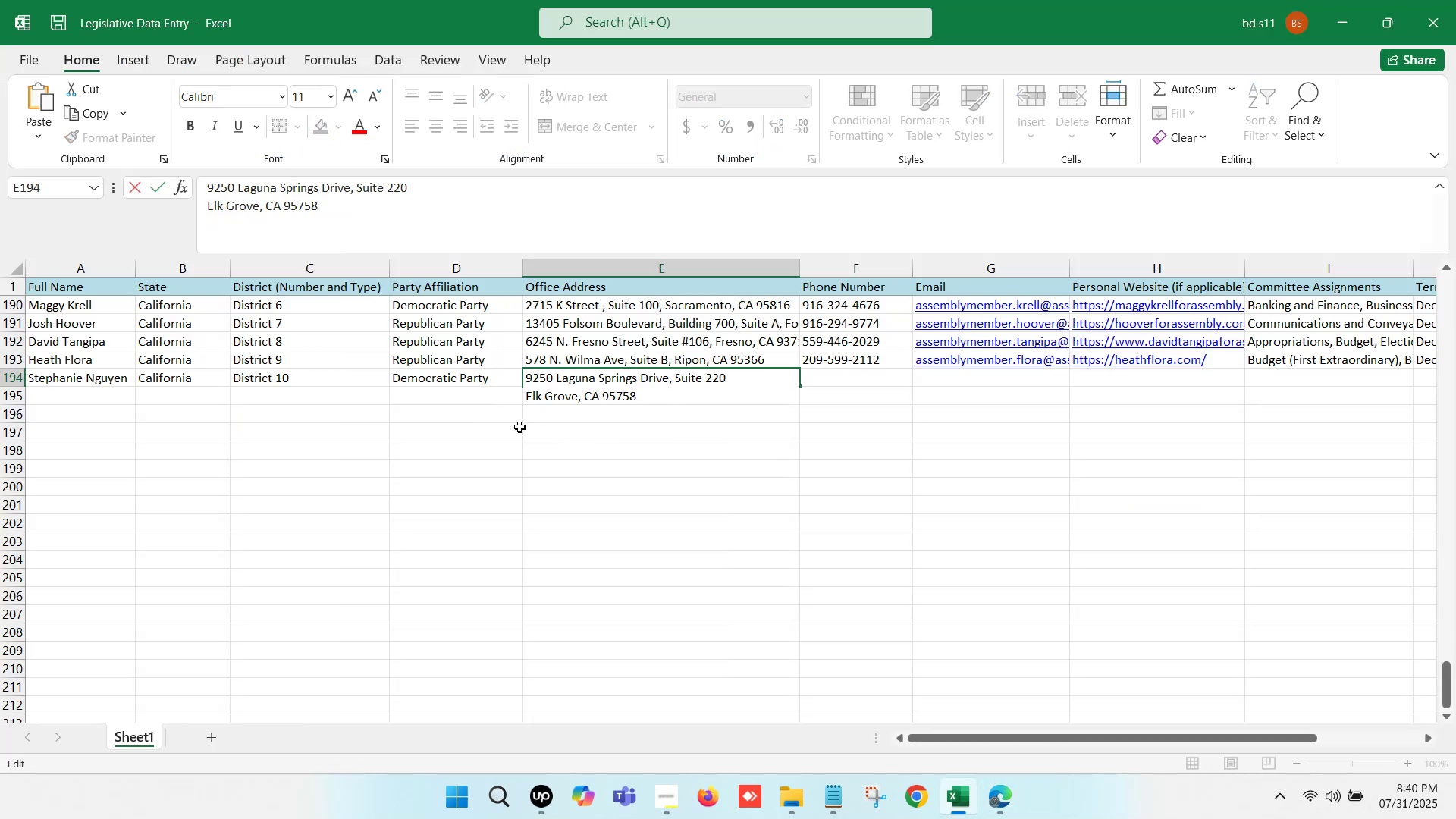 
key(Backspace)
 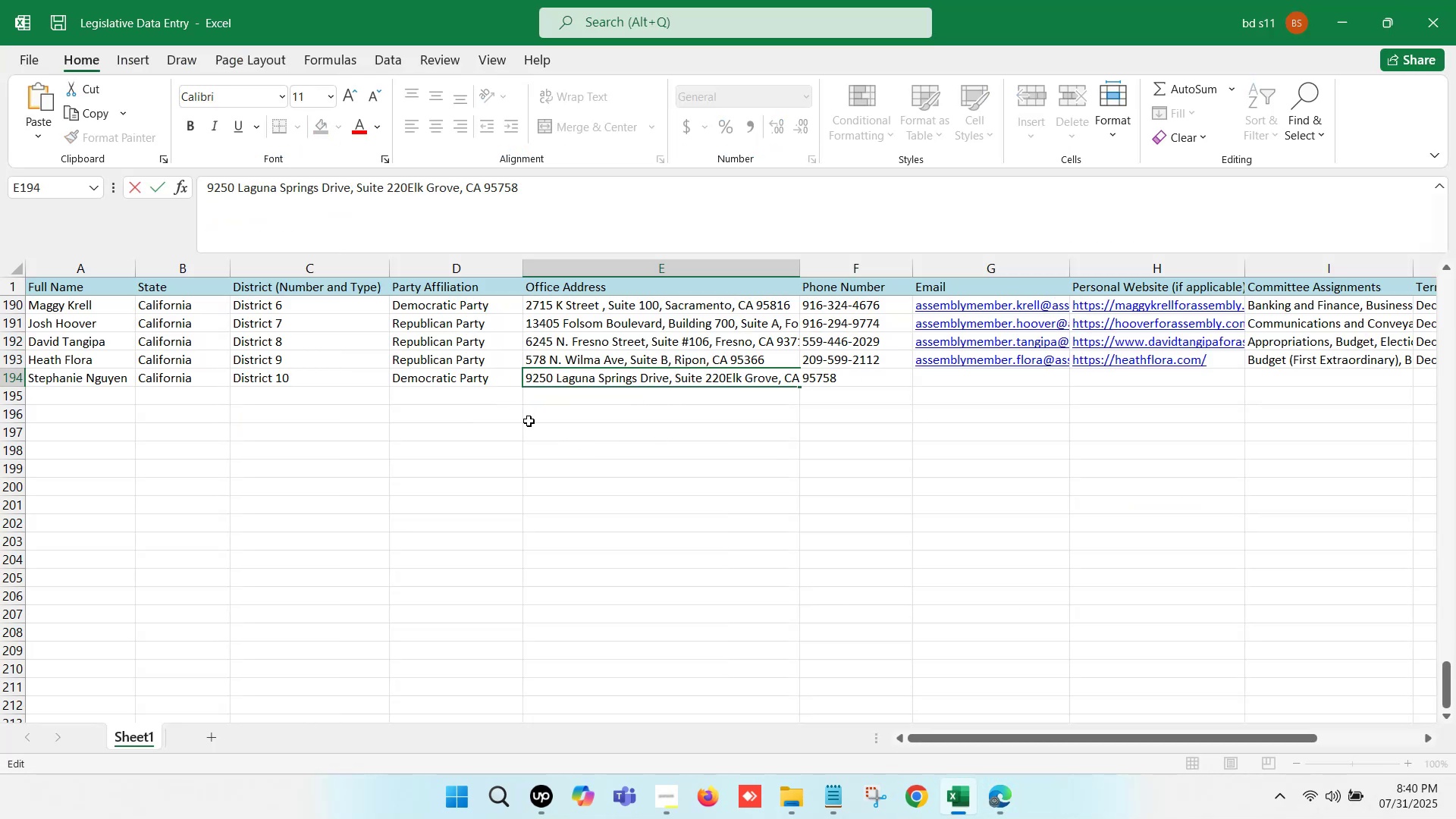 
key(Comma)
 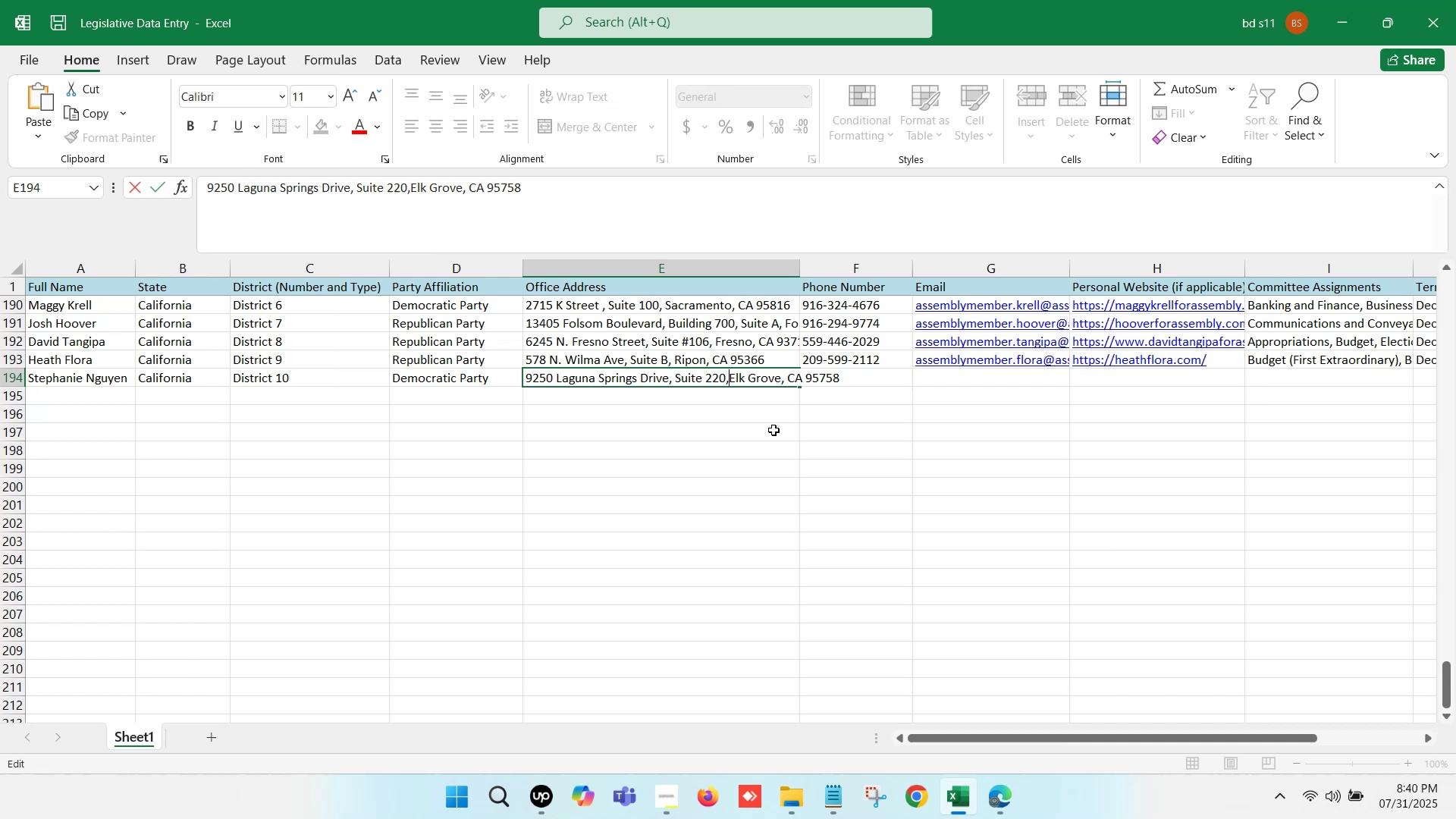 
key(Space)
 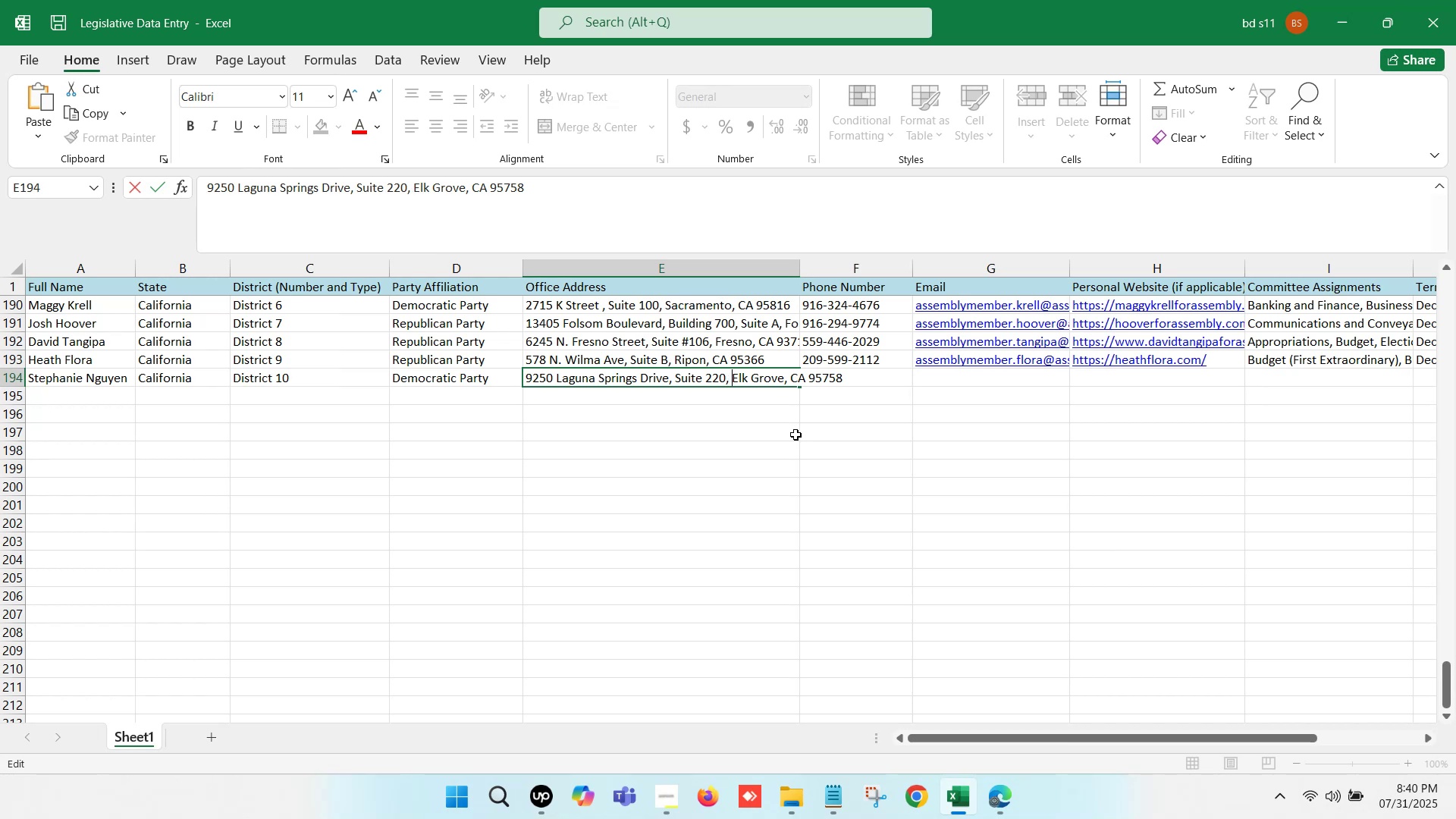 
left_click([795, 435])
 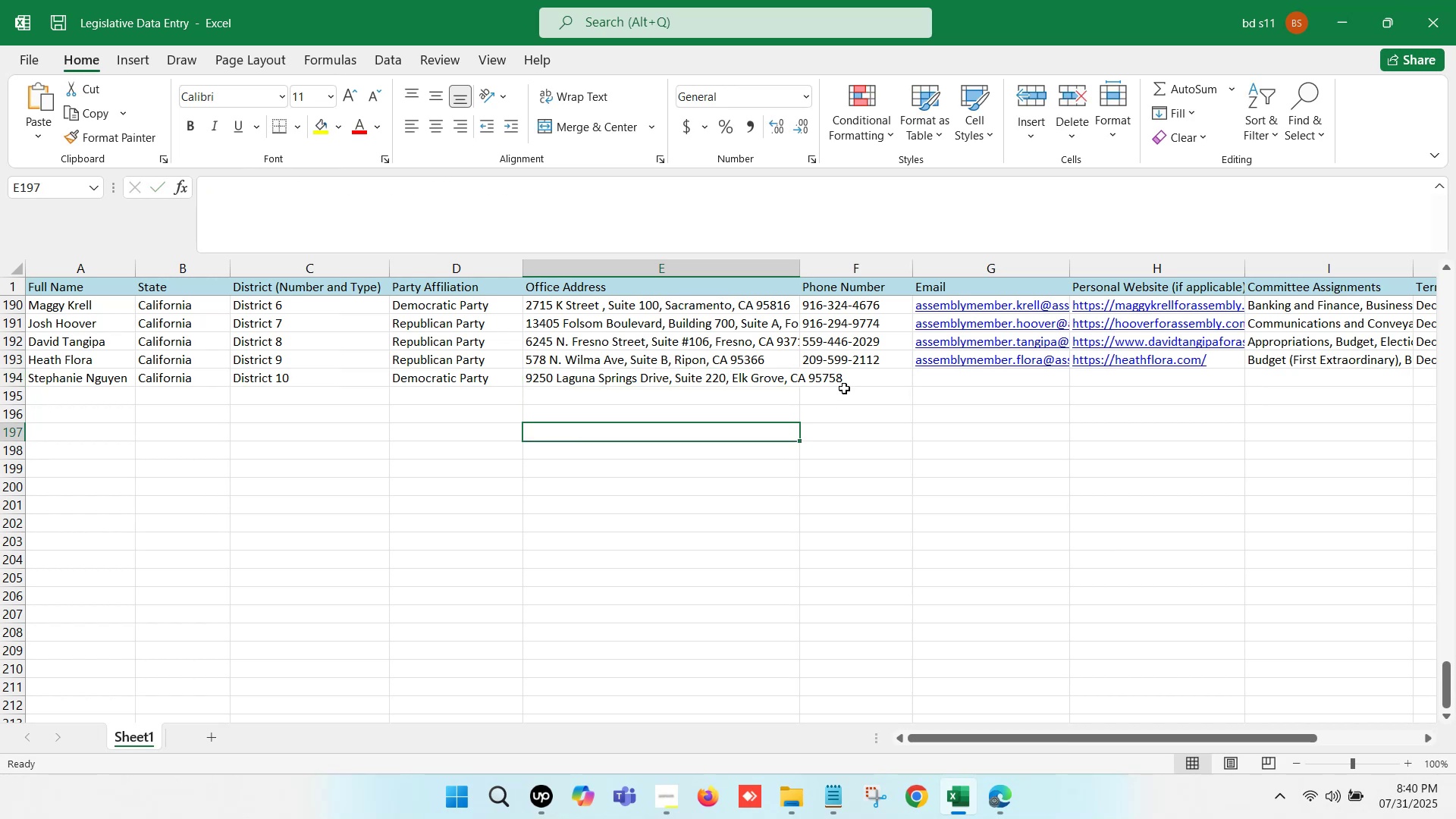 
left_click([842, 382])
 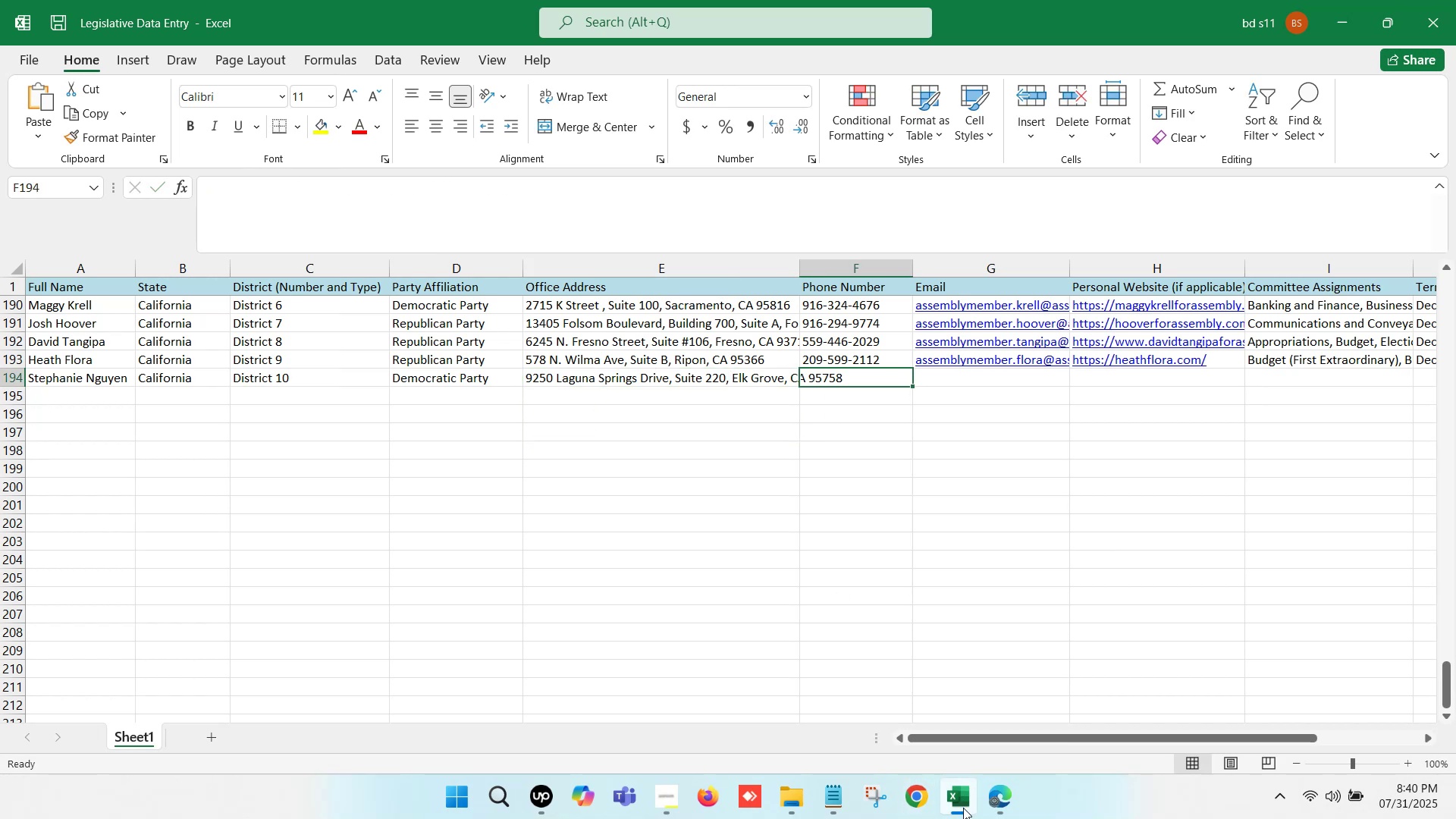 
left_click([994, 808])
 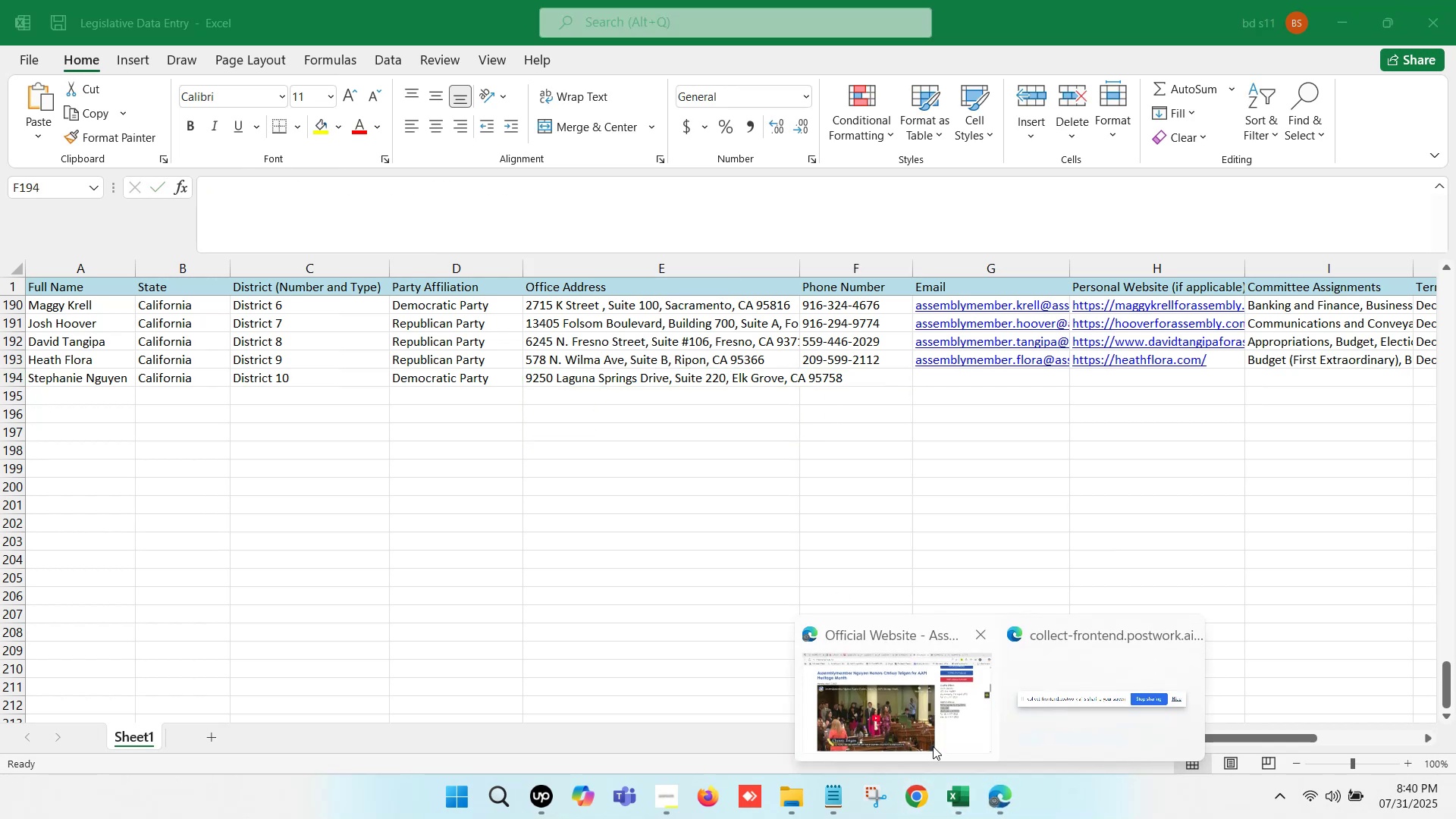 
left_click([926, 726])
 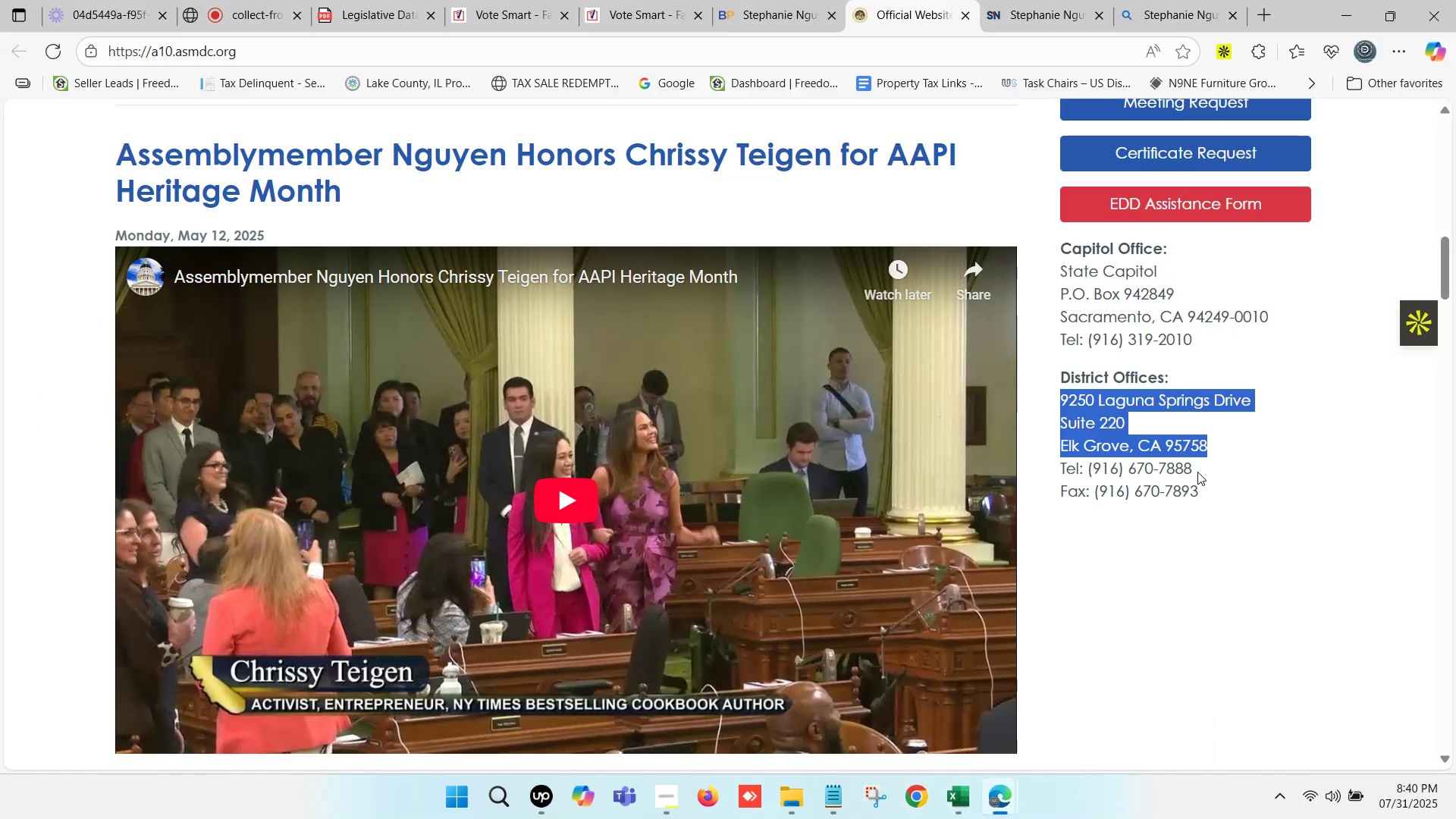 
left_click_drag(start_coordinate=[1199, 468], to_coordinate=[1094, 475])
 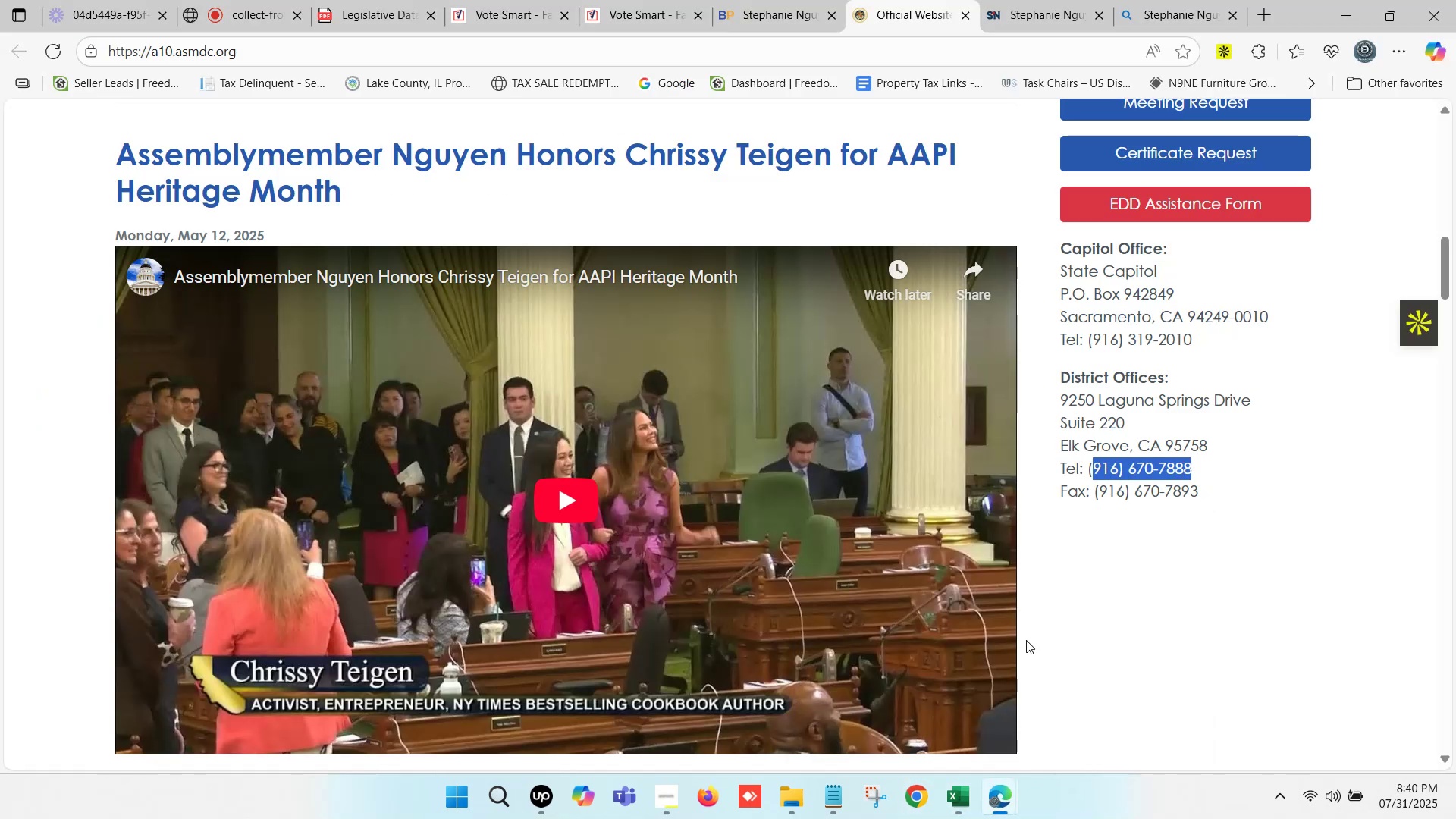 
key(Control+C)
 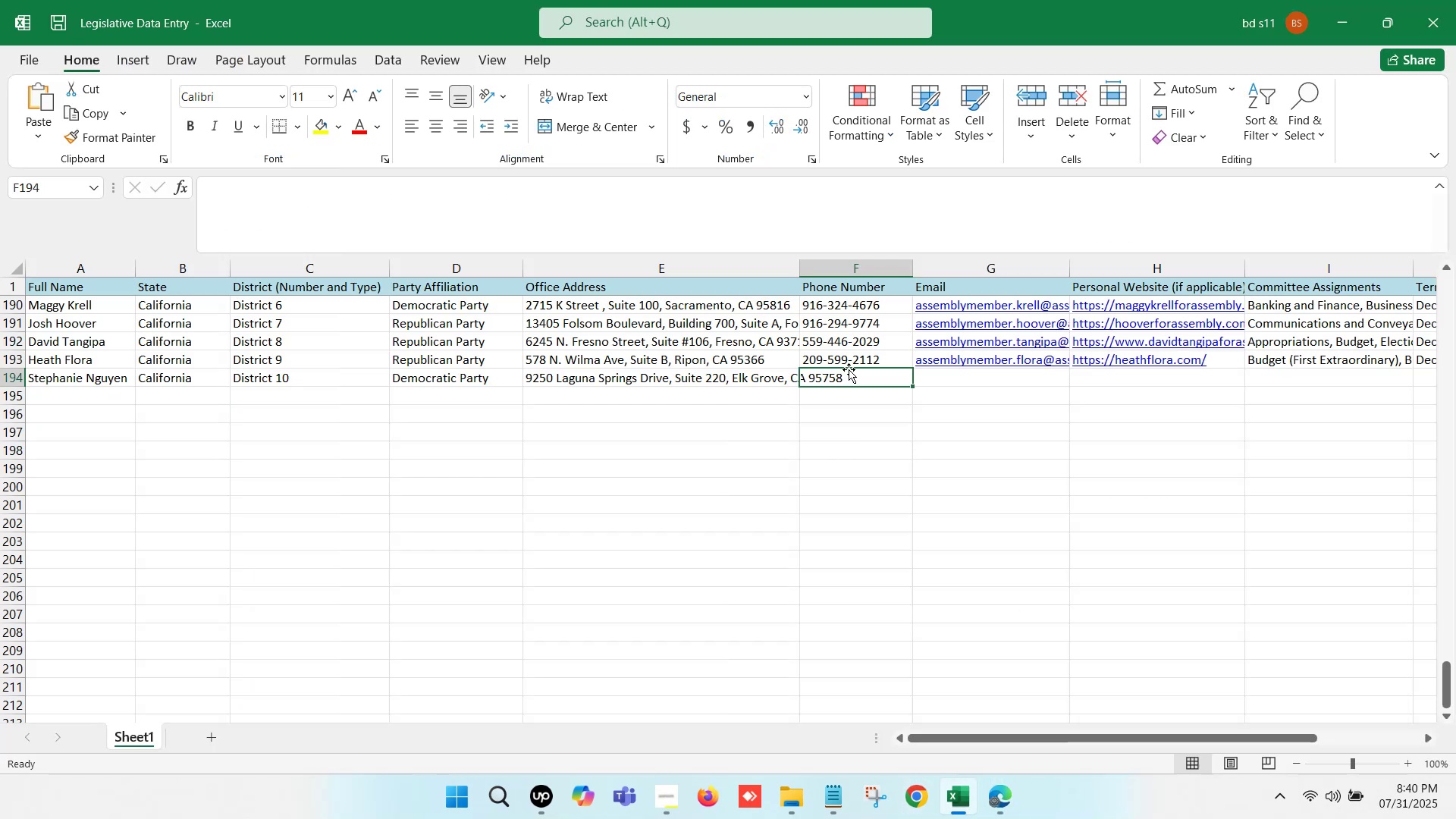 
double_click([848, 372])
 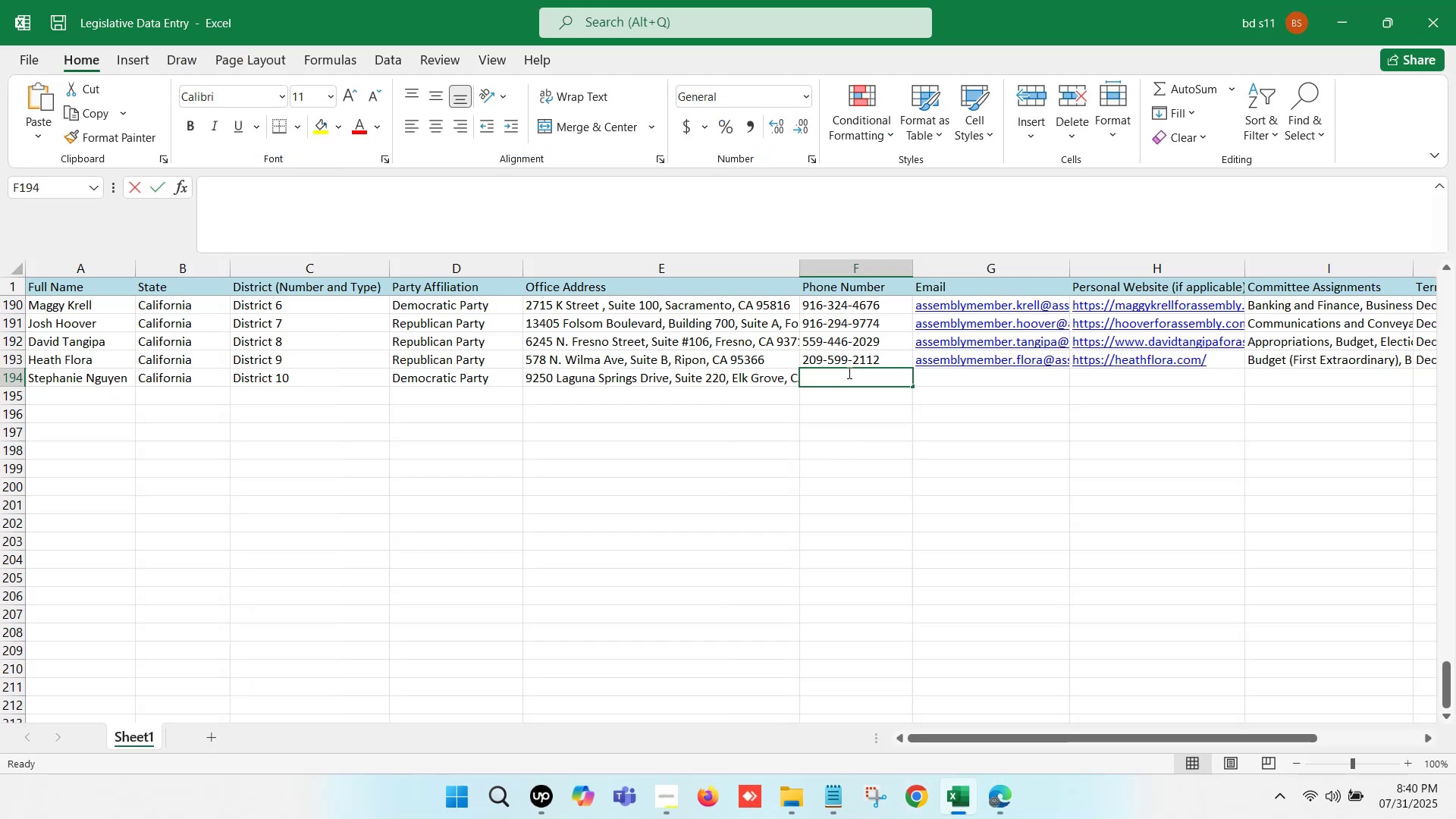 
key(Control+ControlLeft)
 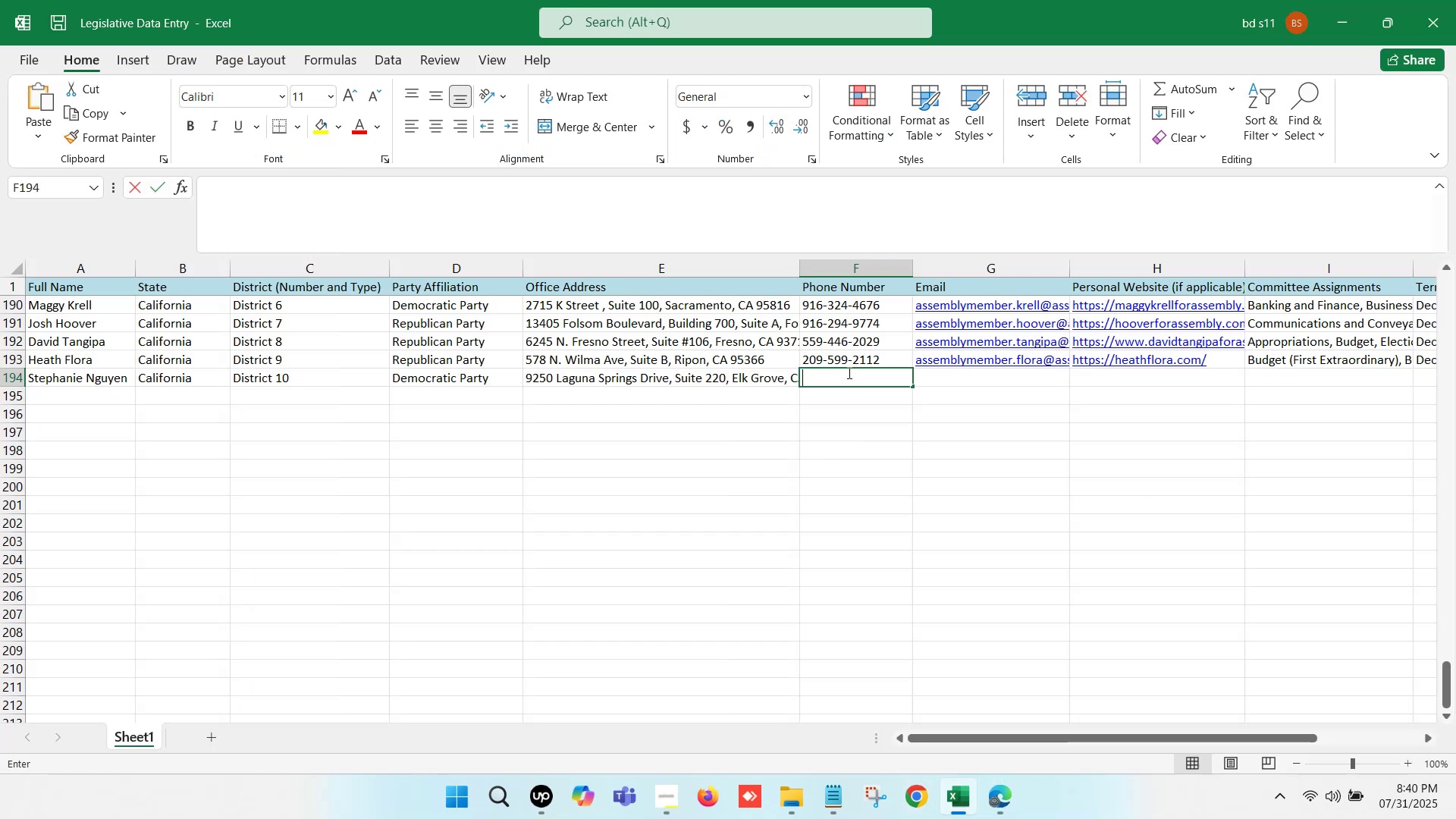 
key(Control+V)
 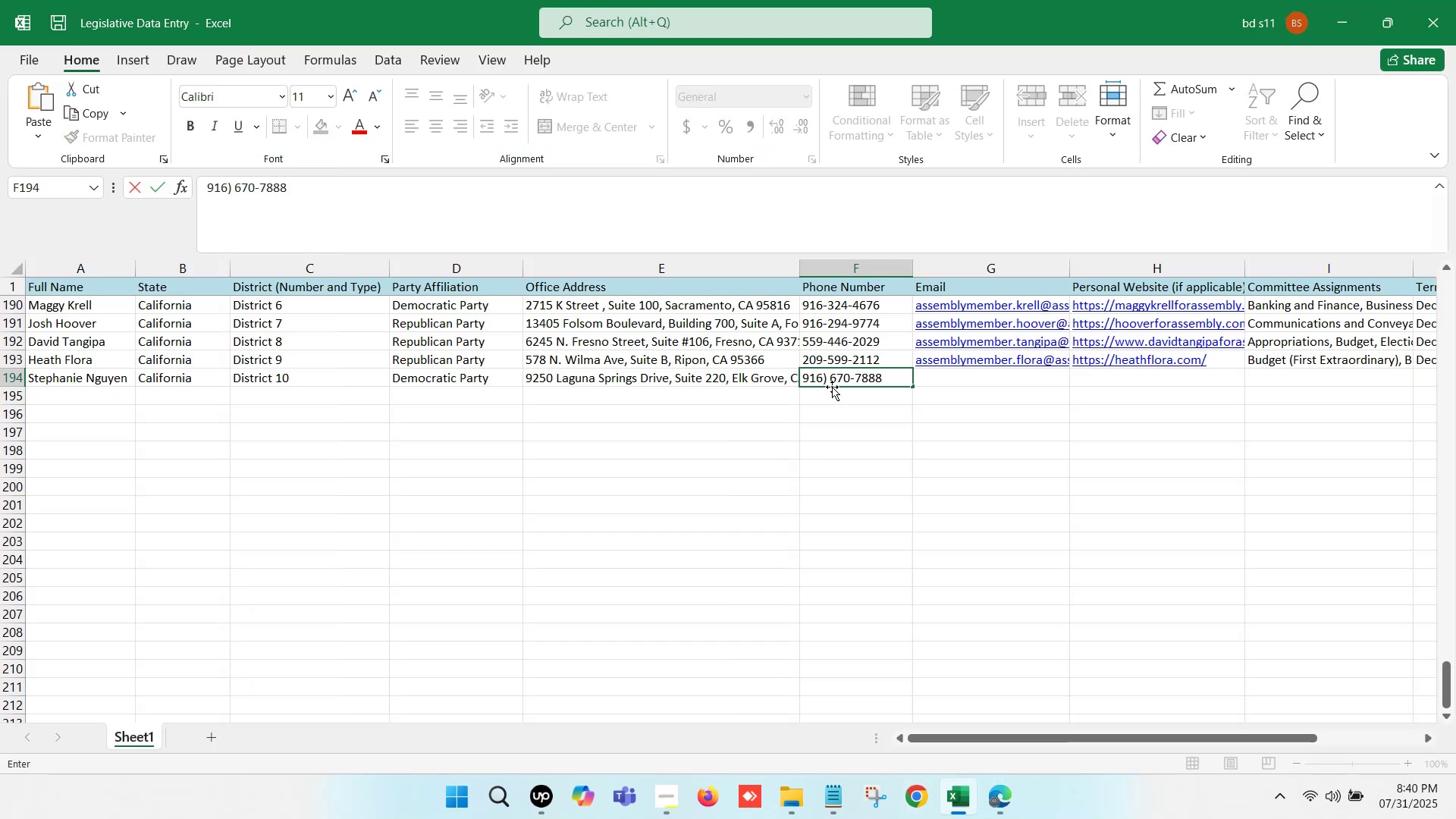 
left_click([829, 381])
 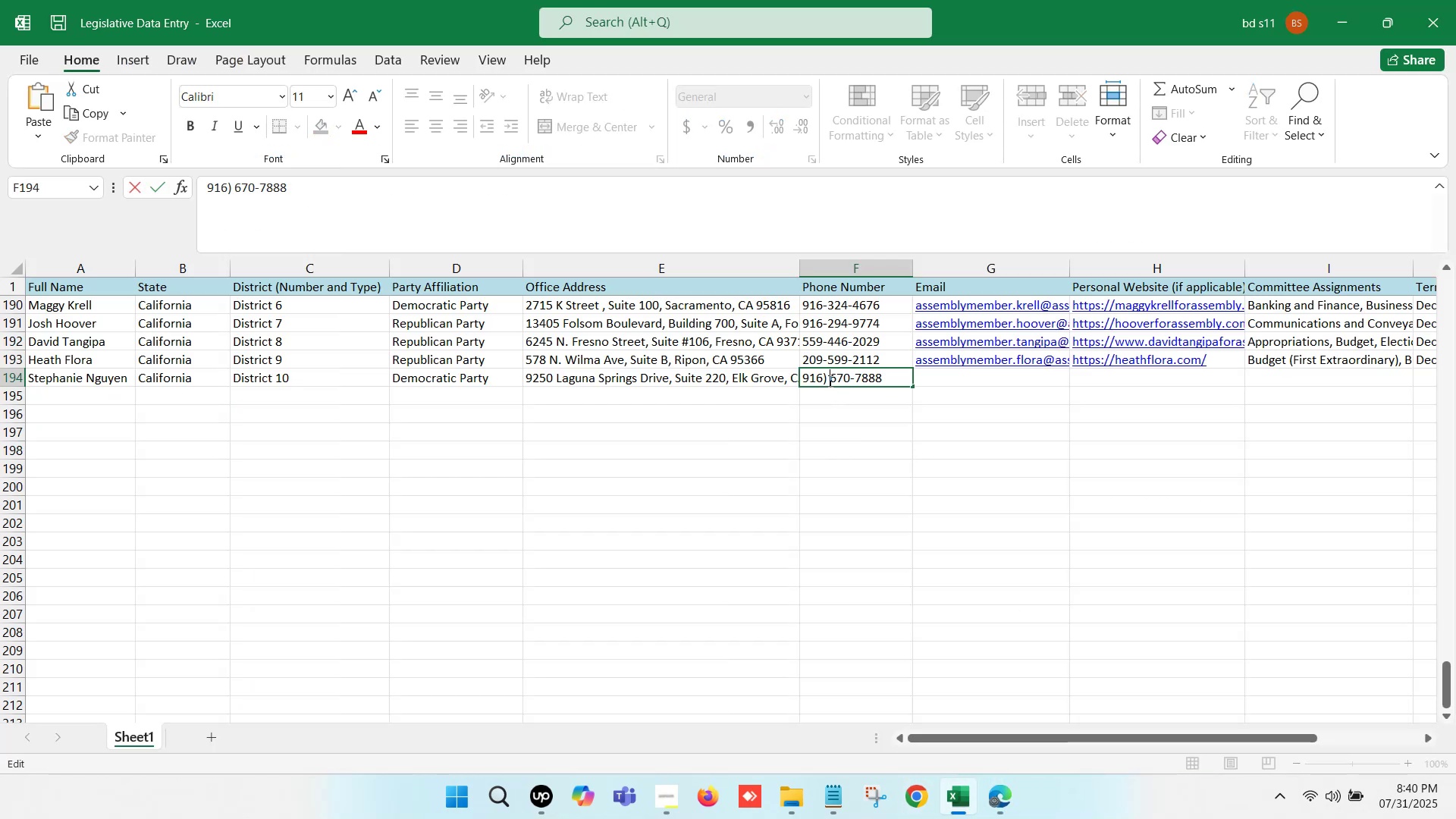 
key(Backspace)
 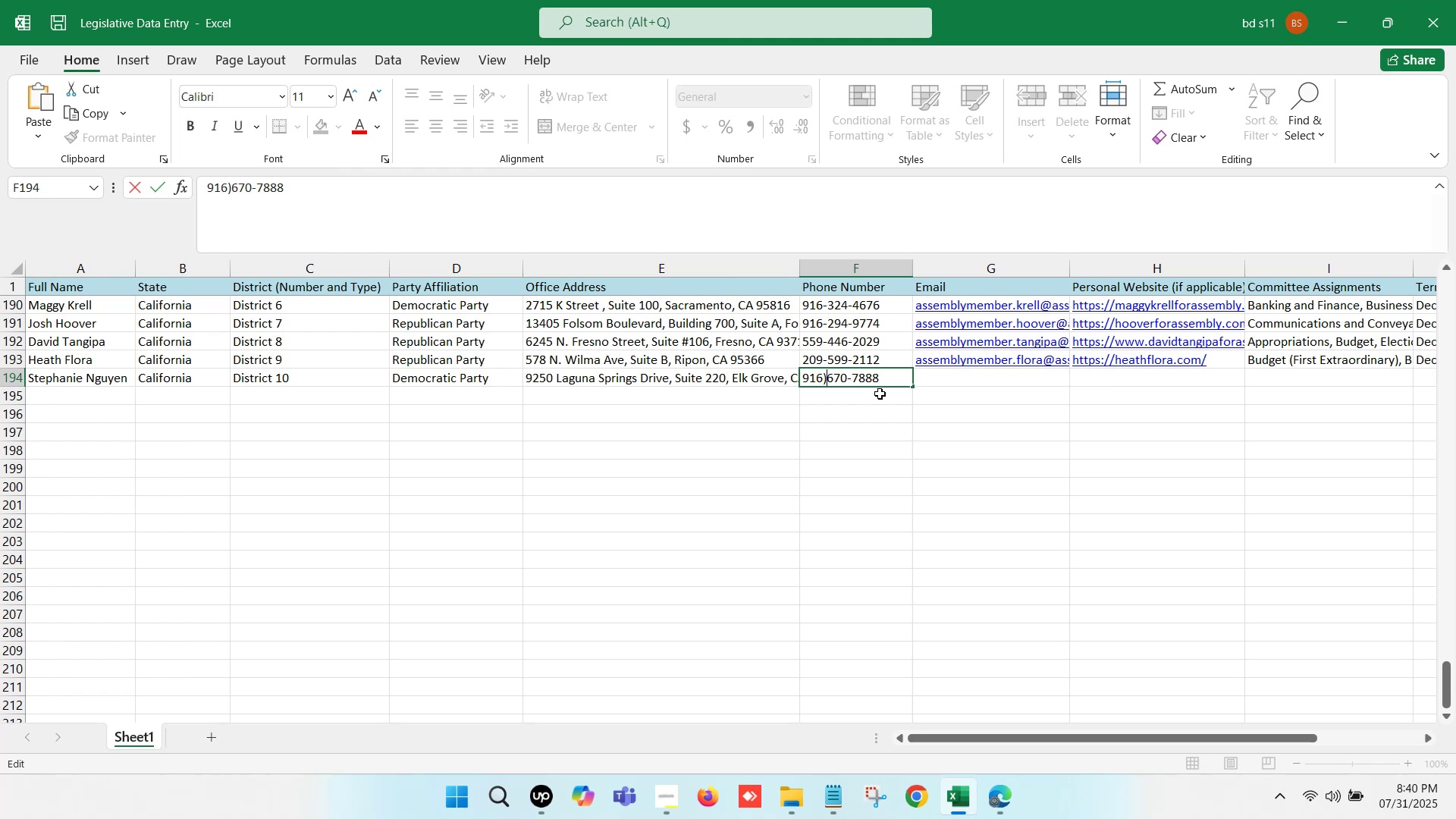 
key(Backspace)
 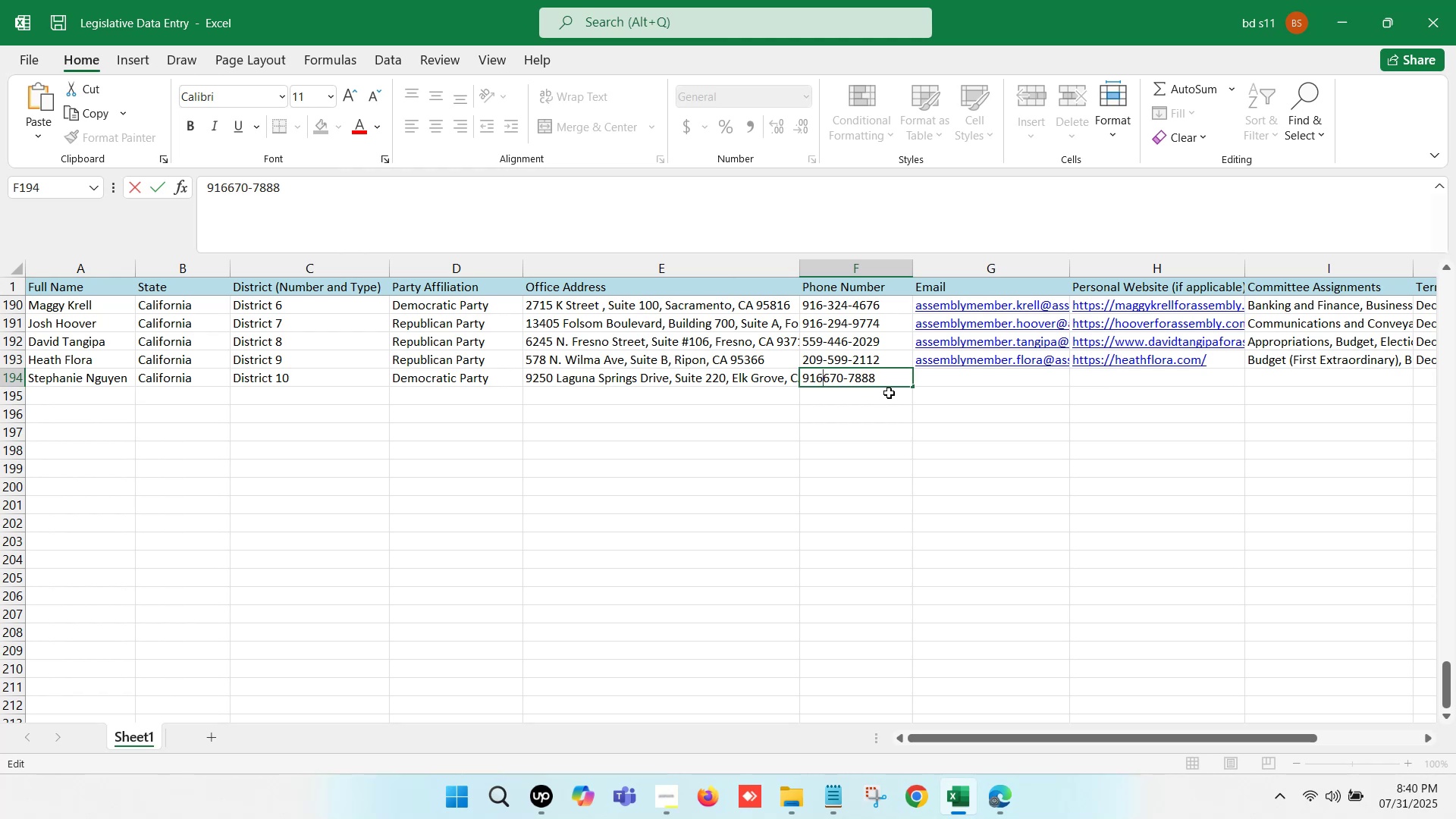 
key(Minus)
 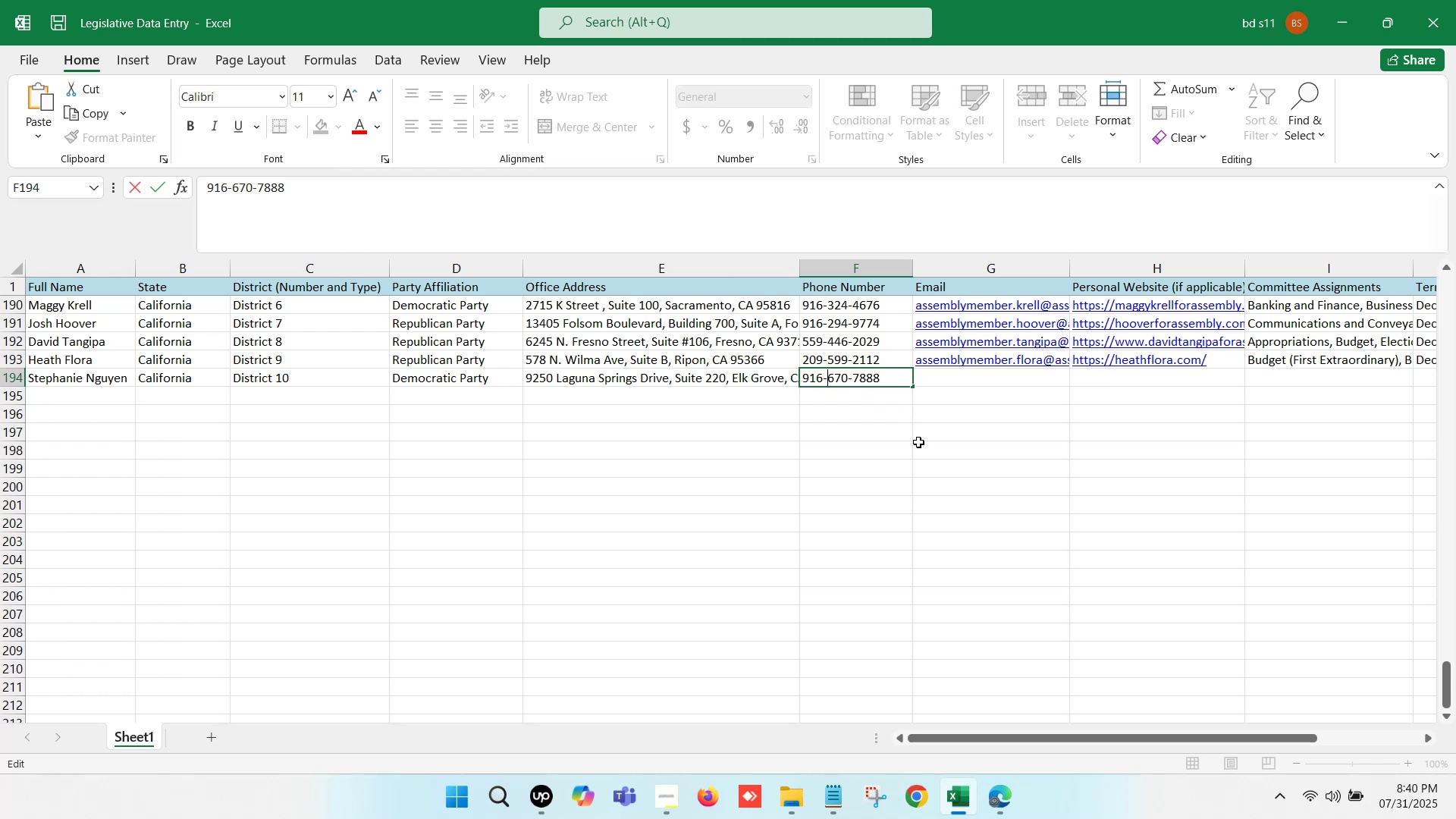 
key(Space)
 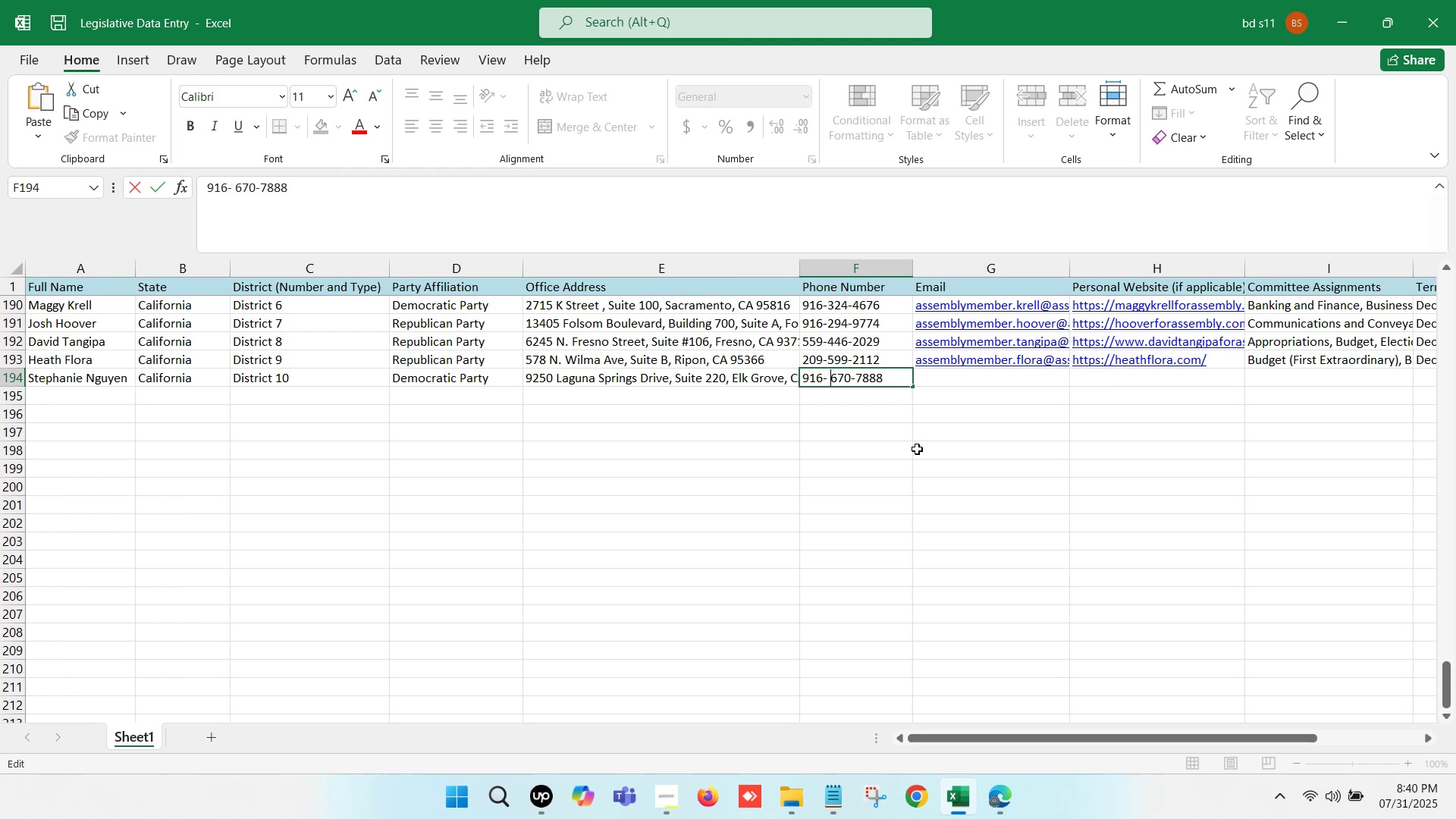 
left_click([917, 449])
 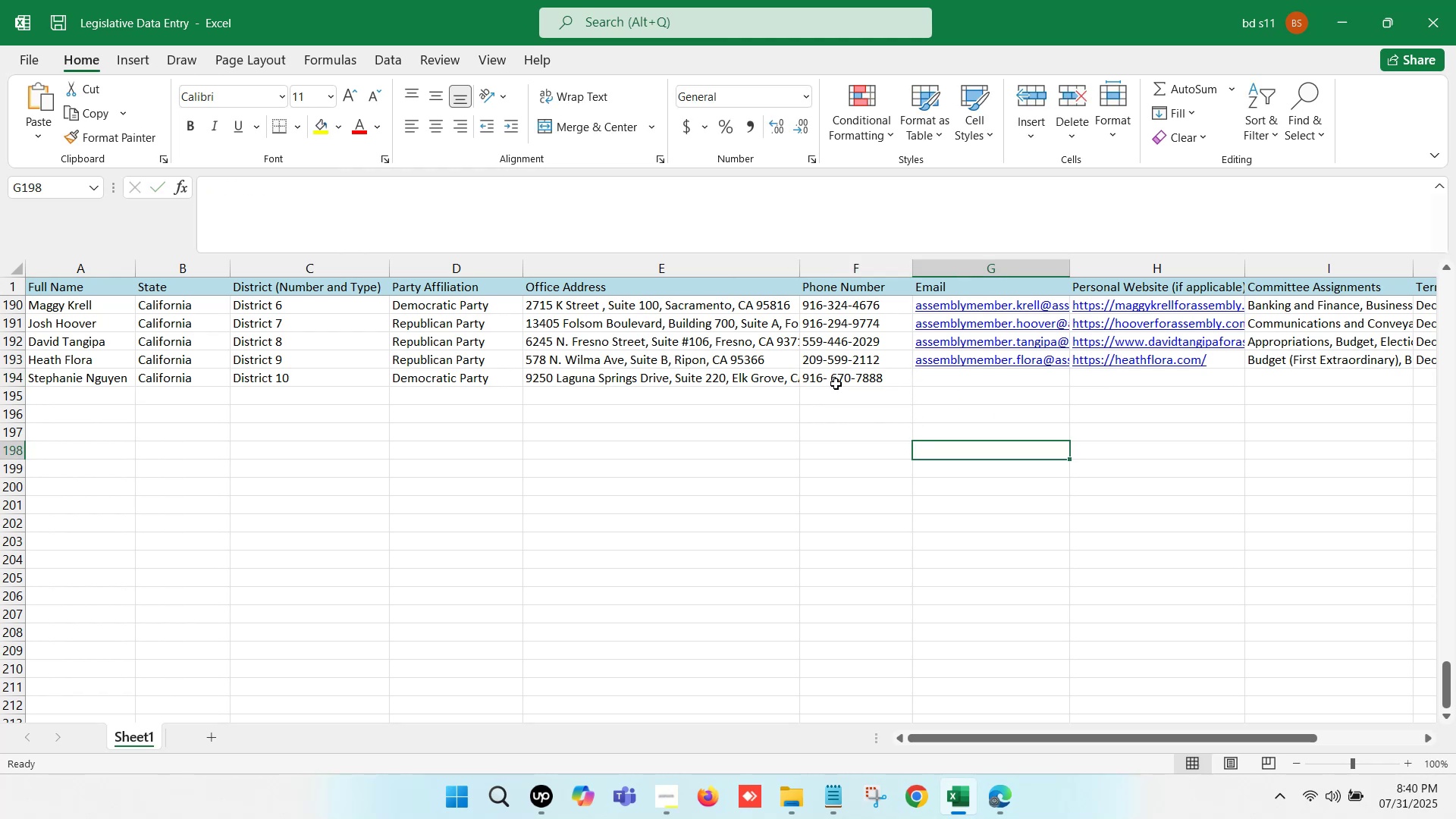 
double_click([836, 384])
 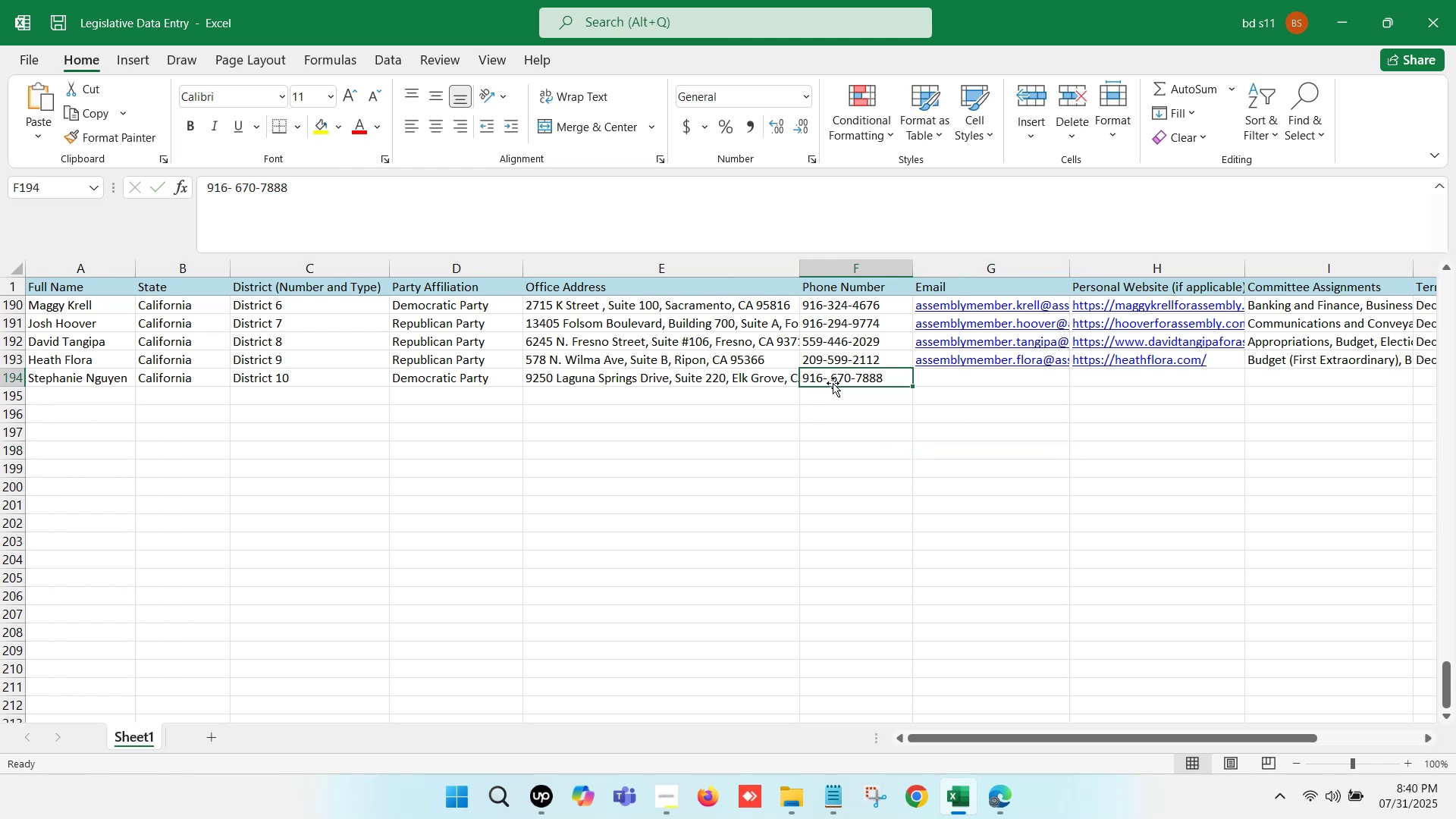 
double_click([833, 383])
 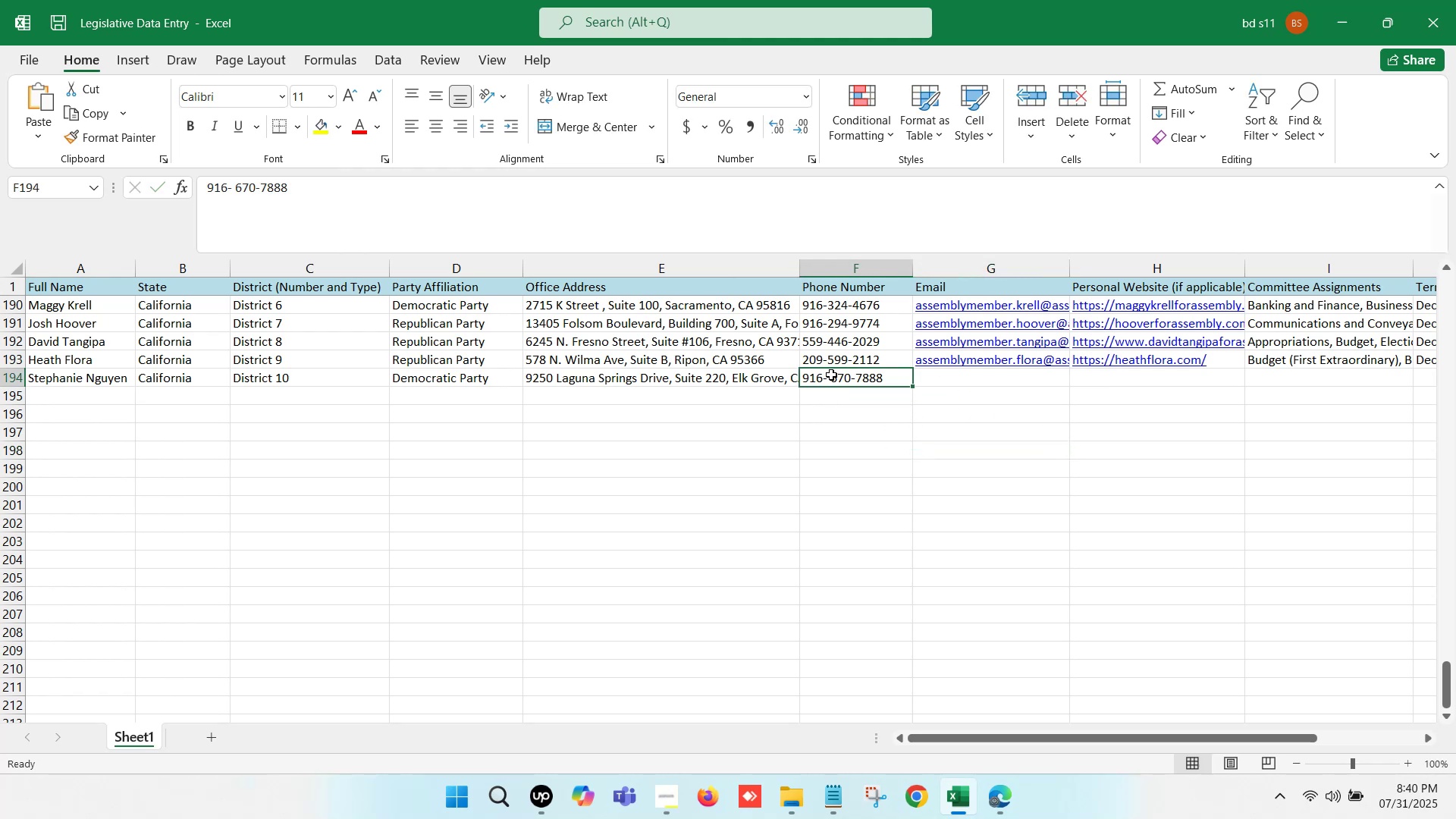 
left_click([830, 374])
 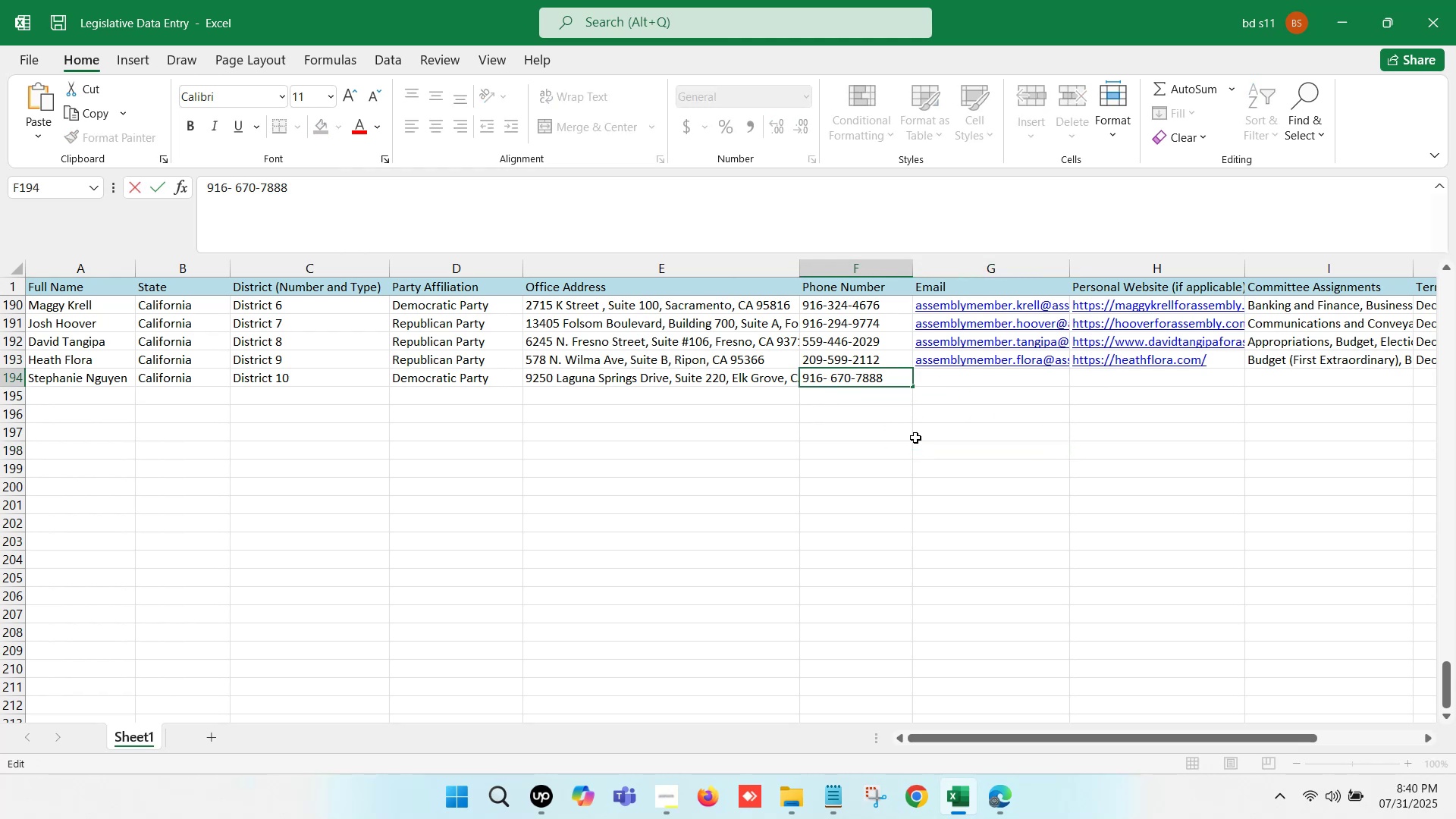 
key(Backspace)
 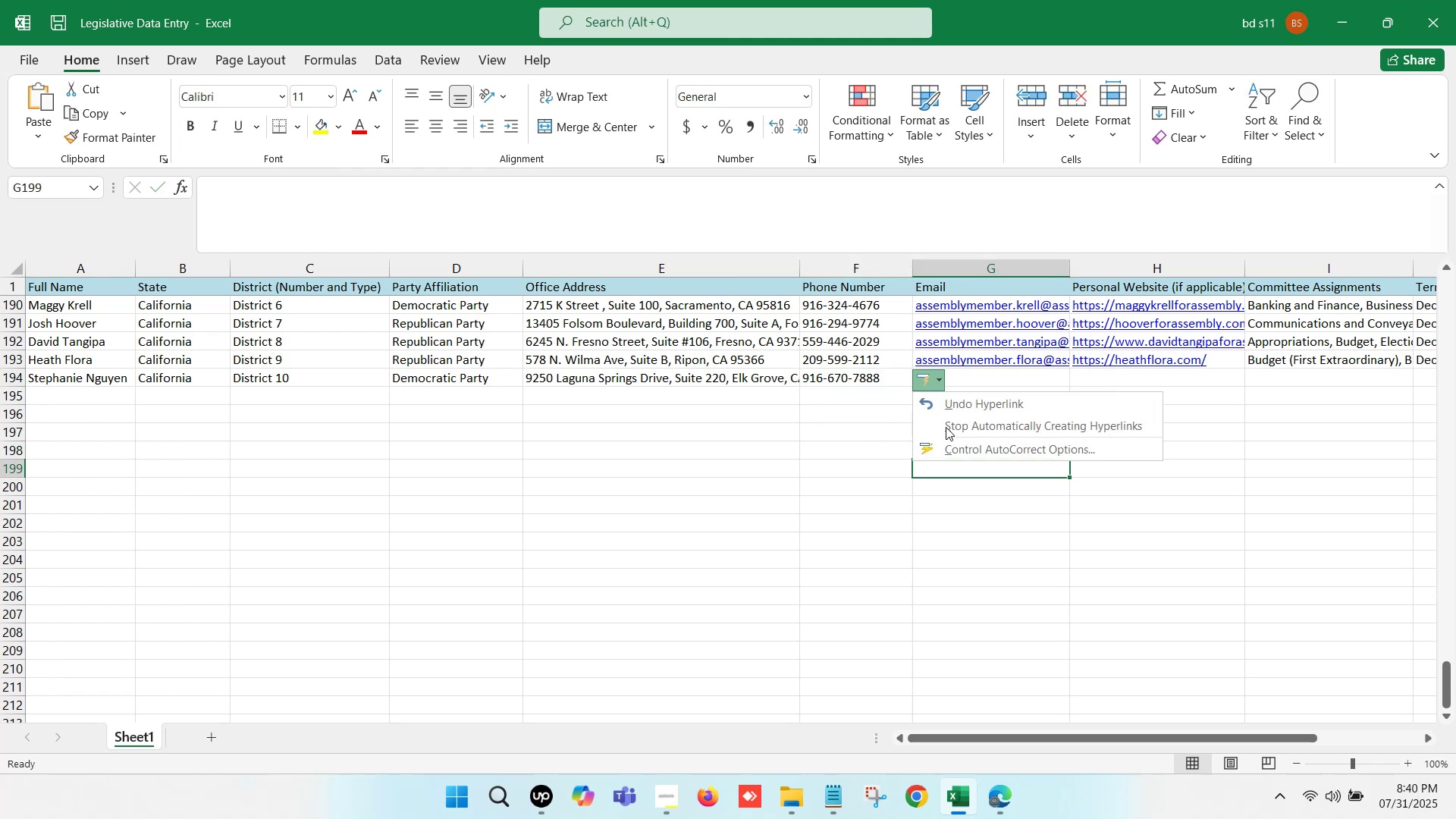 
left_click_drag(start_coordinate=[1033, 498], to_coordinate=[1033, 494])
 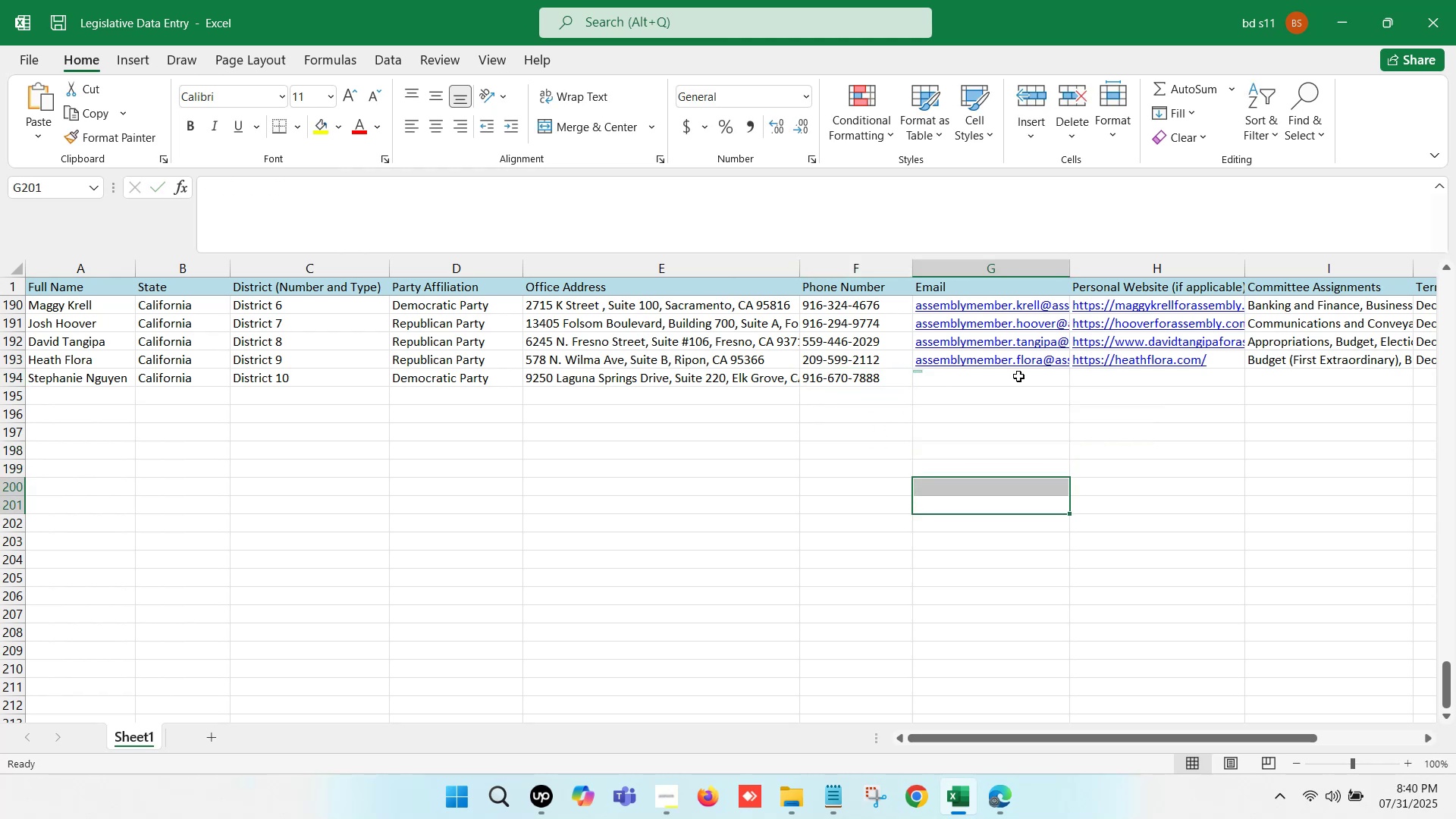 
left_click([1011, 379])
 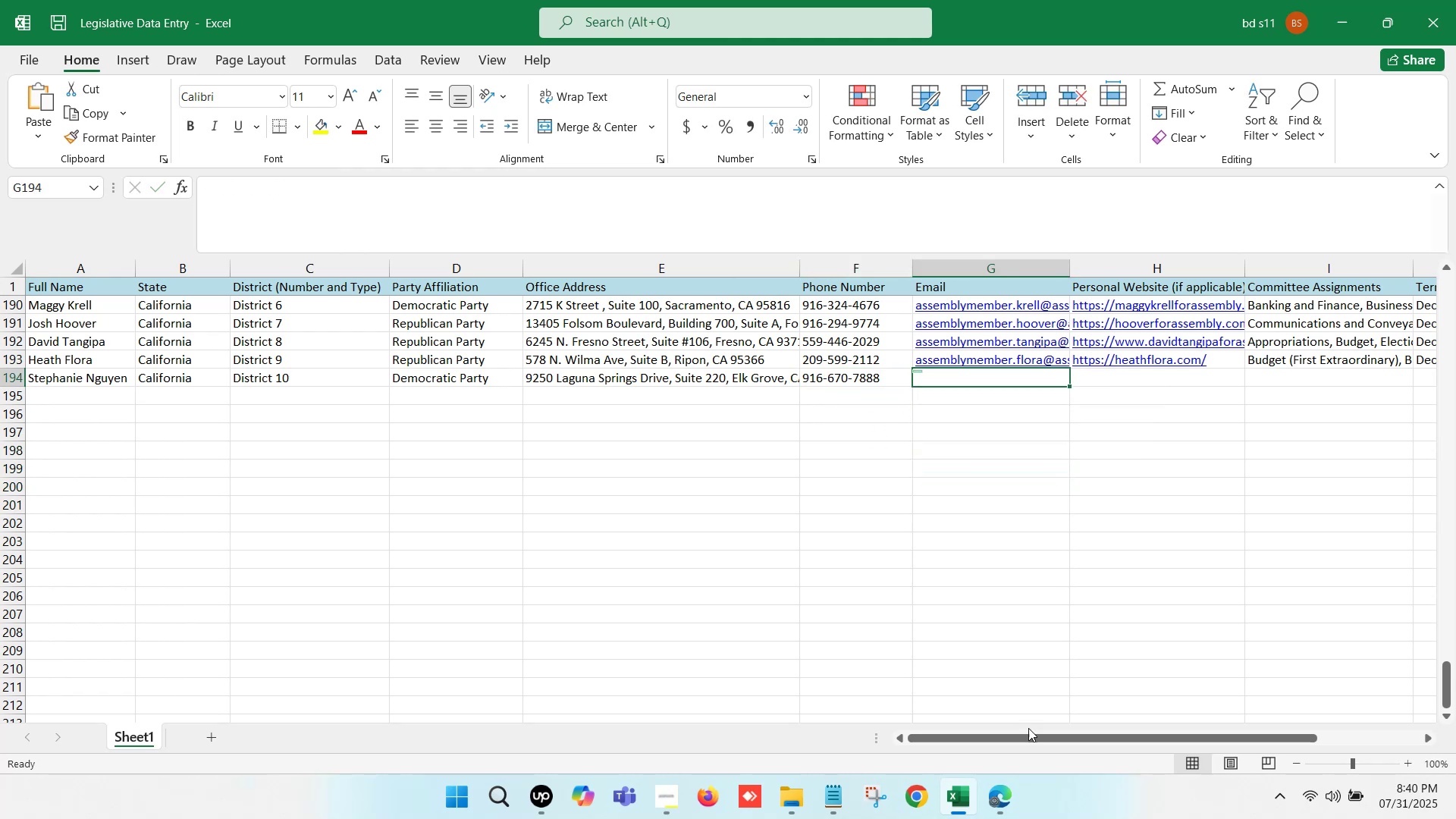 
left_click([1013, 775])
 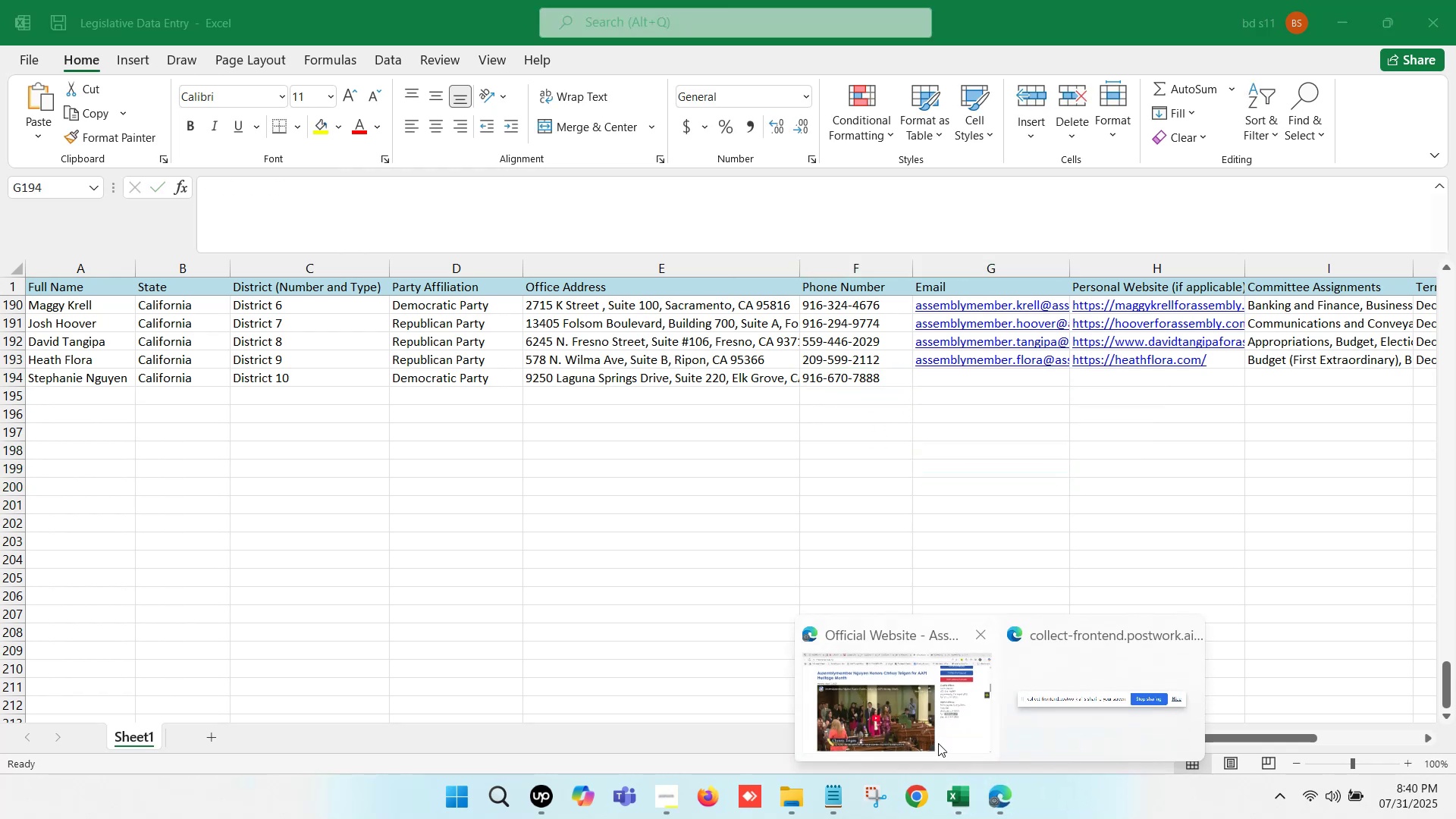 
left_click([886, 688])
 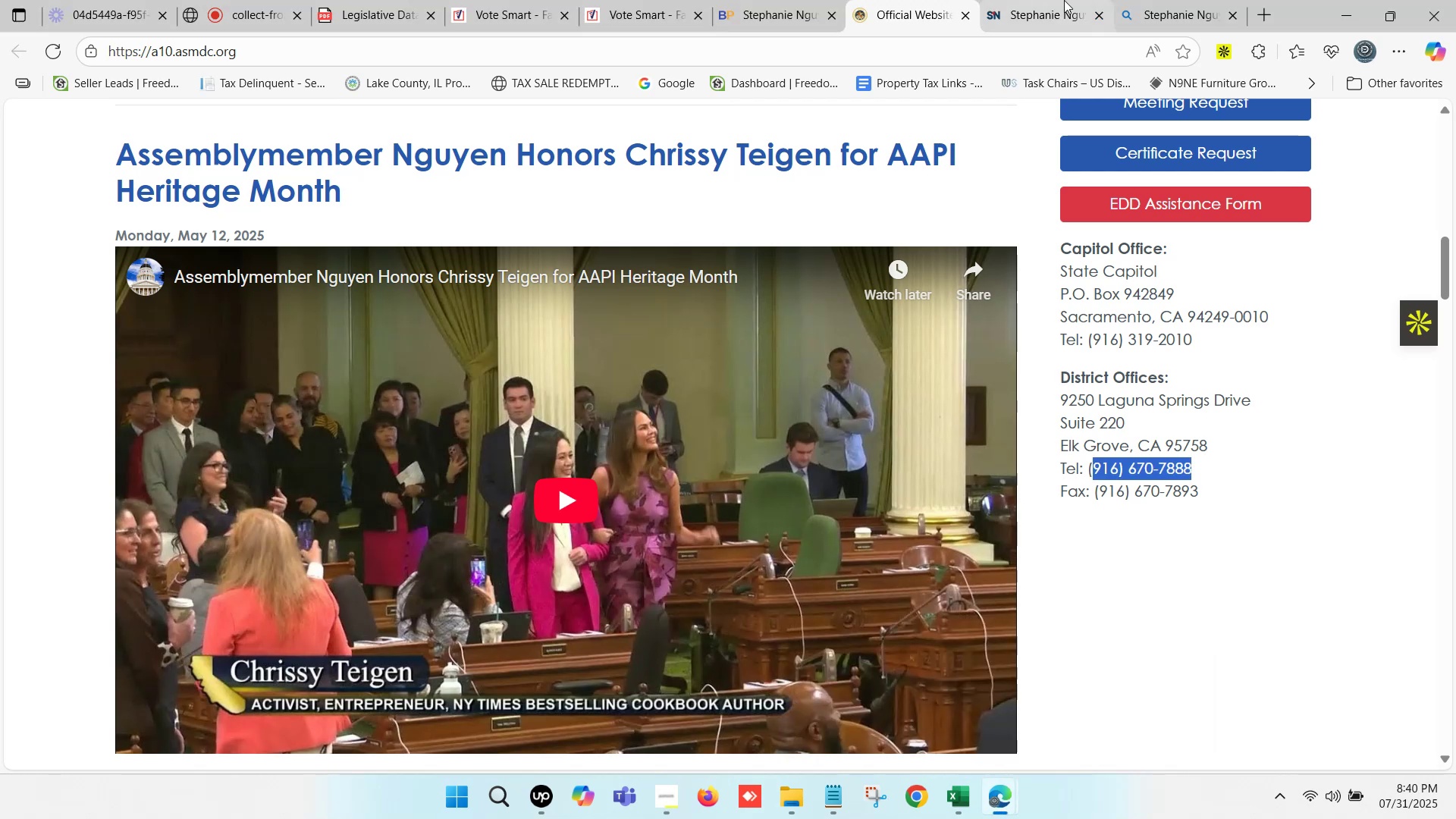 
left_click([1021, 0])
 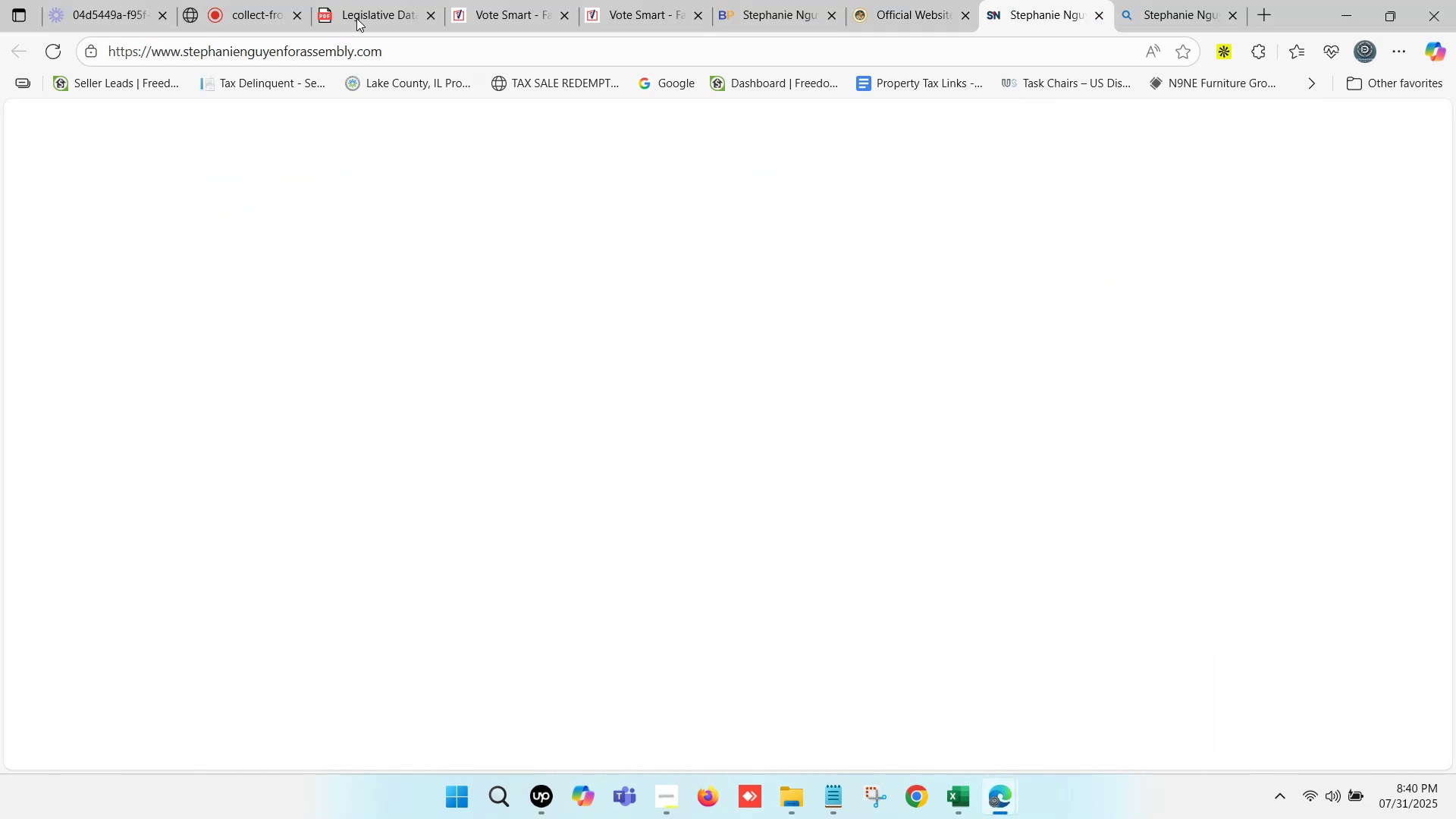 
left_click_drag(start_coordinate=[438, 45], to_coordinate=[0, 61])
 